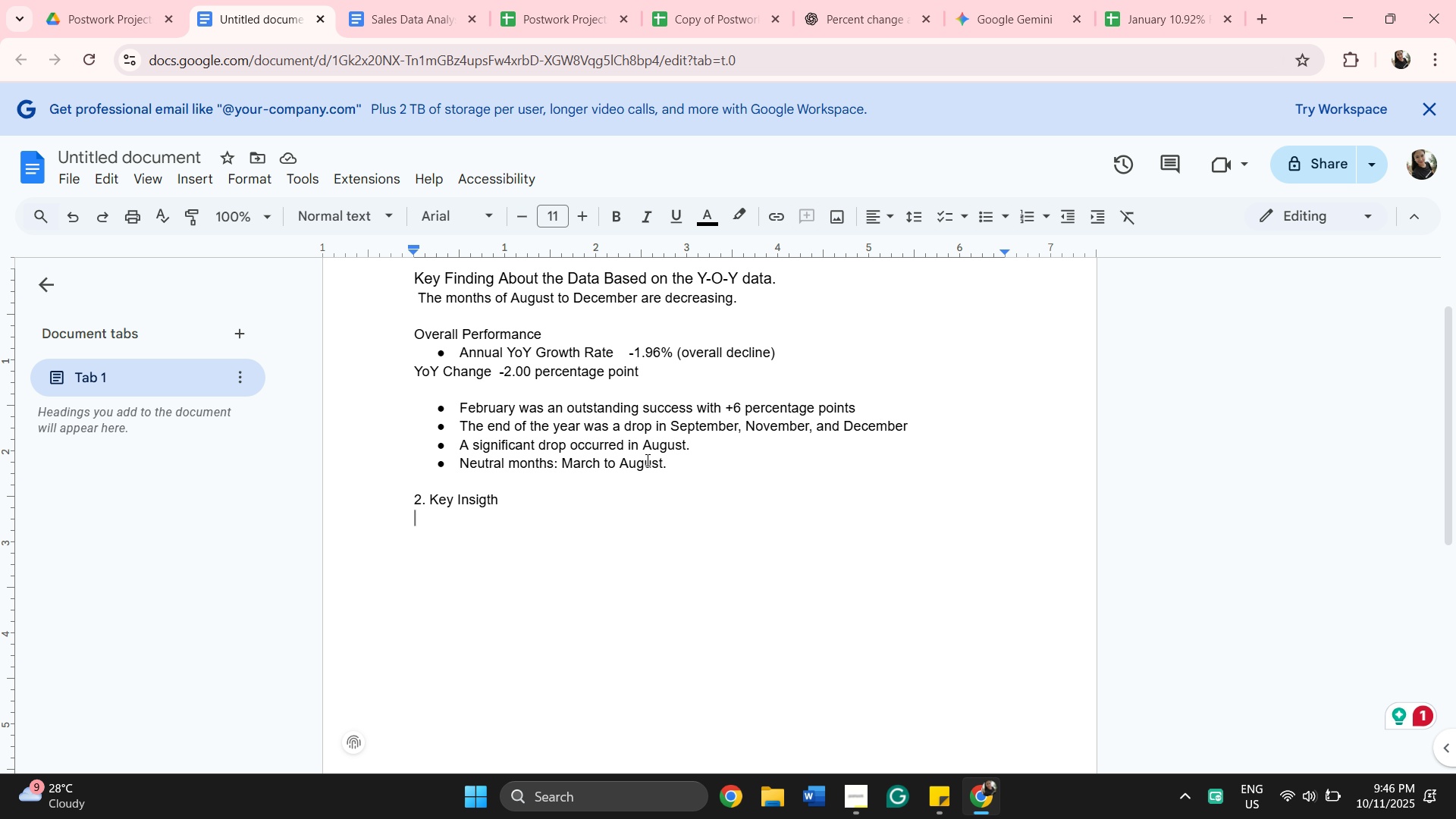 
hold_key(key=ShiftRight, duration=0.71)
 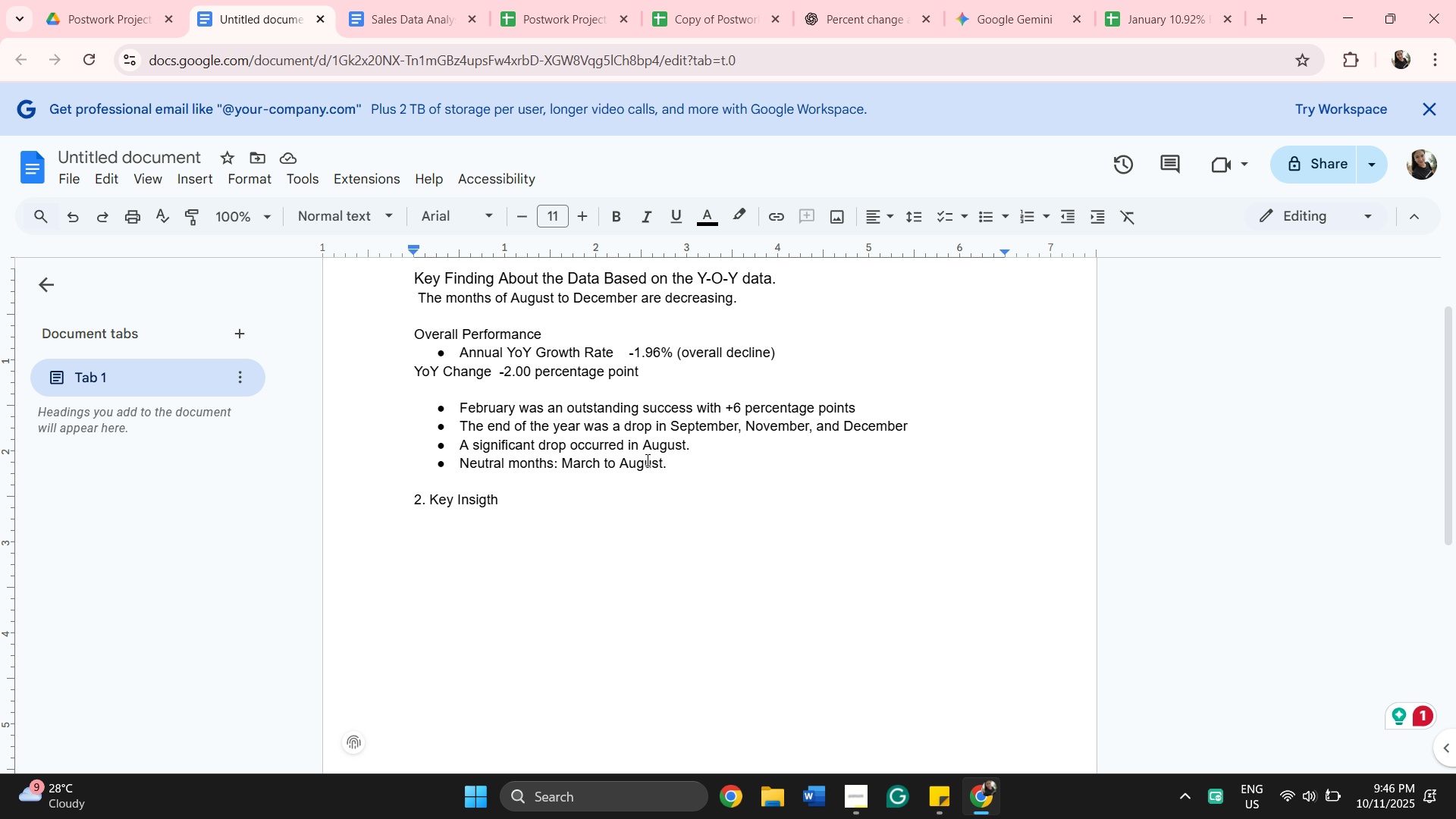 
type(February )
 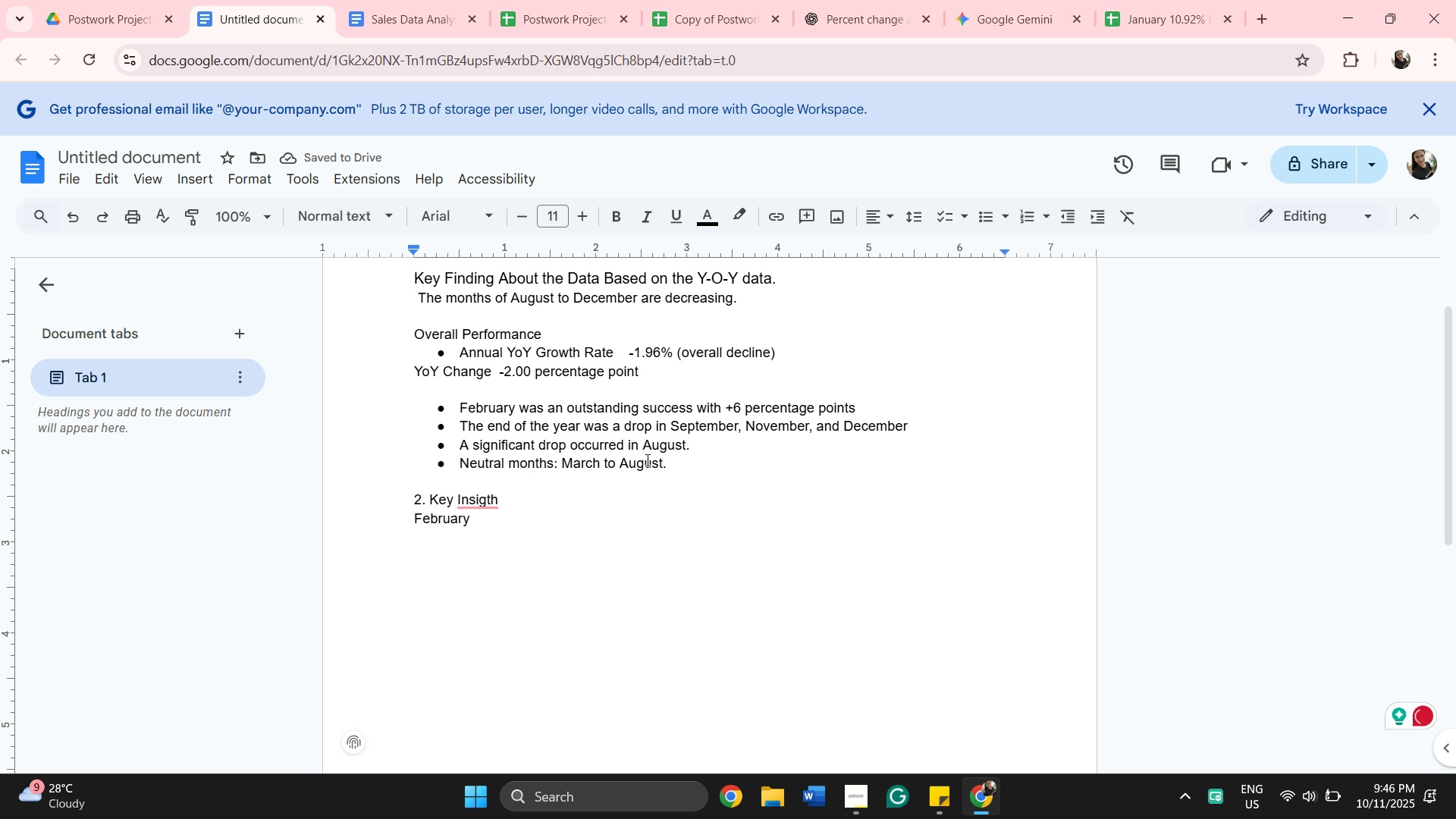 
wait(8.74)
 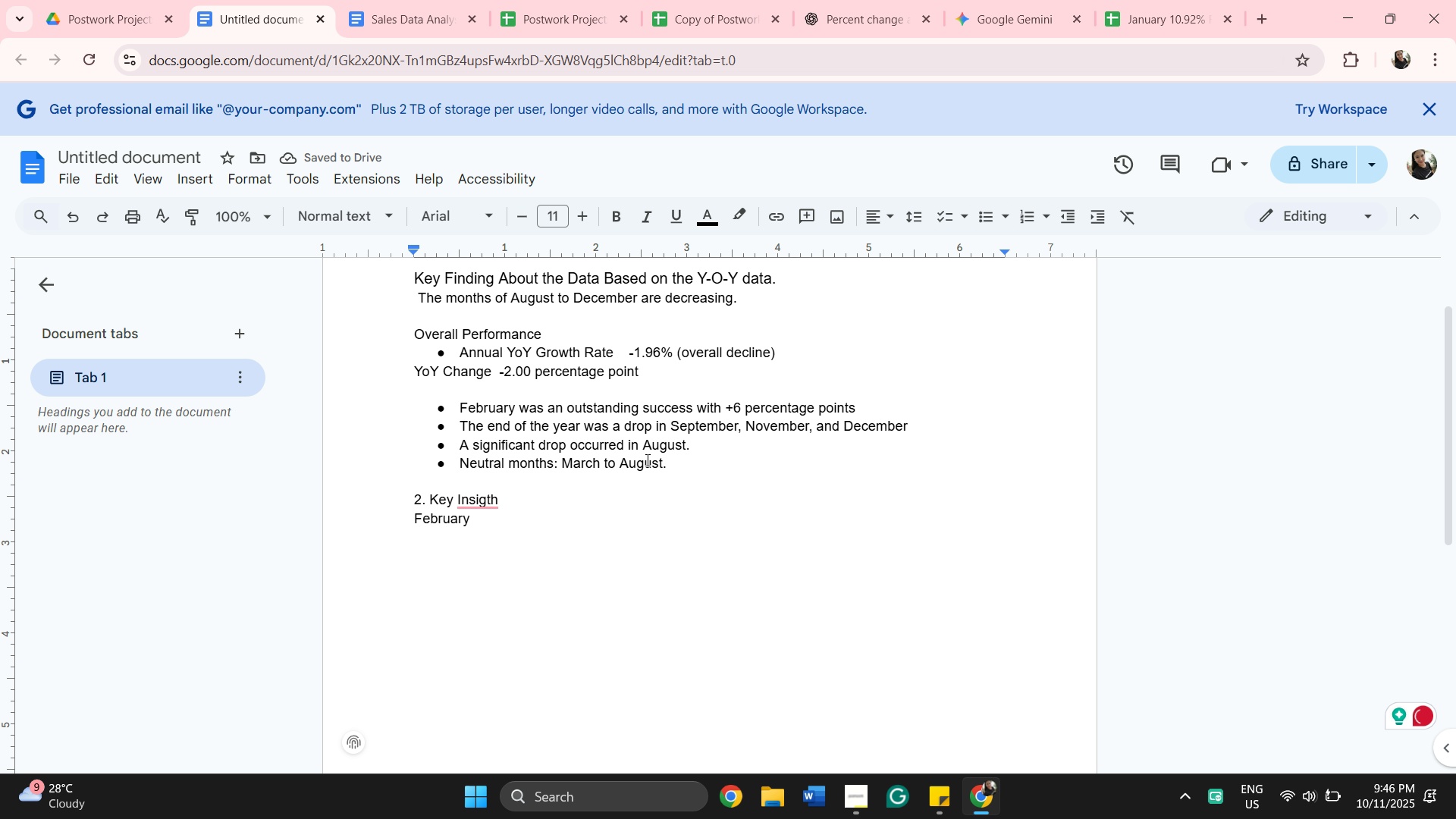 
left_click([466, 563])
 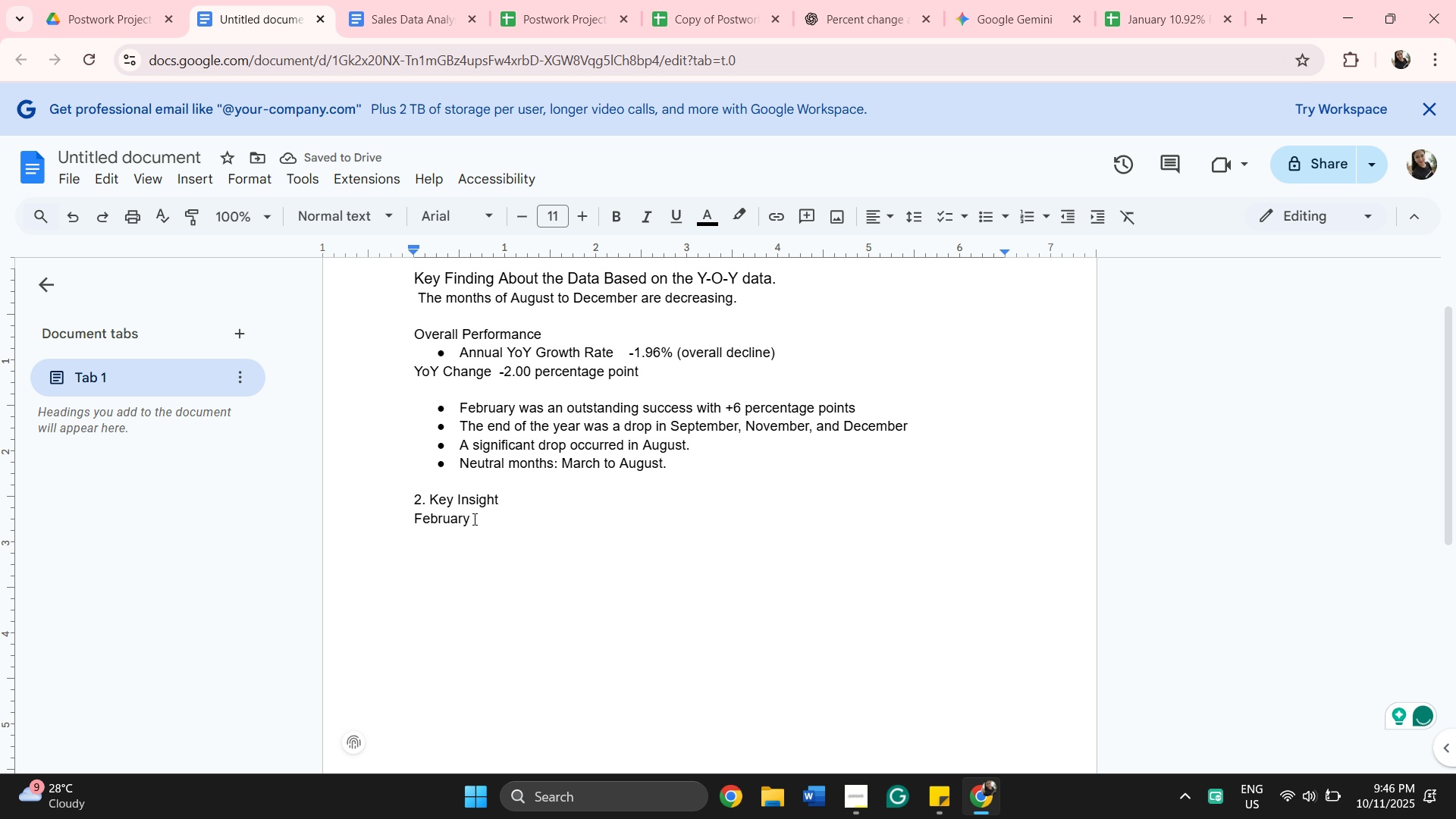 
wait(6.08)
 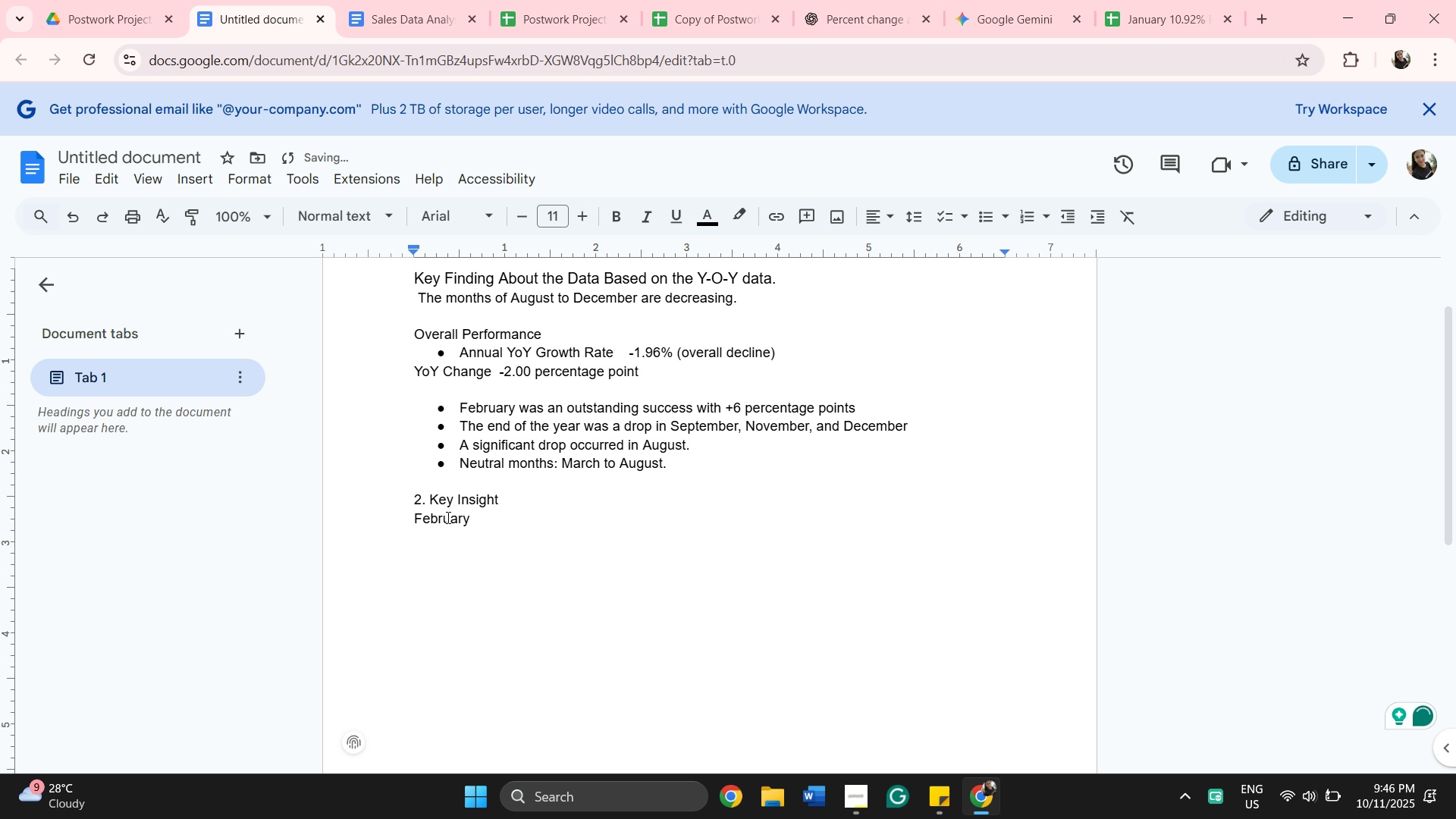 
left_click([473, 524])
 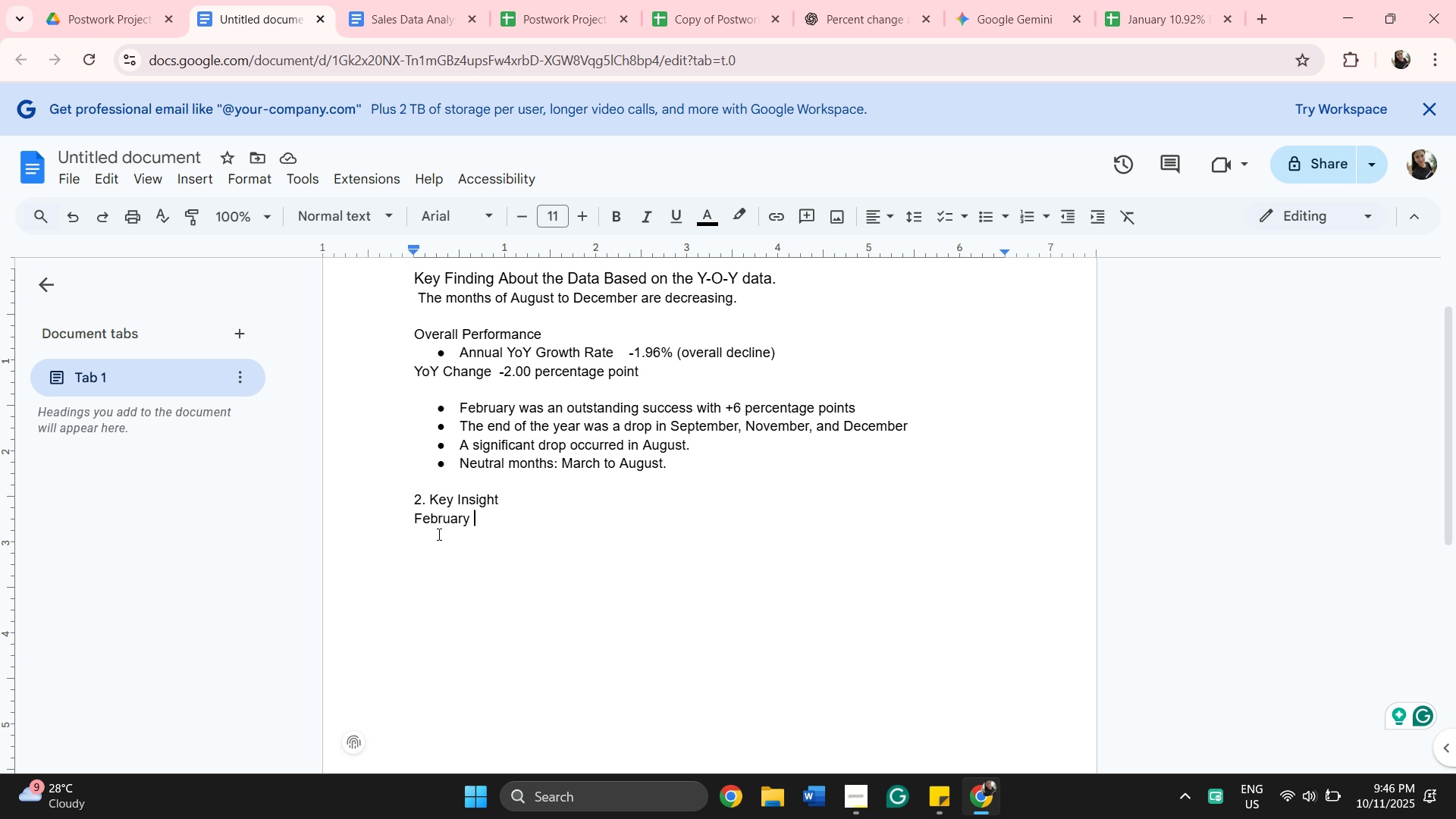 
type(biggest sales p)
key(Backspace)
 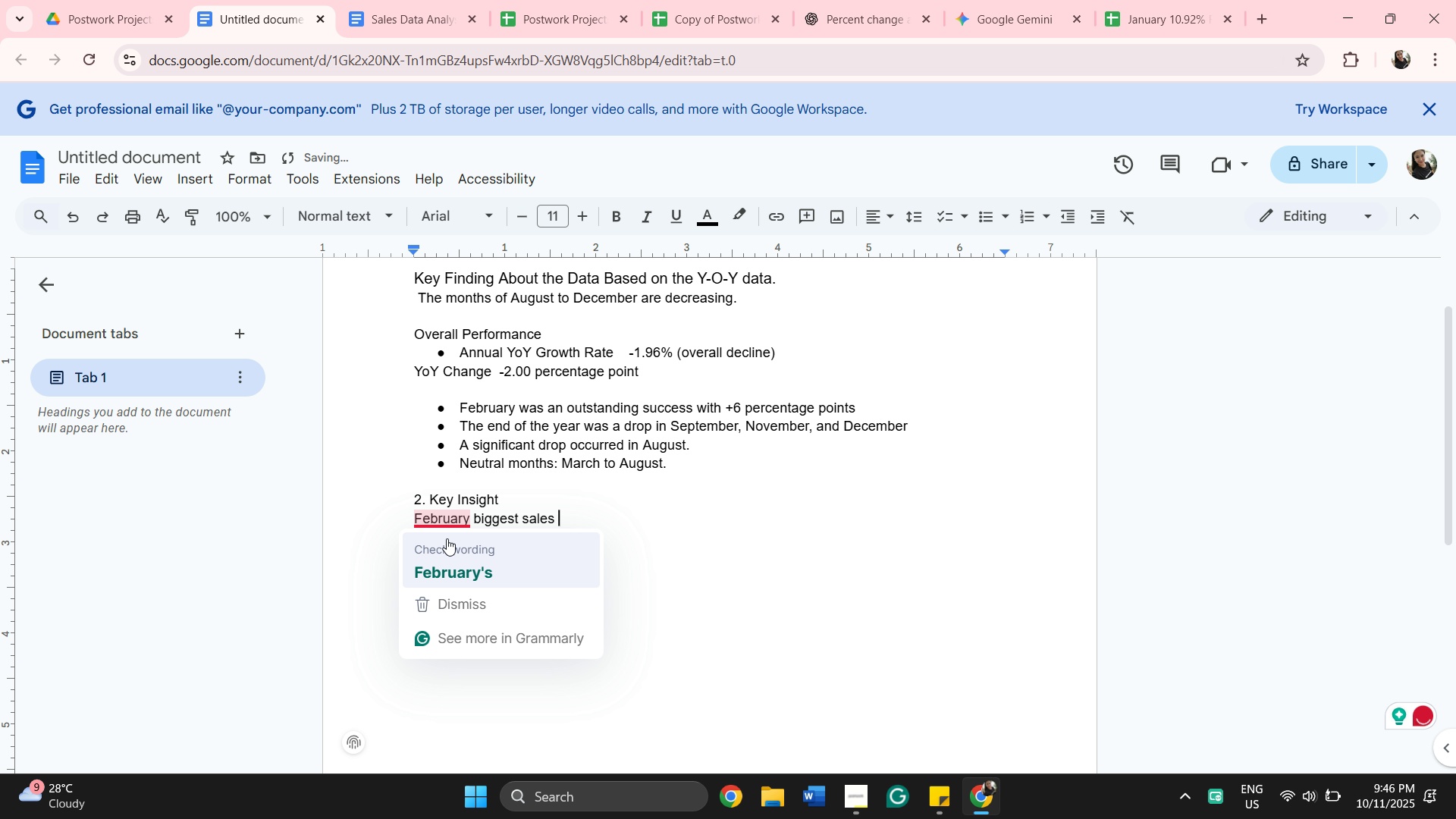 
left_click([457, 576])
 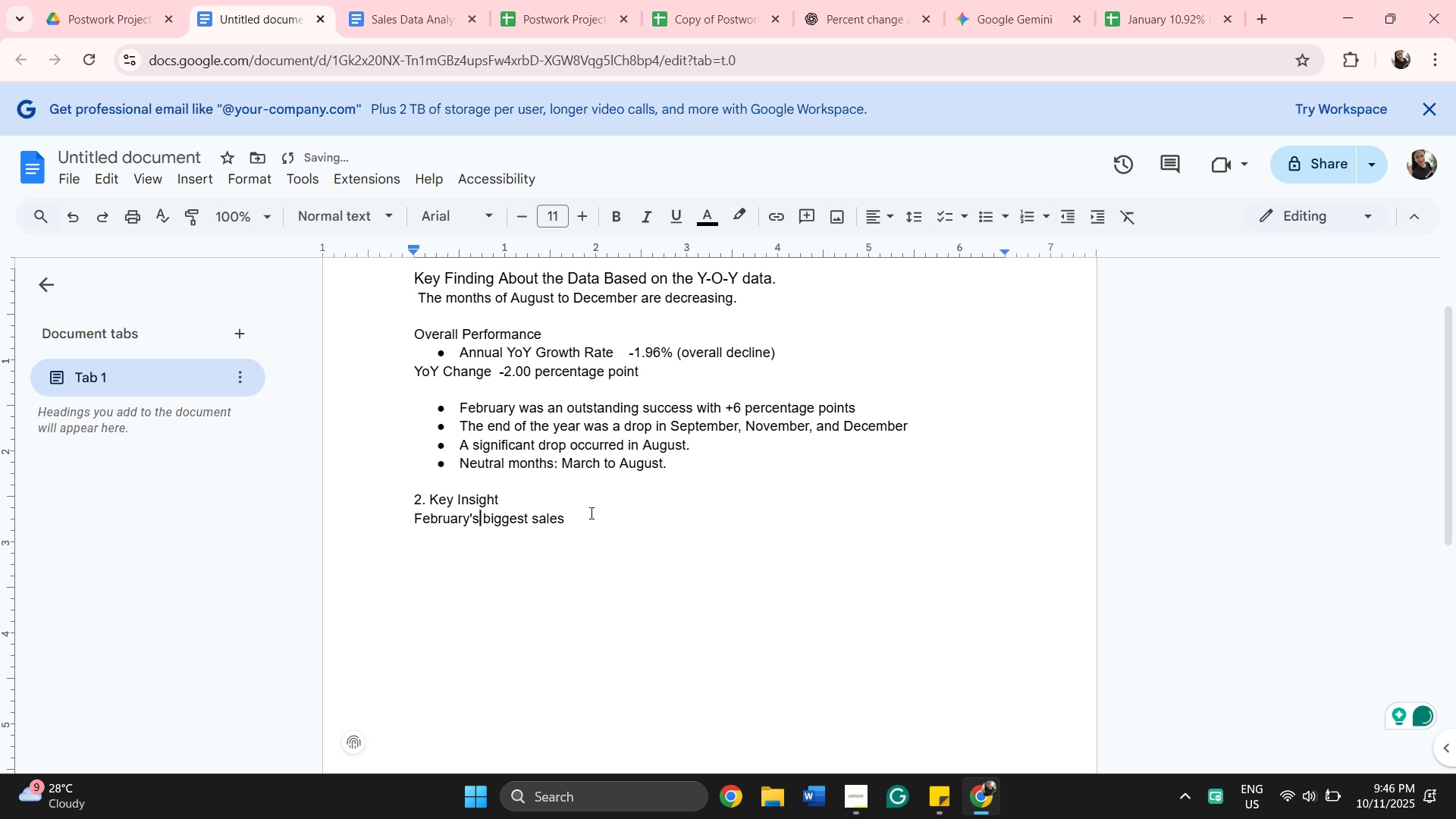 
left_click([590, 513])
 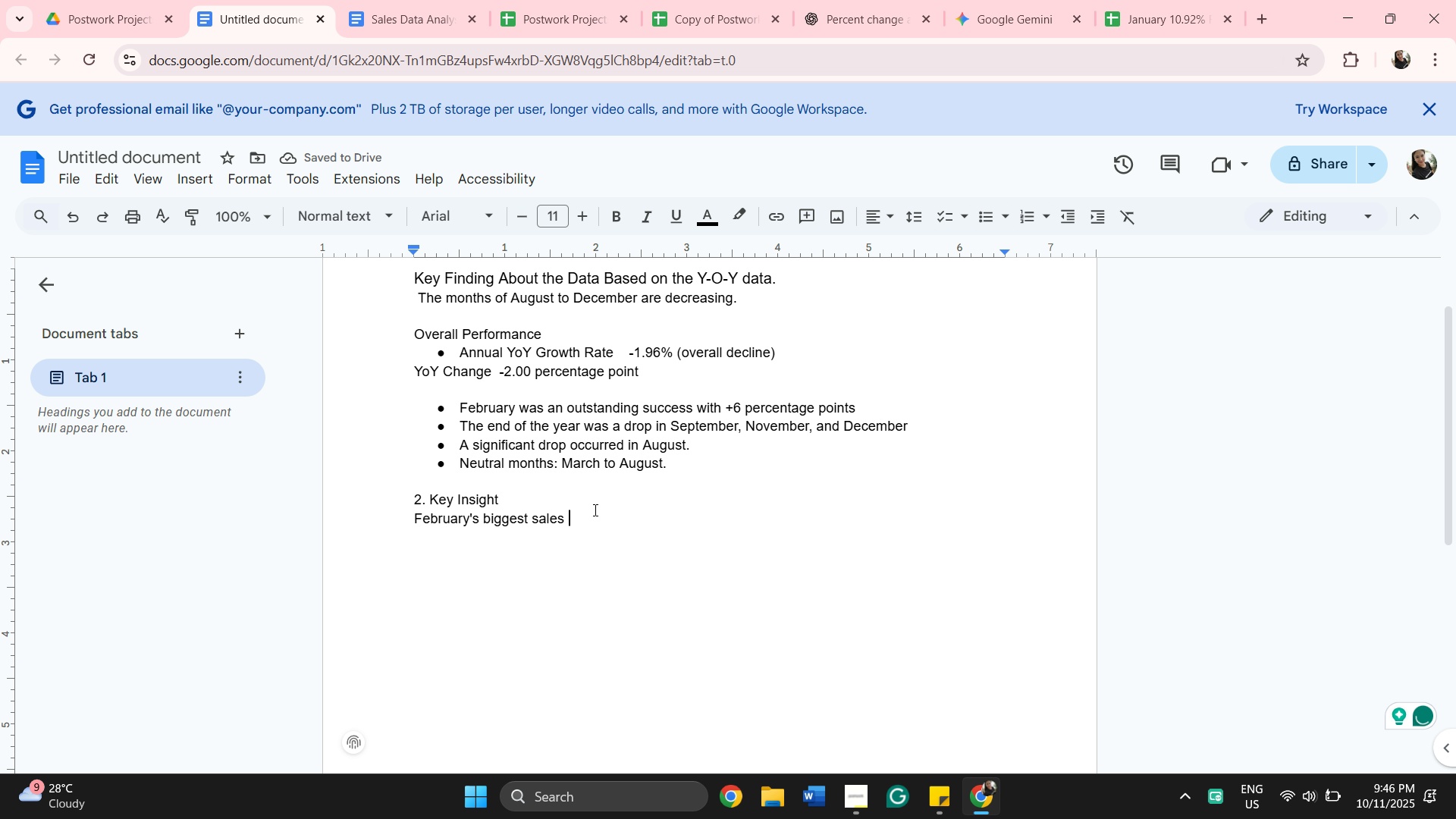 
type(growth)
 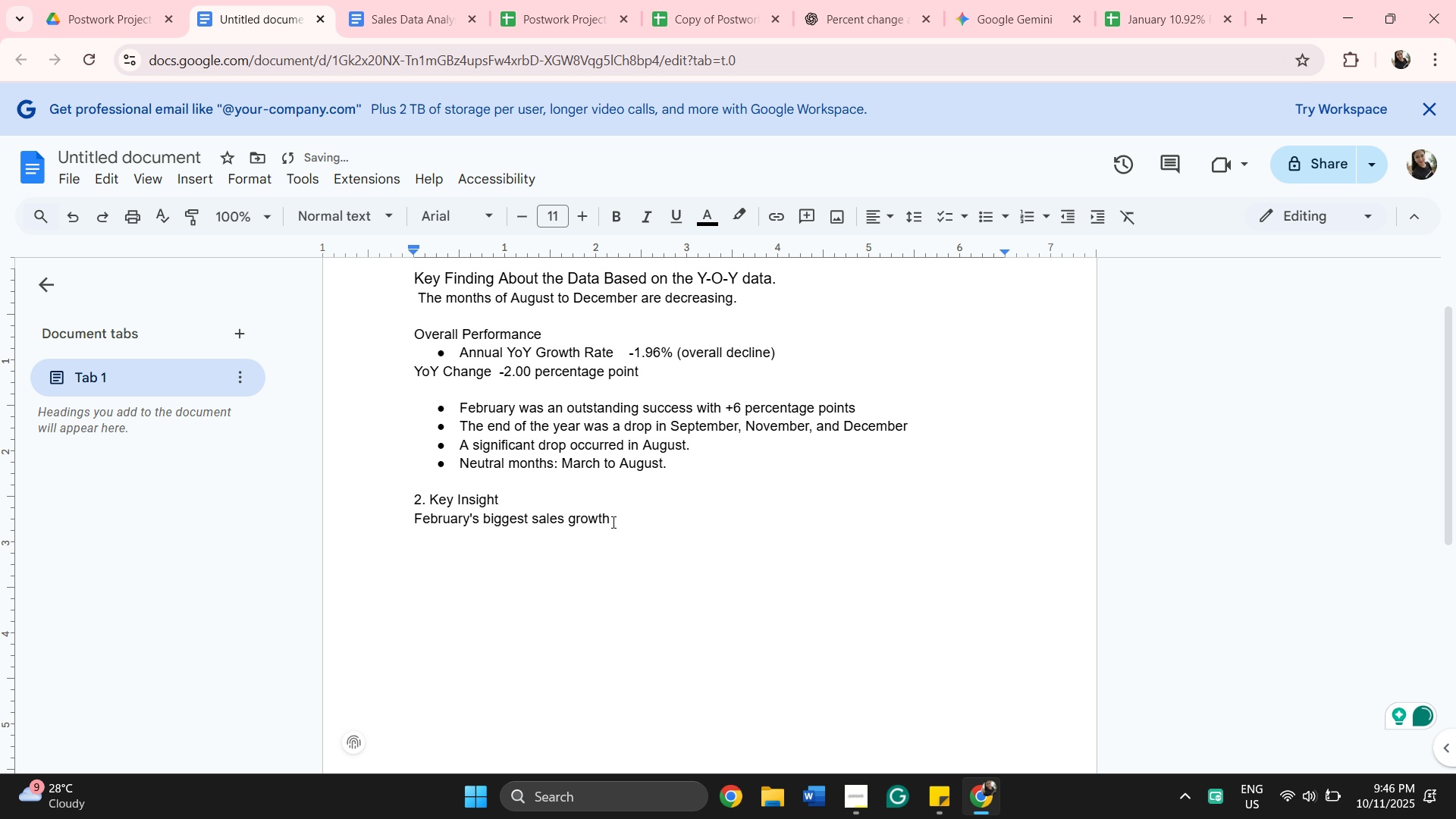 
wait(6.9)
 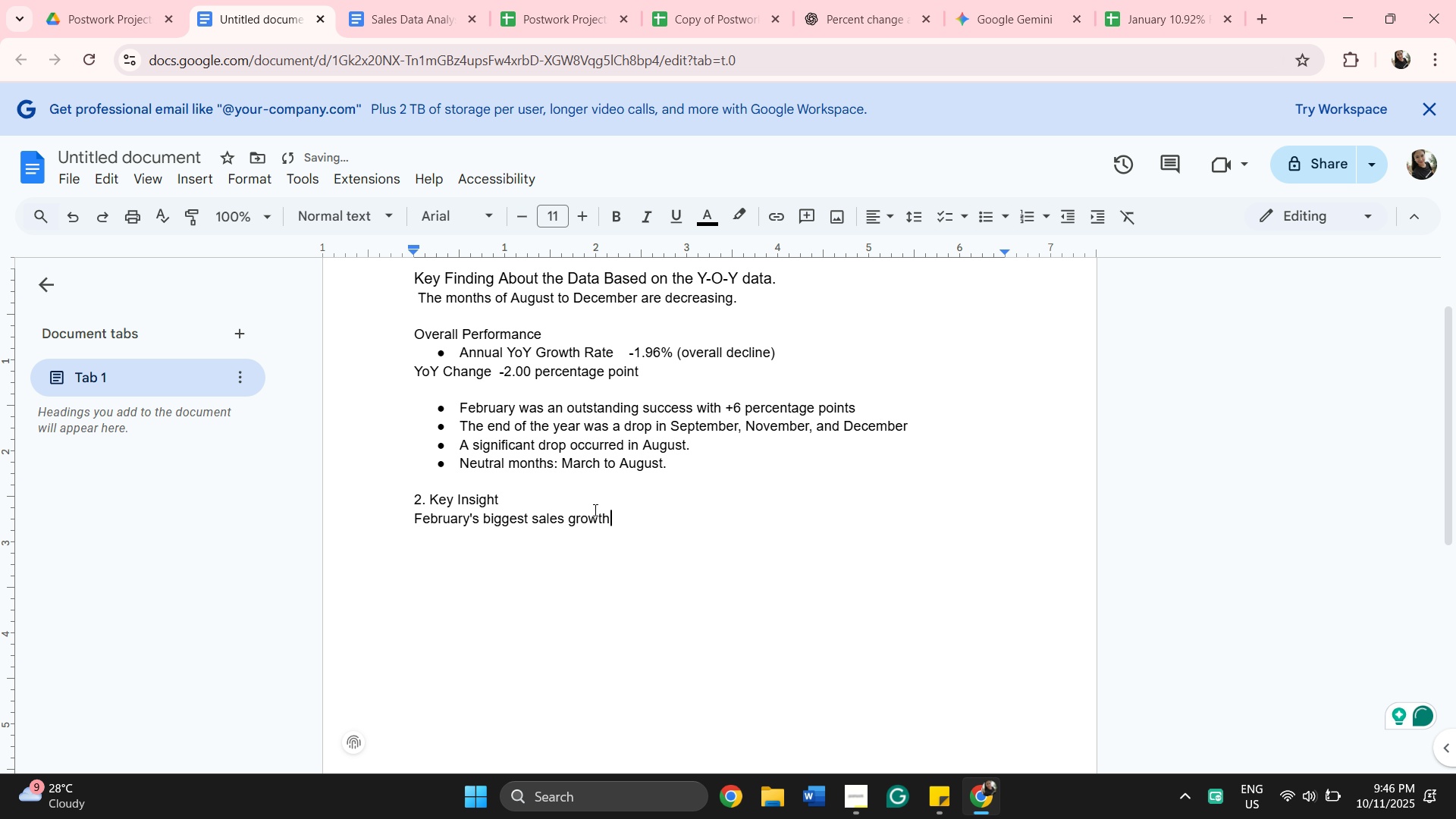 
left_click([415, 519])
 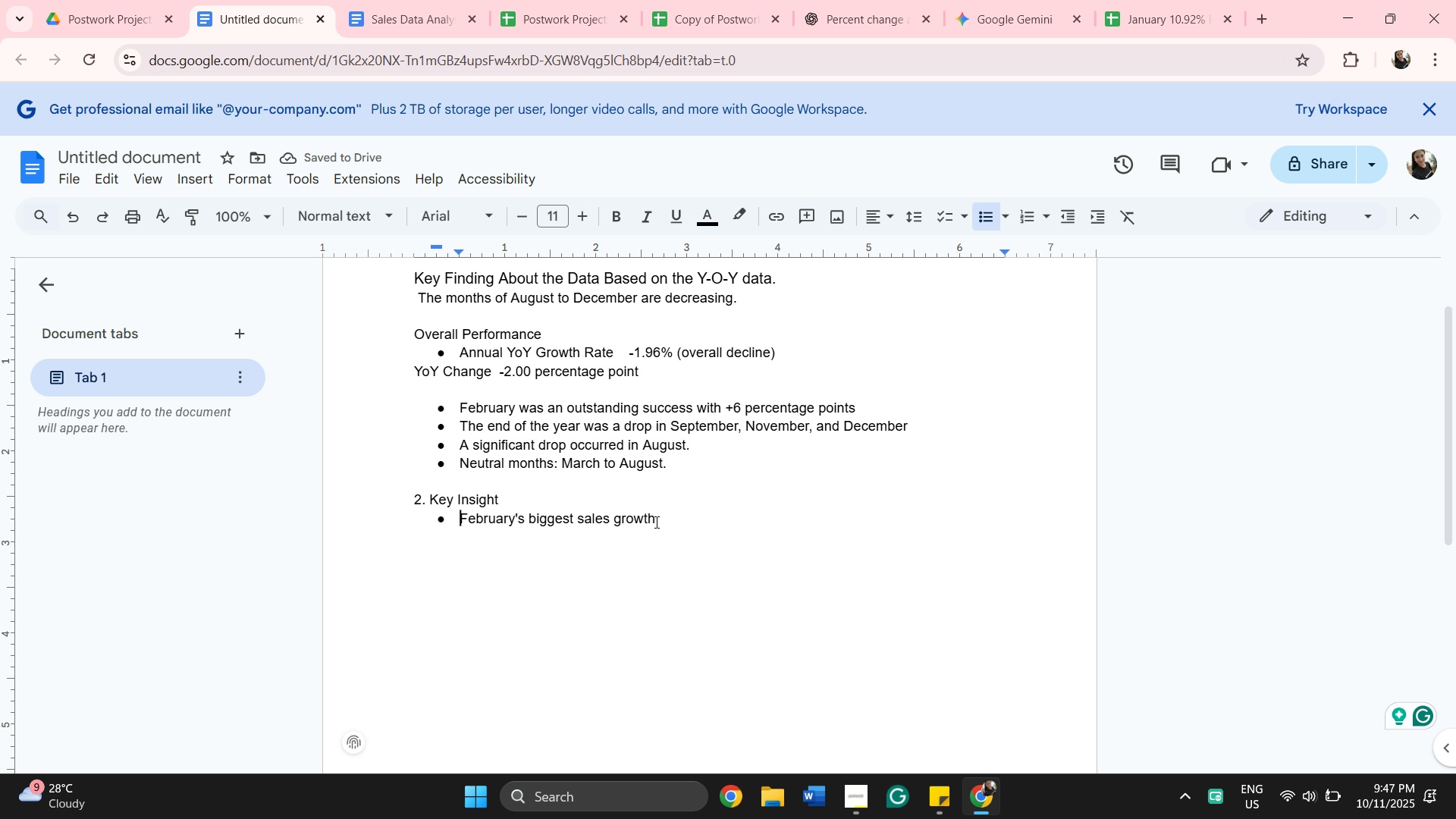 
left_click([686, 510])
 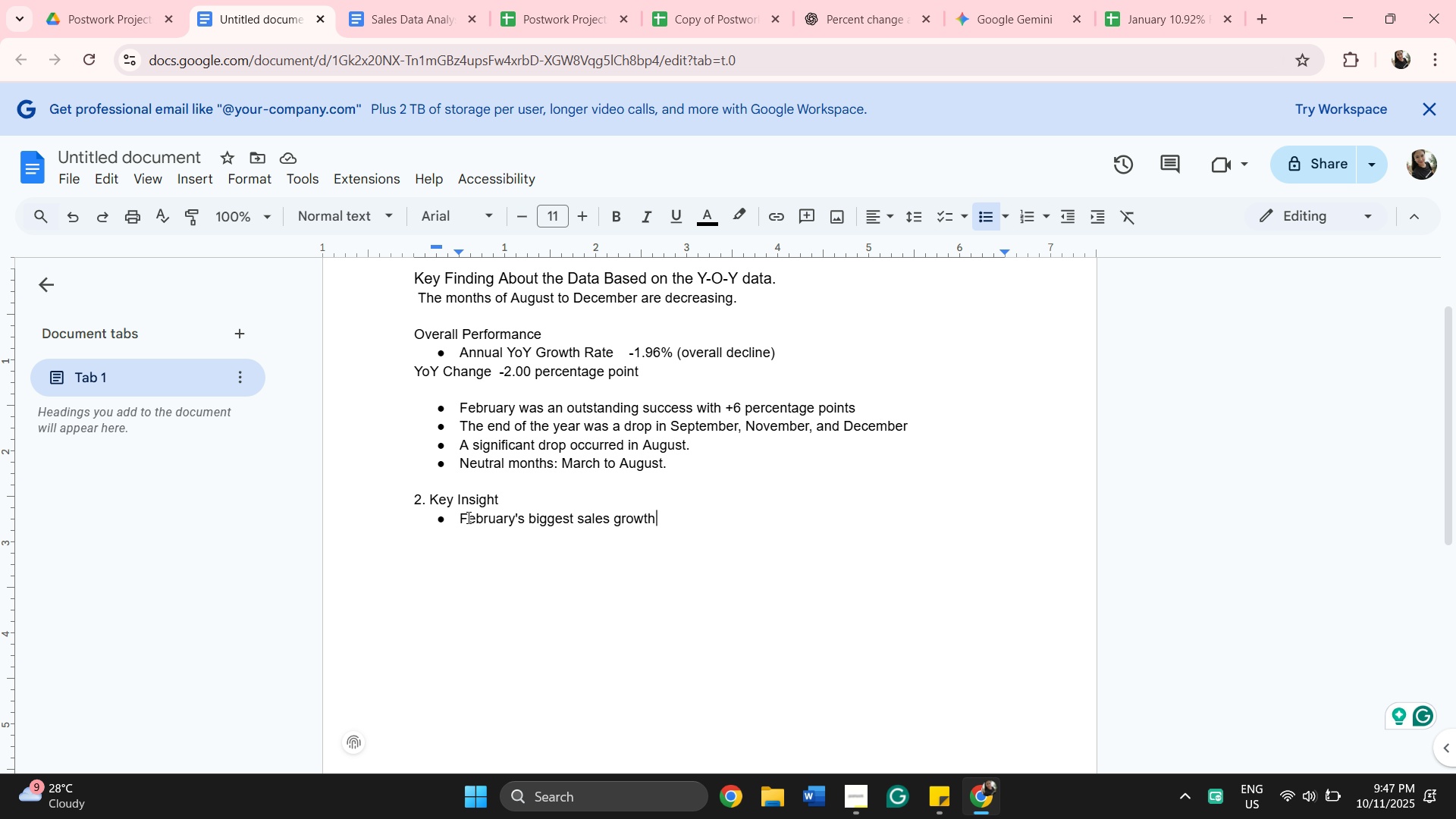 
left_click_drag(start_coordinate=[460, 517], to_coordinate=[523, 518])
 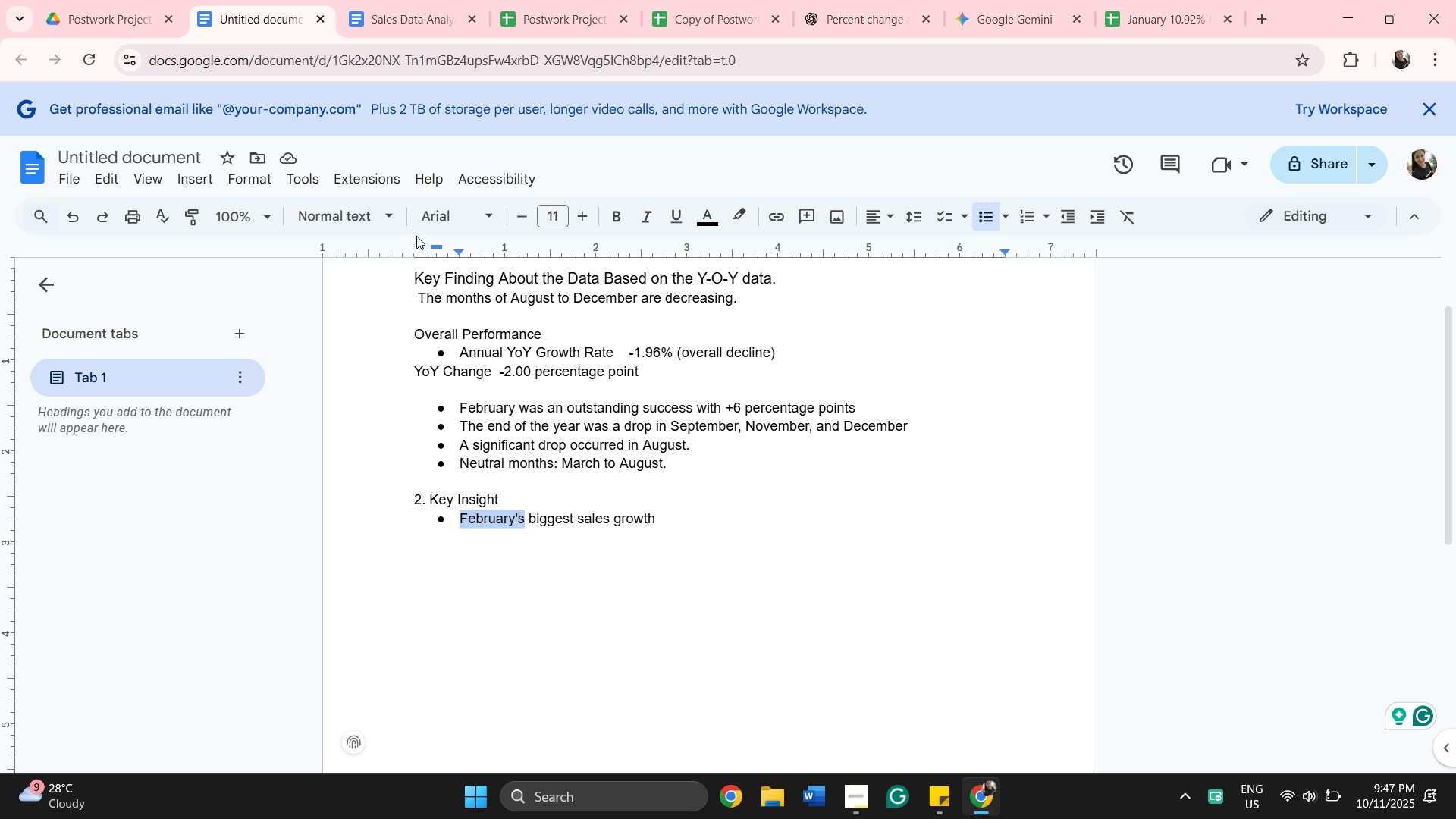 
wait(6.57)
 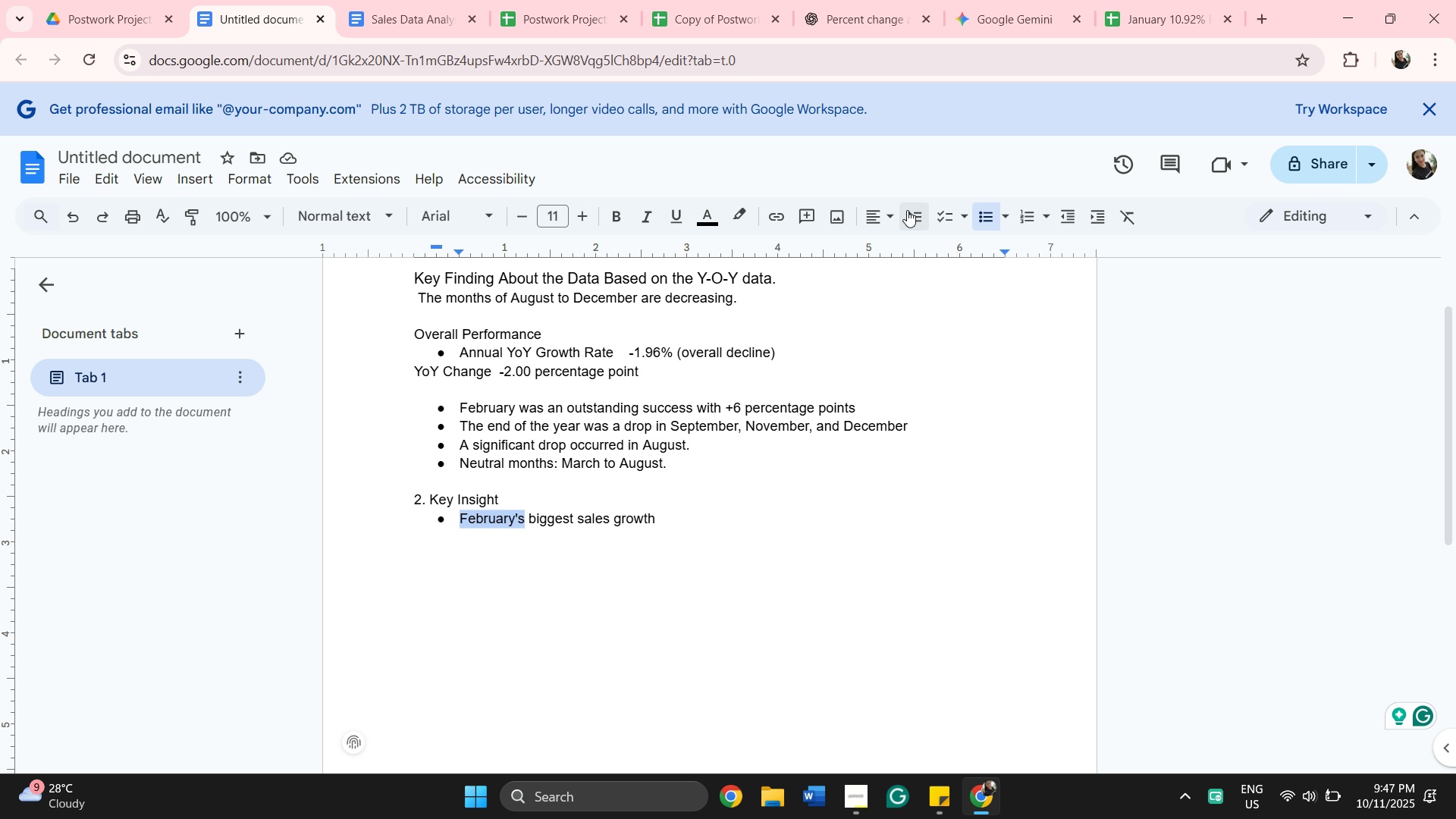 
left_click([651, 212])
 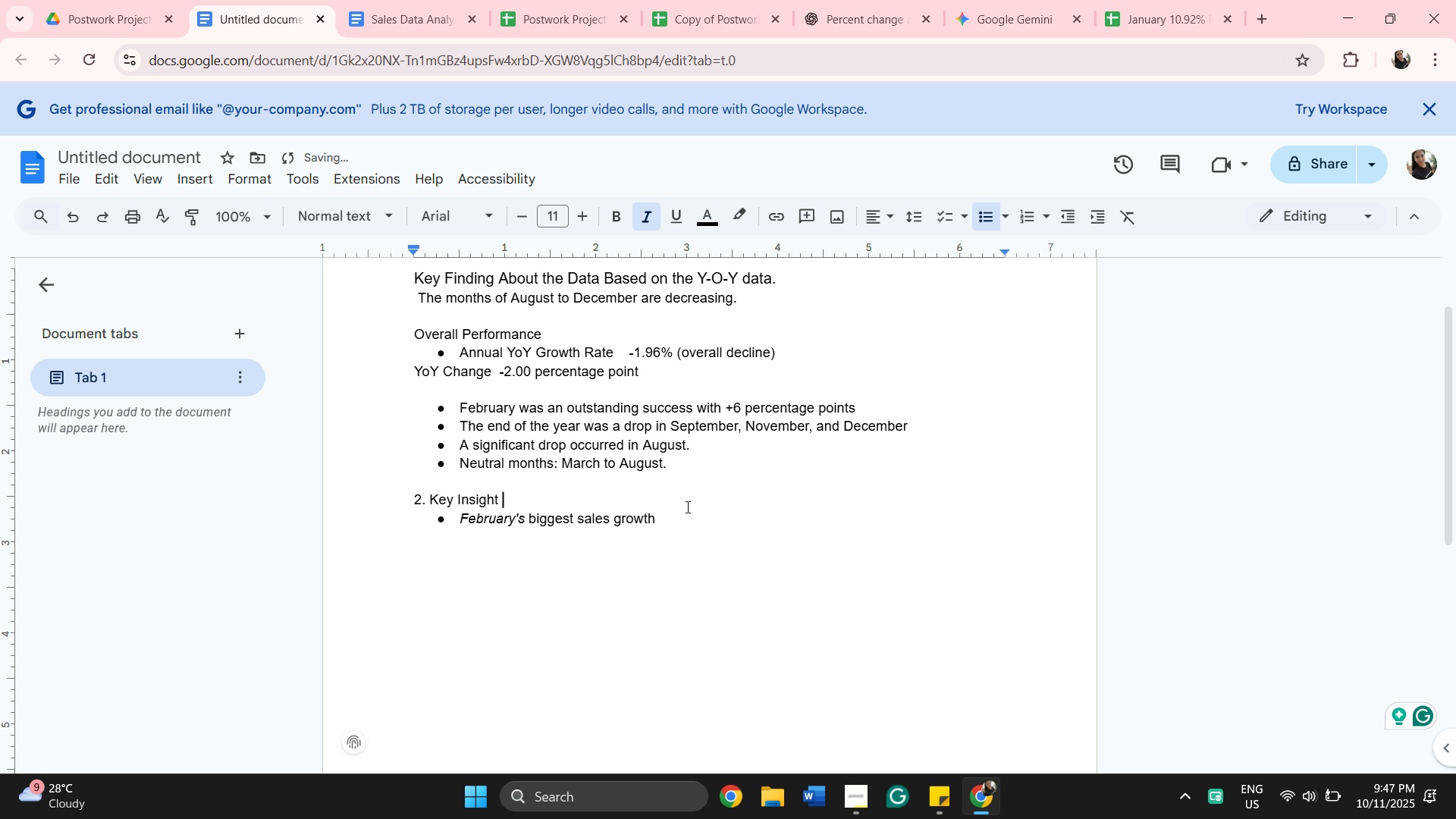 
left_click([686, 507])
 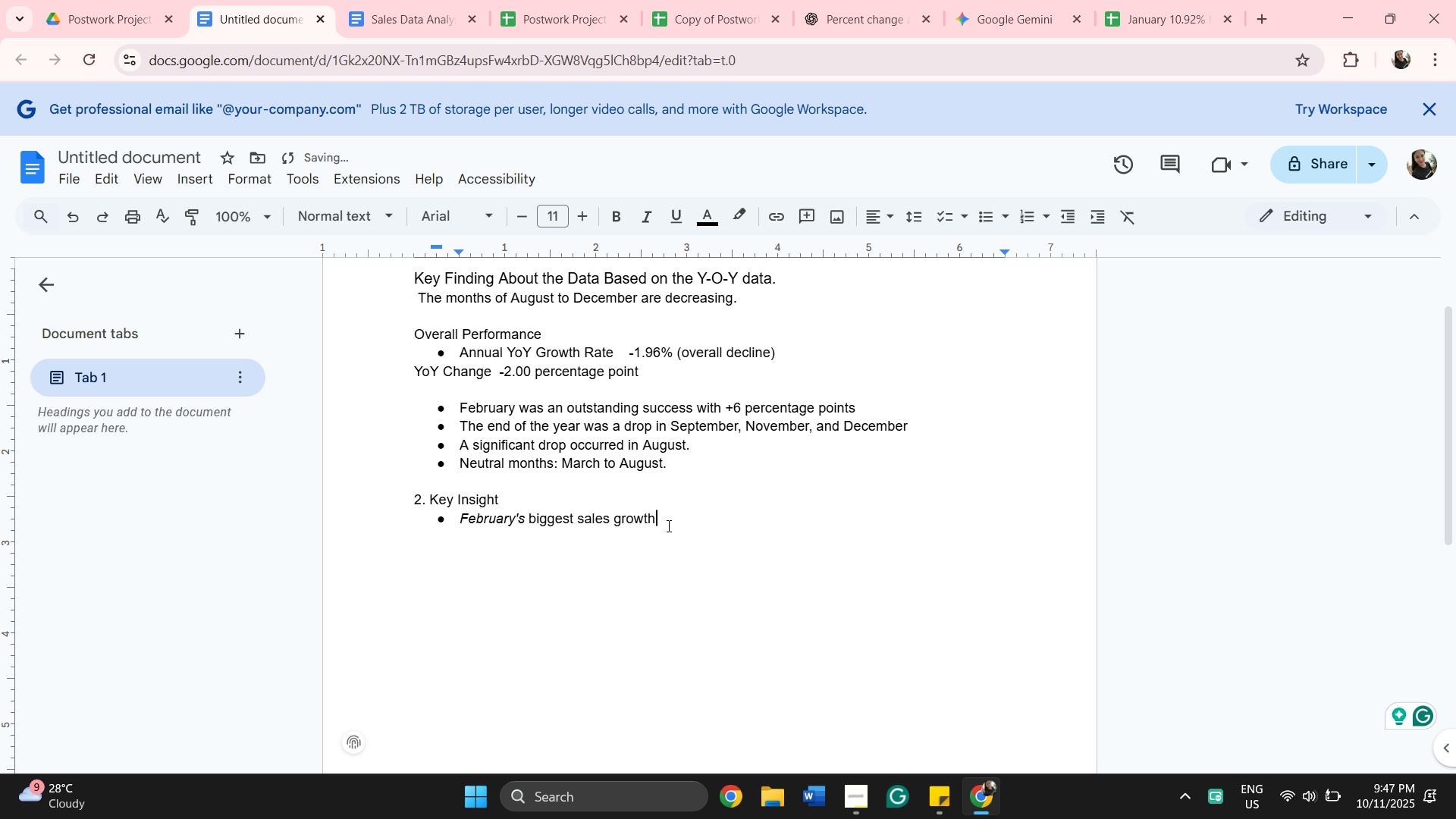 
left_click([667, 526])
 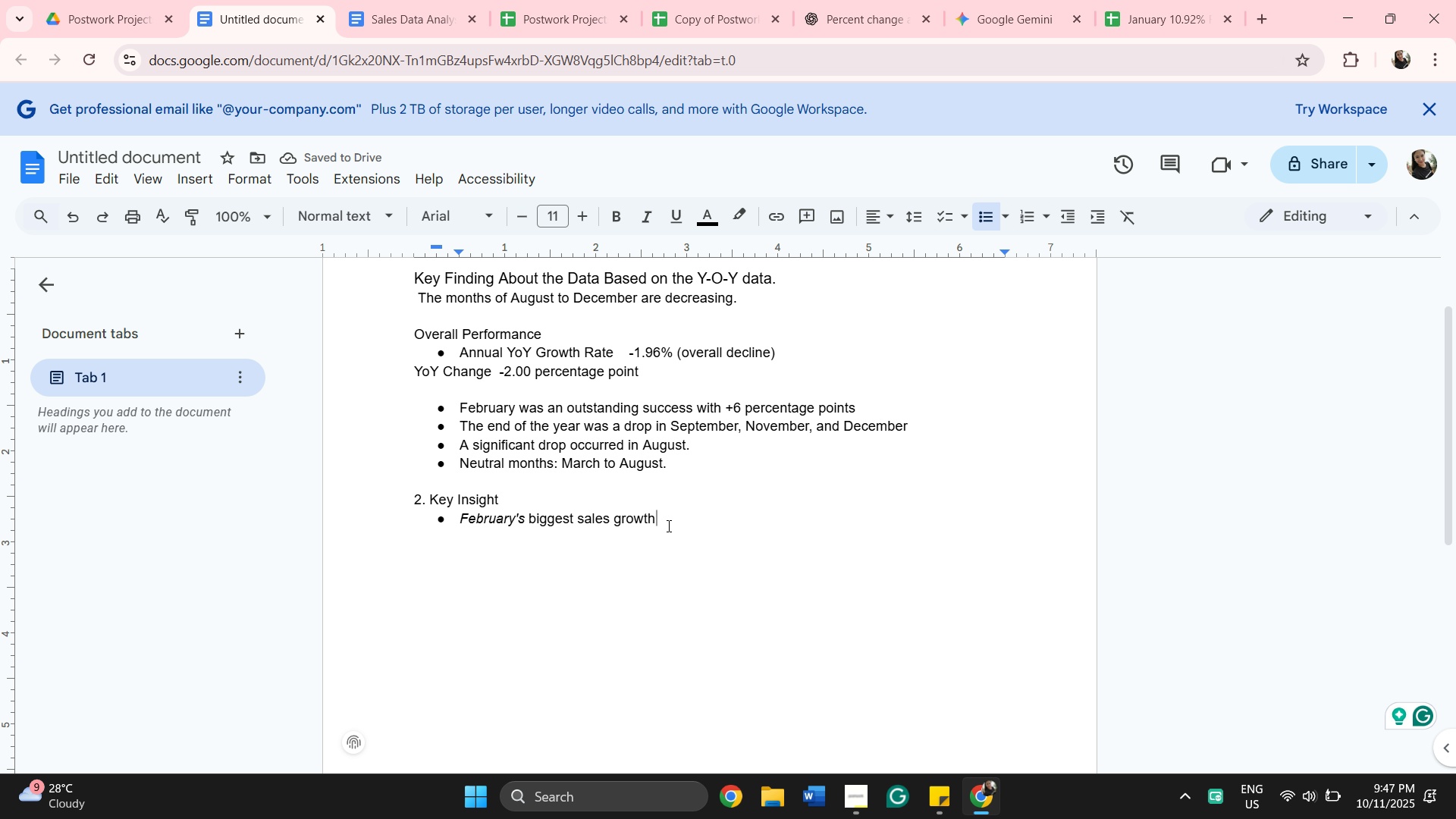 
key(Enter)
 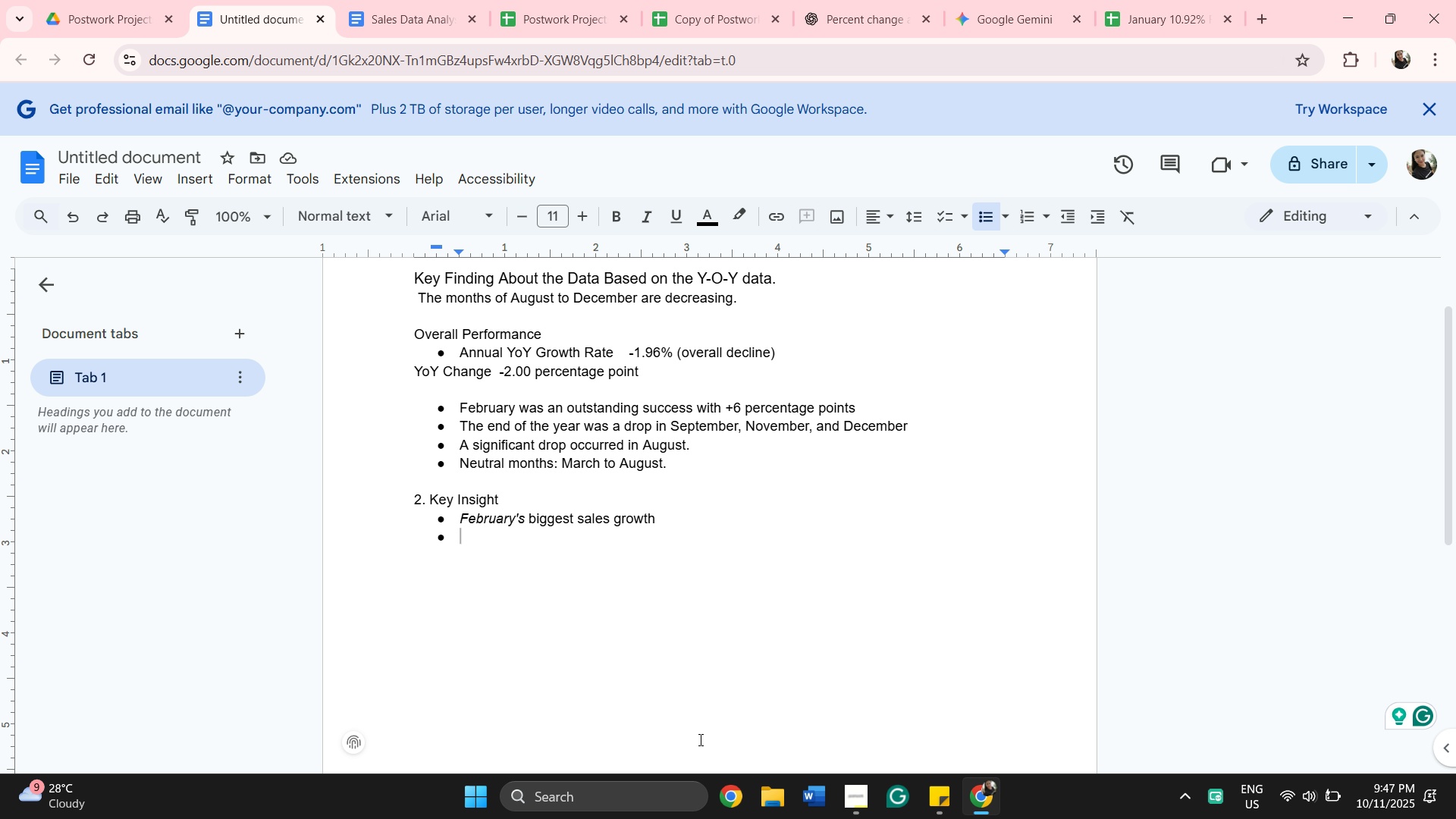 
wait(11.71)
 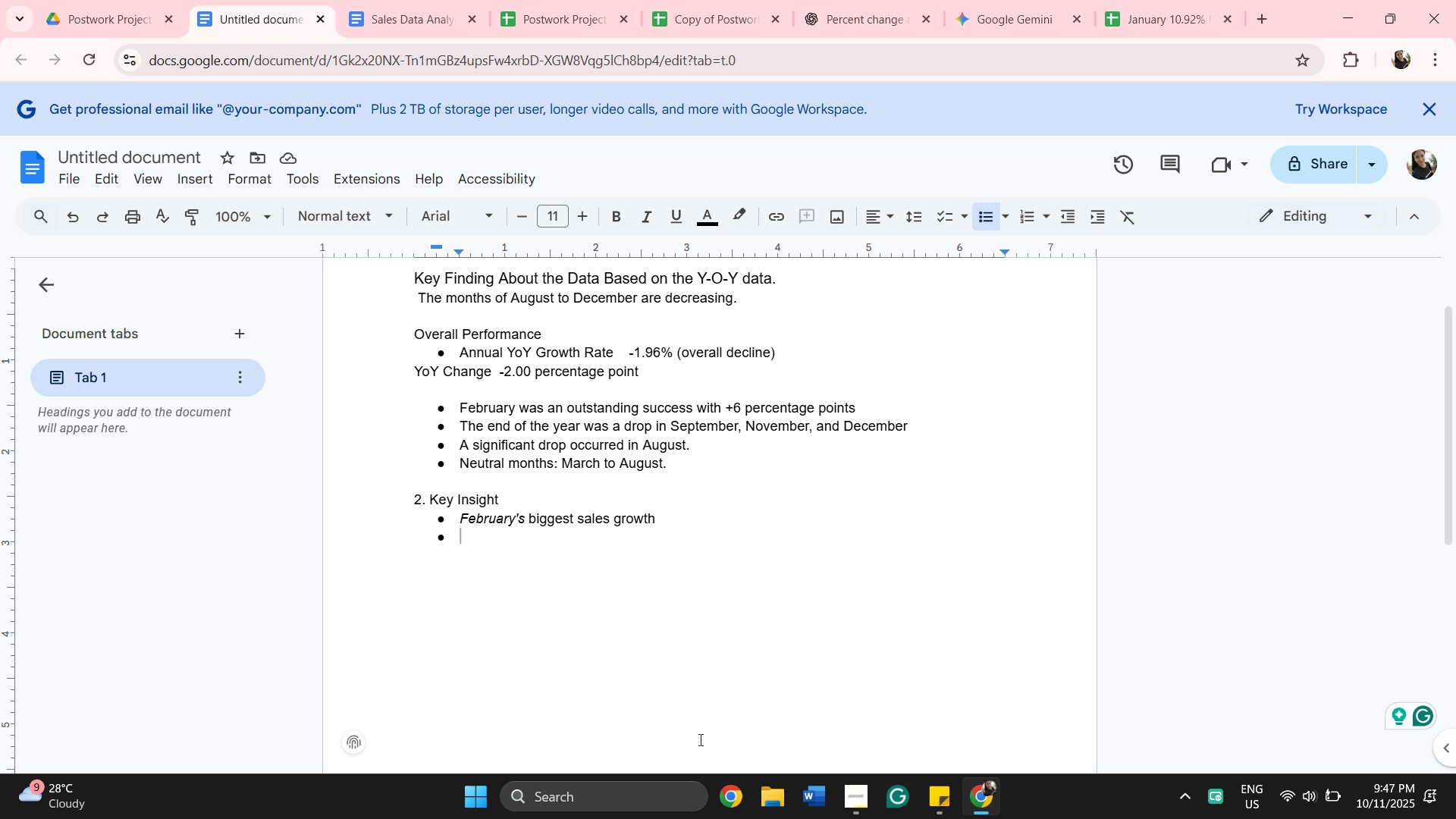 
type(Undw)
key(Backspace)
type(erperformance)
 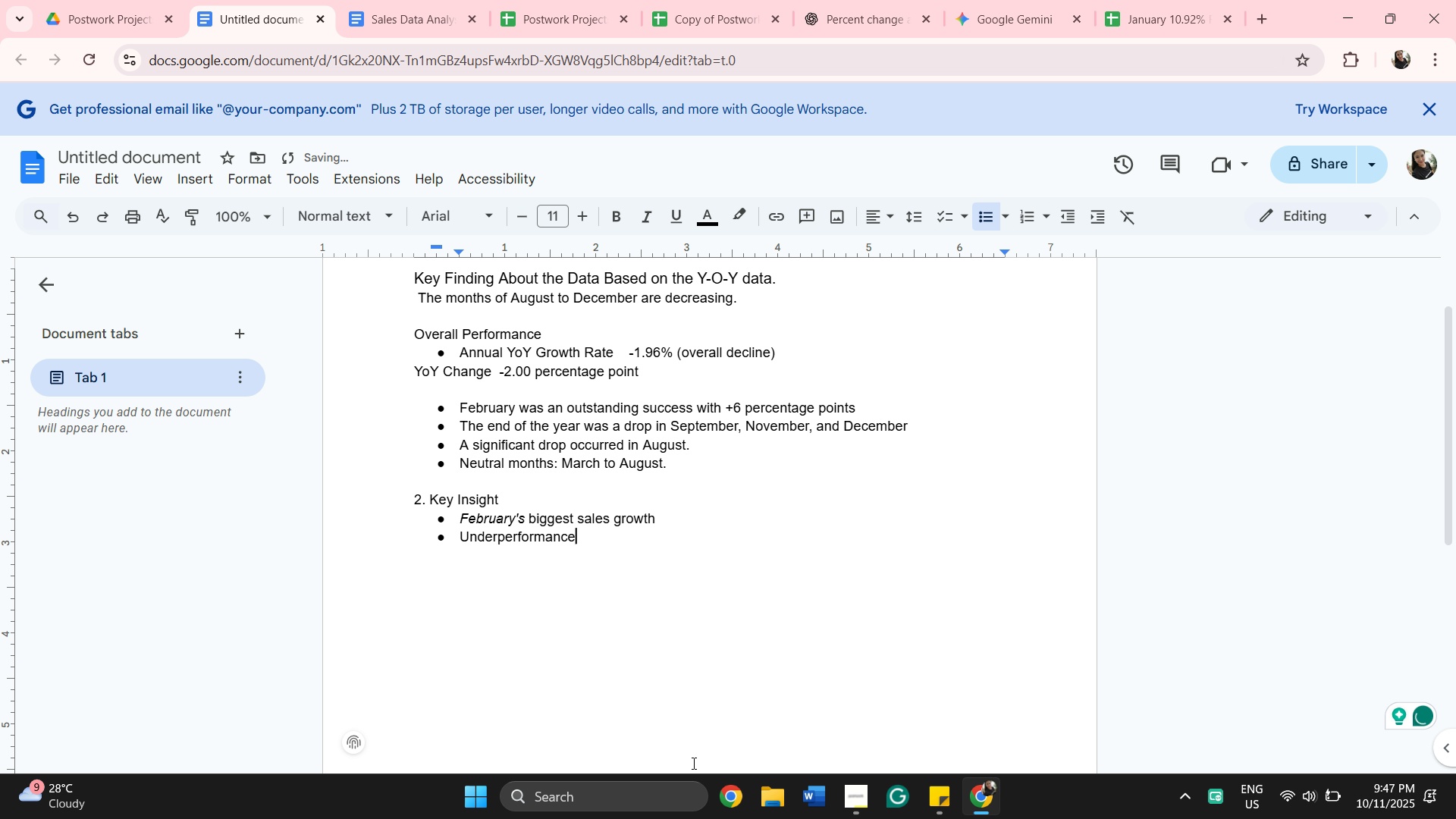 
wait(18.49)
 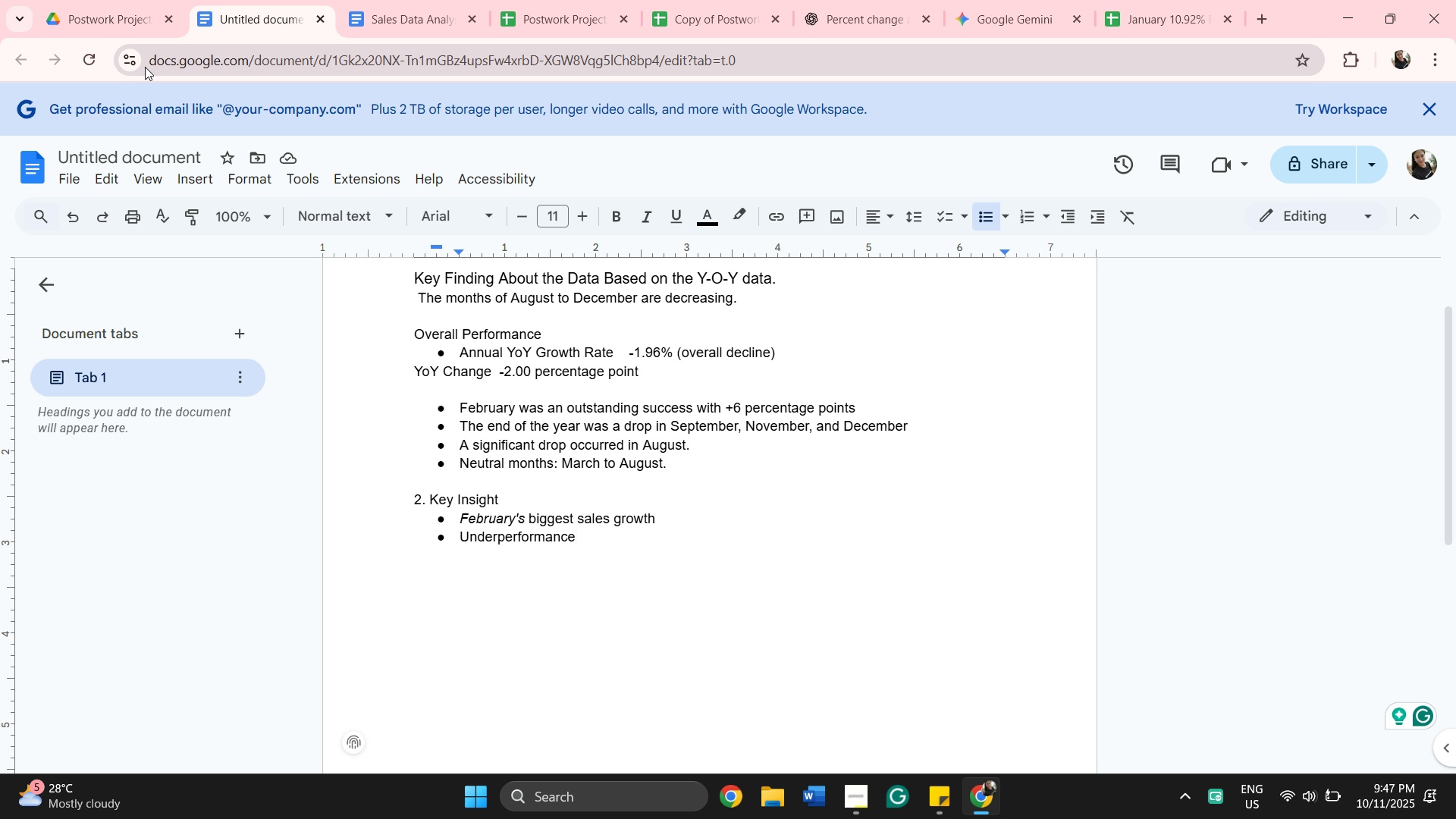 
type( month of )
 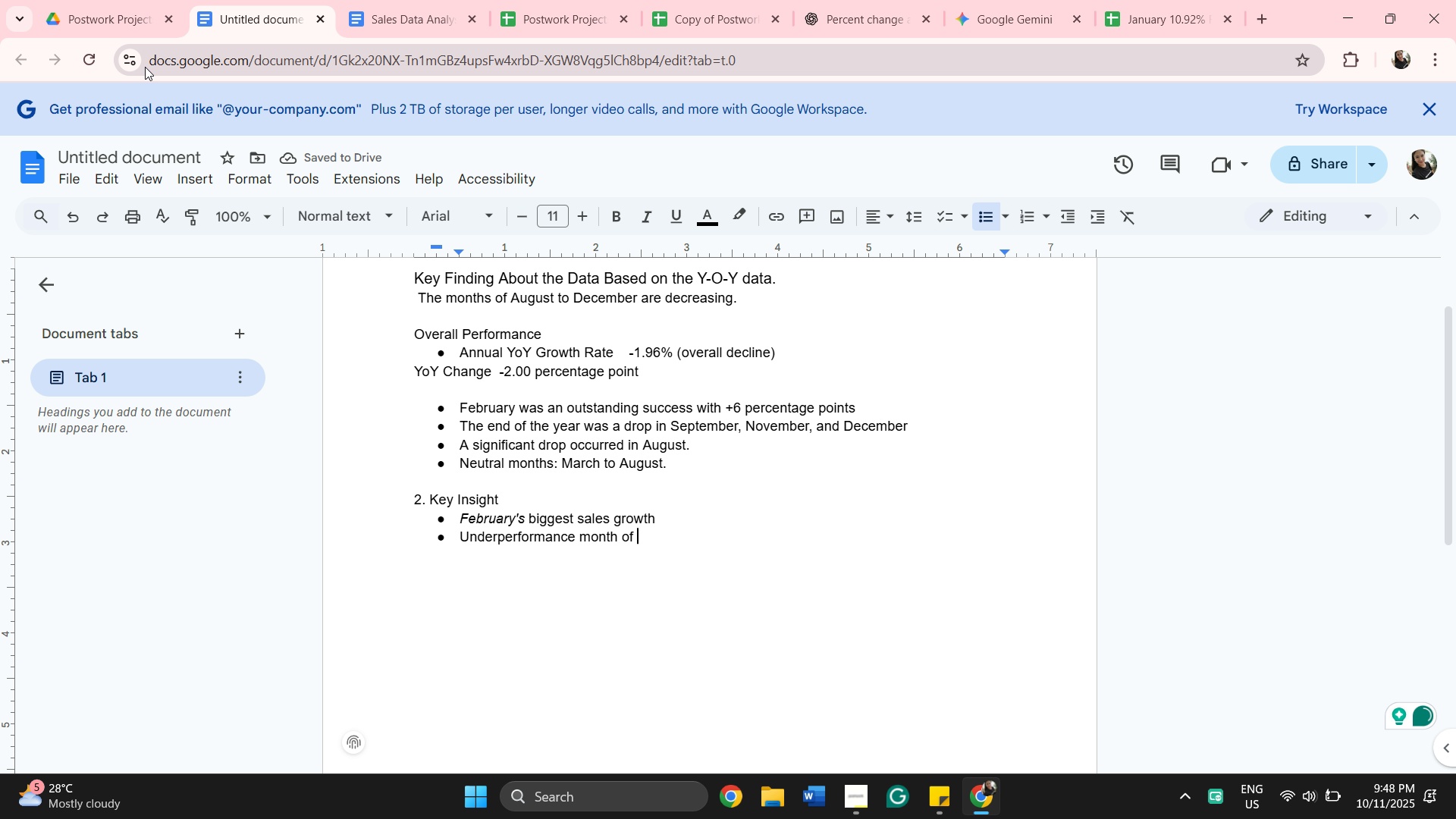 
wait(8.04)
 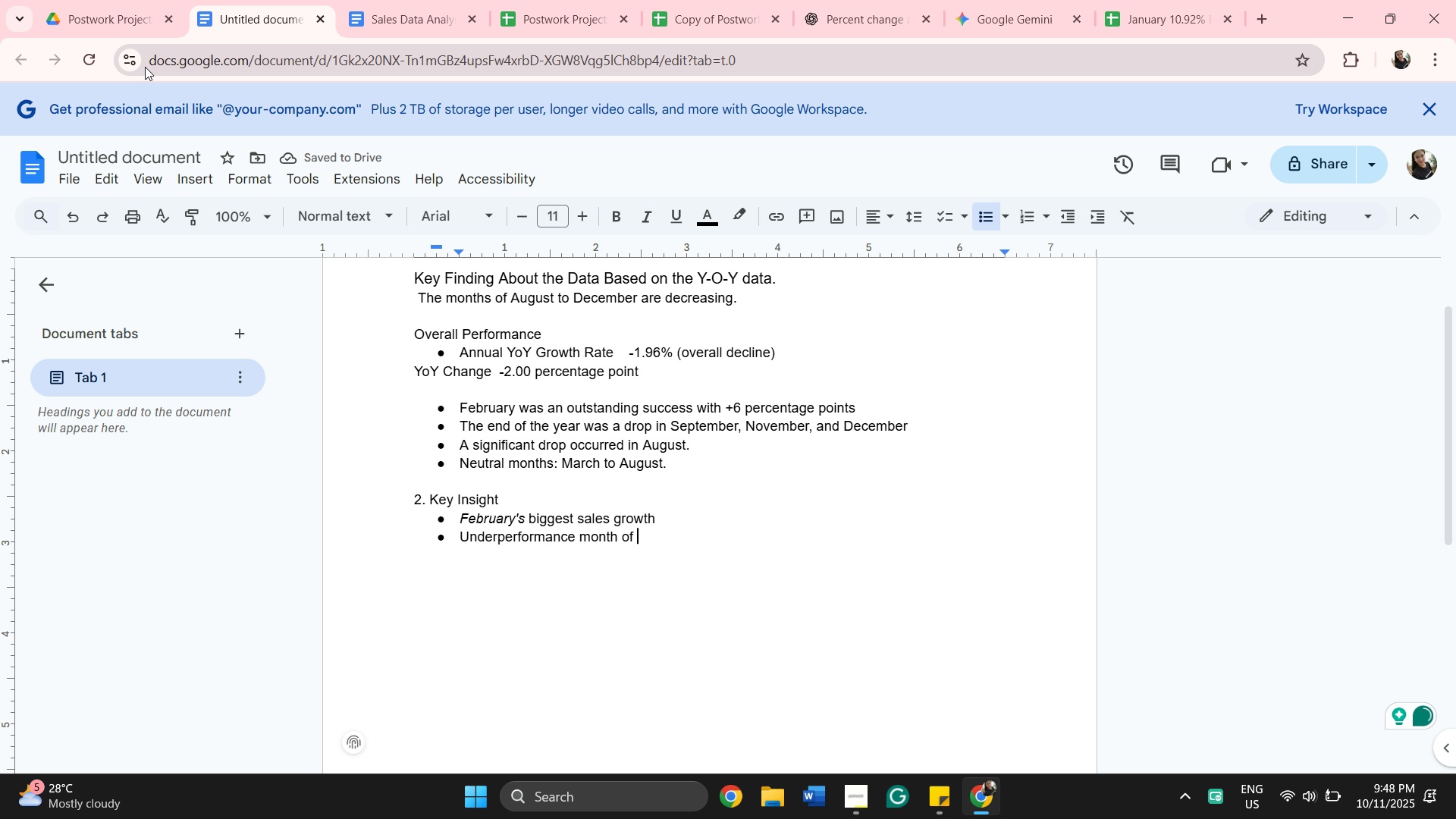 
type(november)
 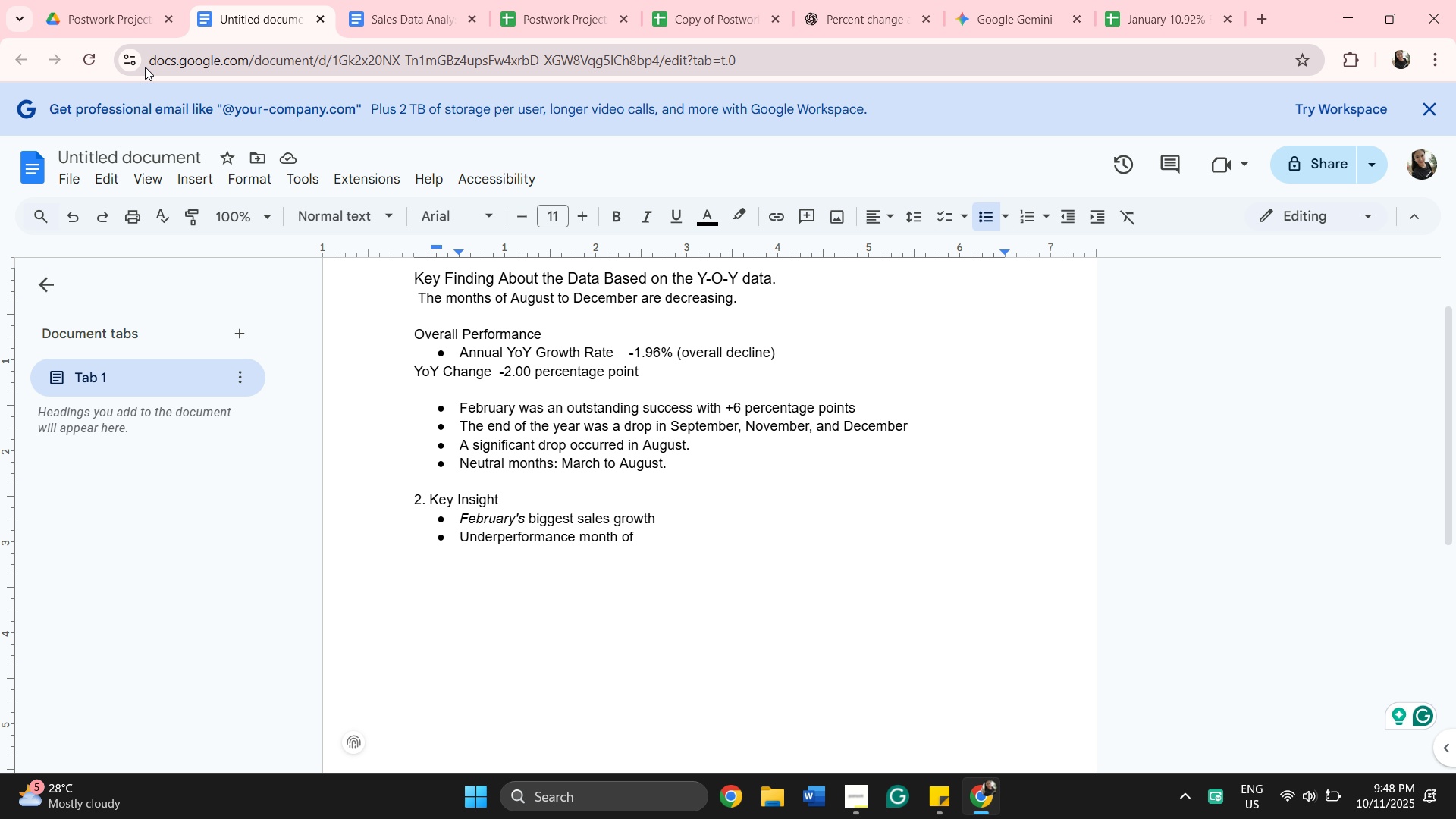 
left_click([145, 67])
 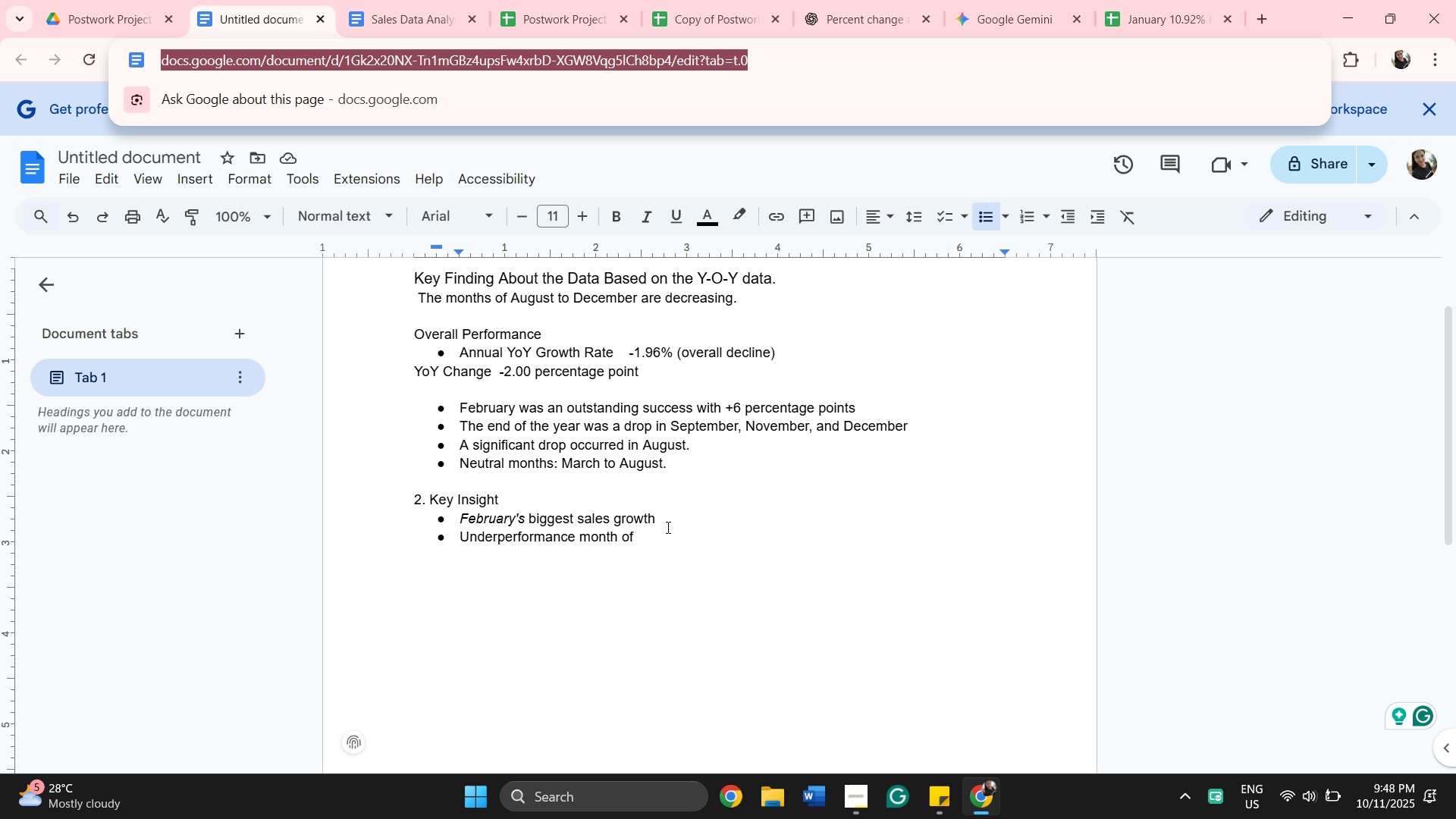 
left_click([667, 537])
 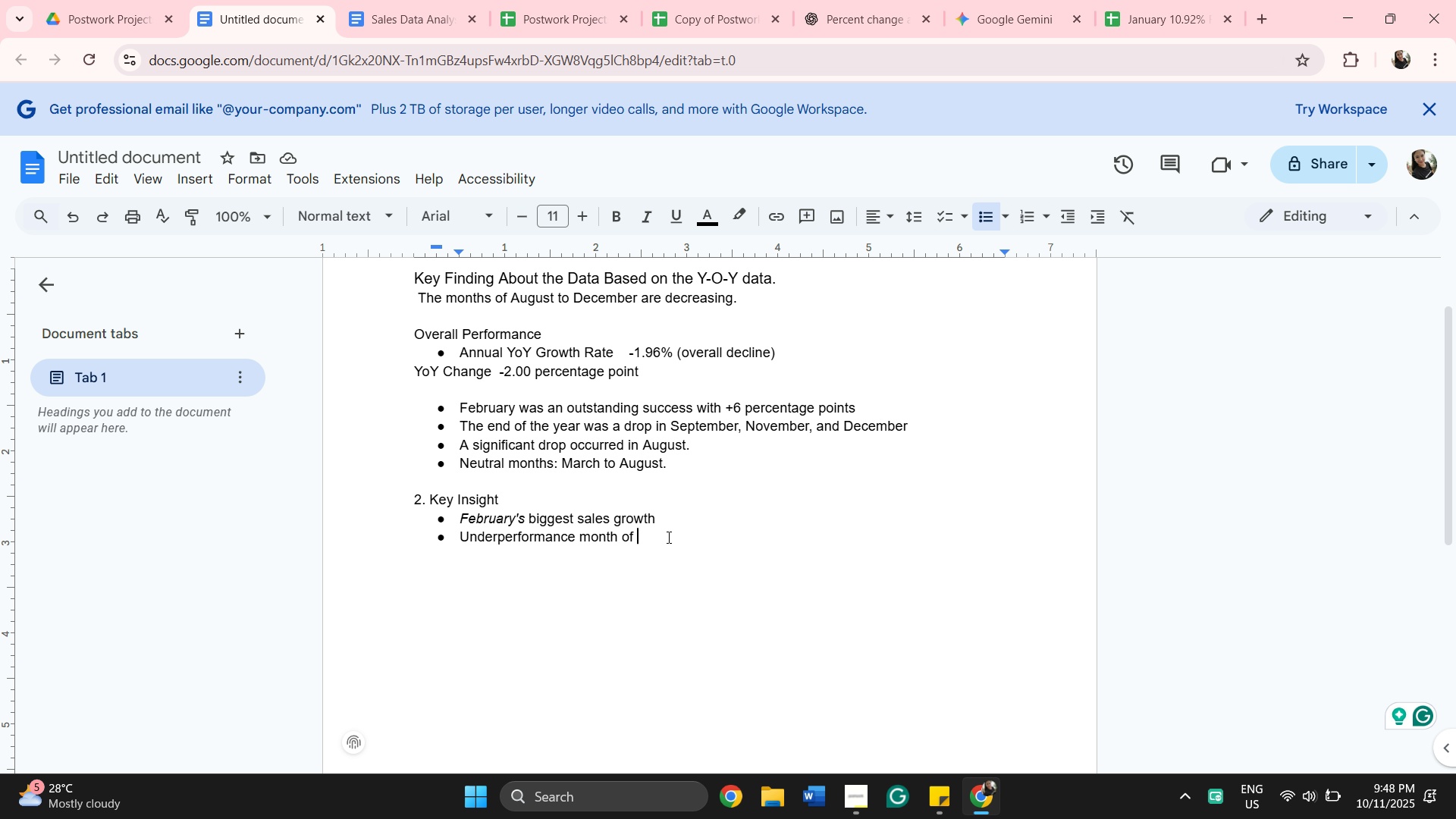 
type(november)
 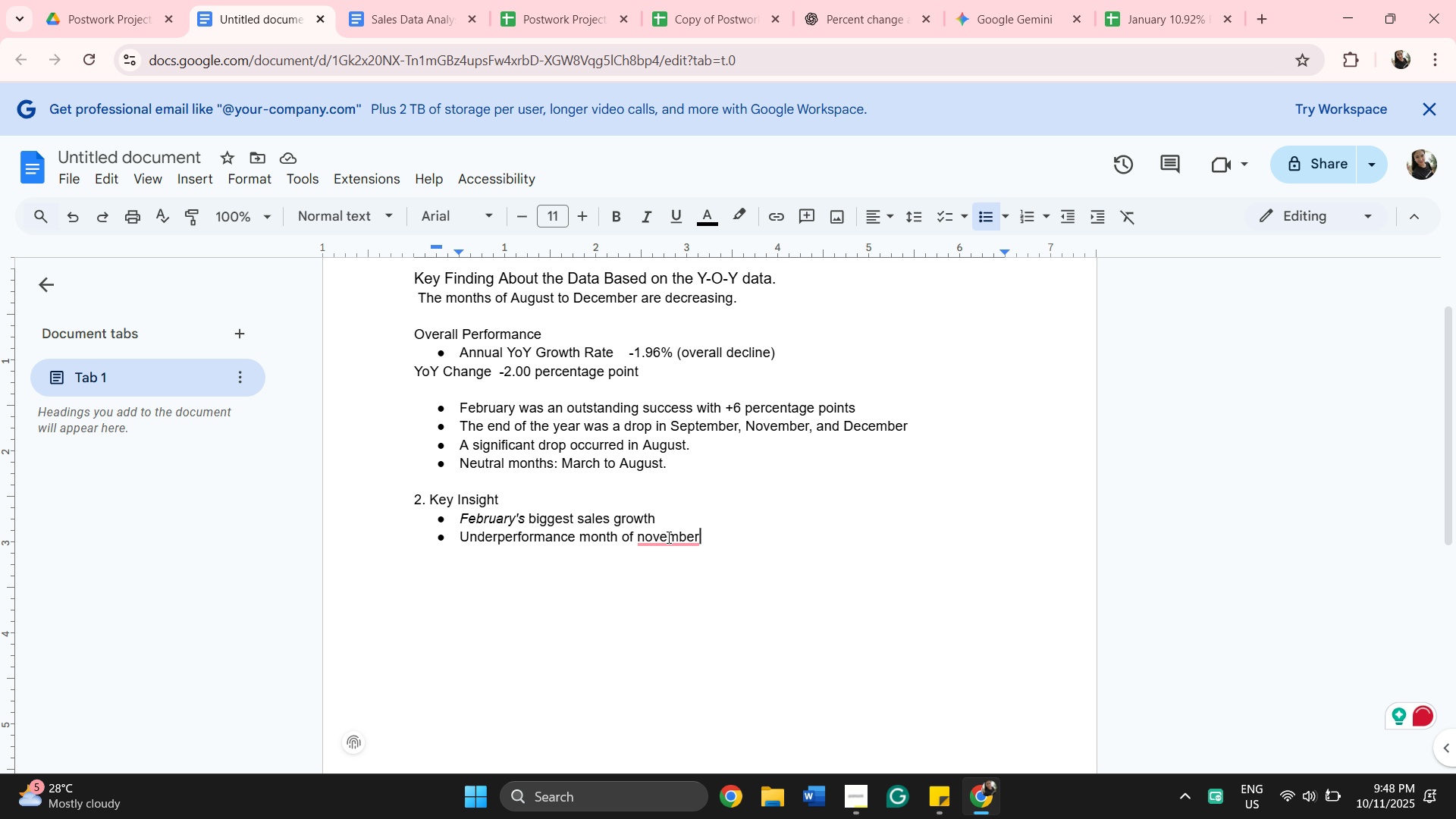 
wait(10.87)
 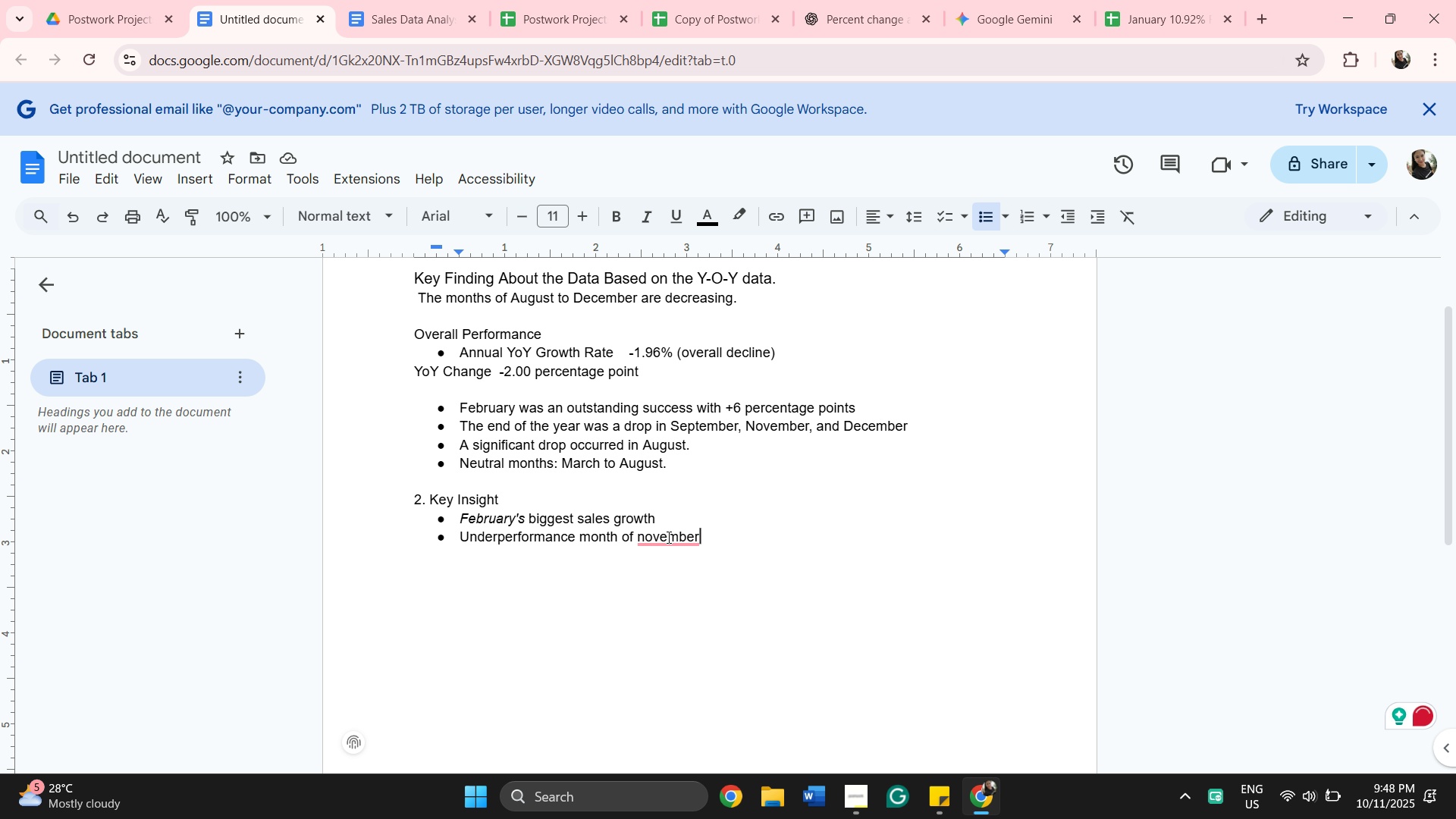 
left_click([641, 539])
 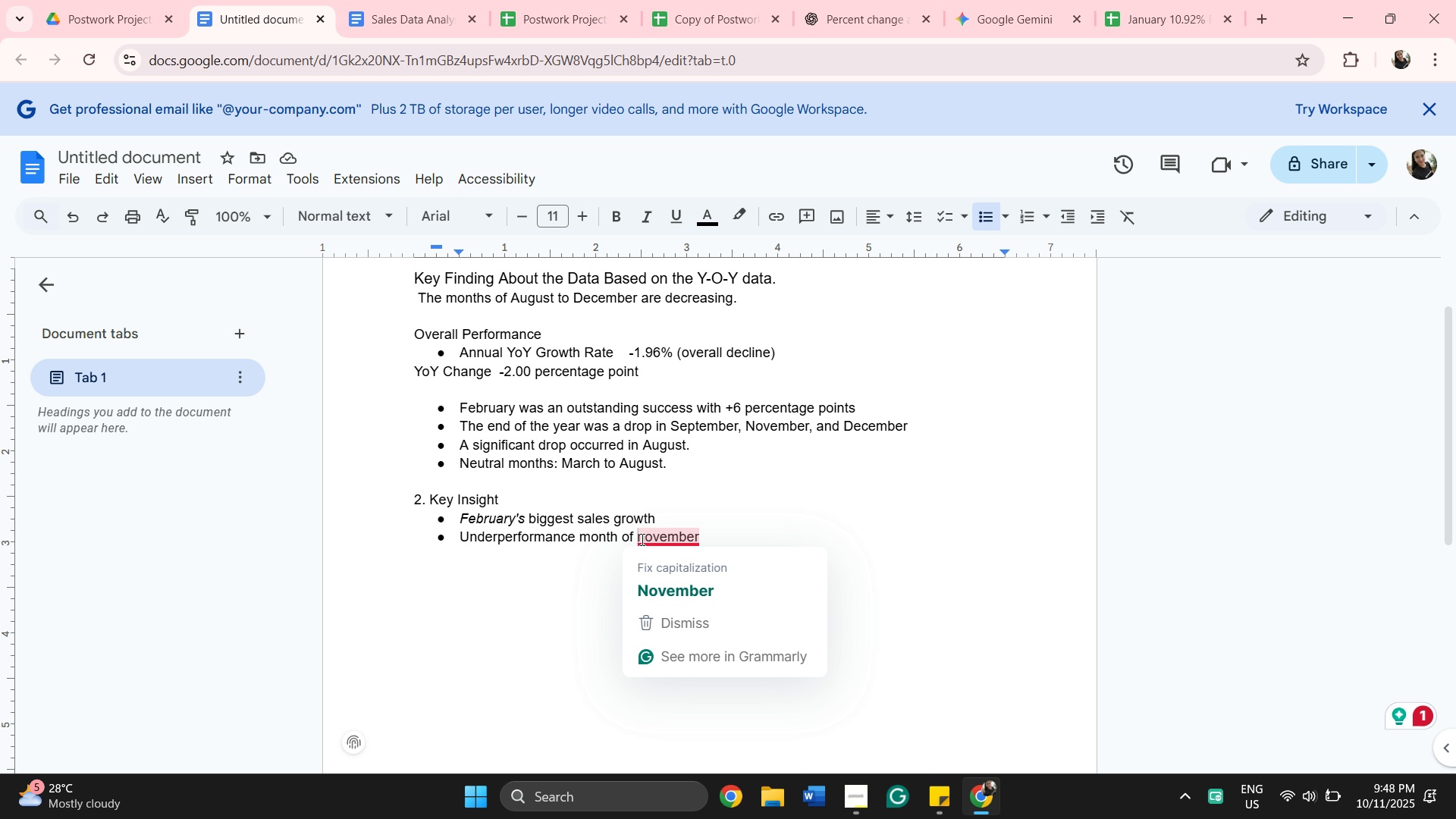 
type(ov)
key(Backspace)
type(cti)
key(Backspace)
type(ober )
 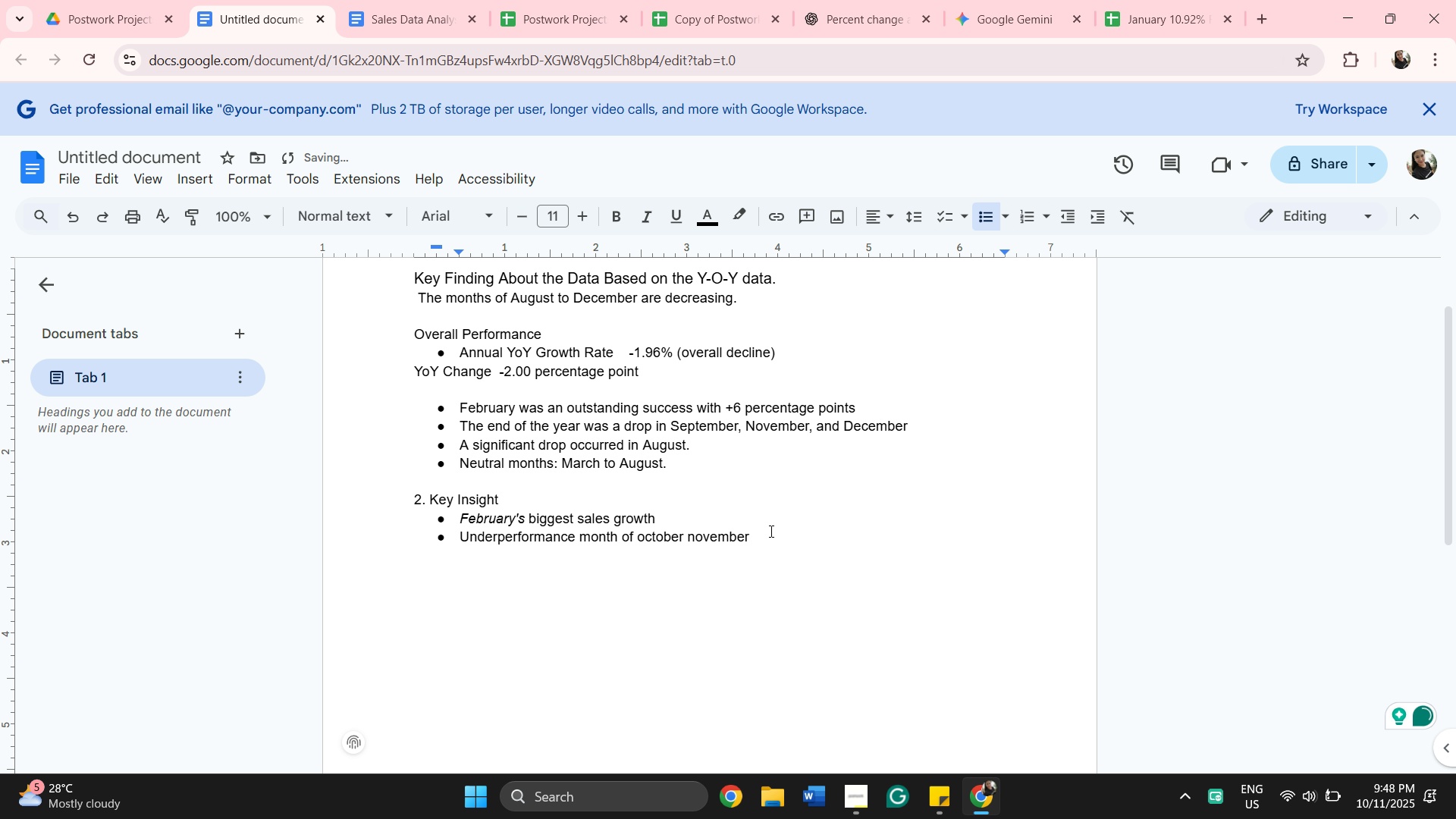 
left_click([770, 531])
 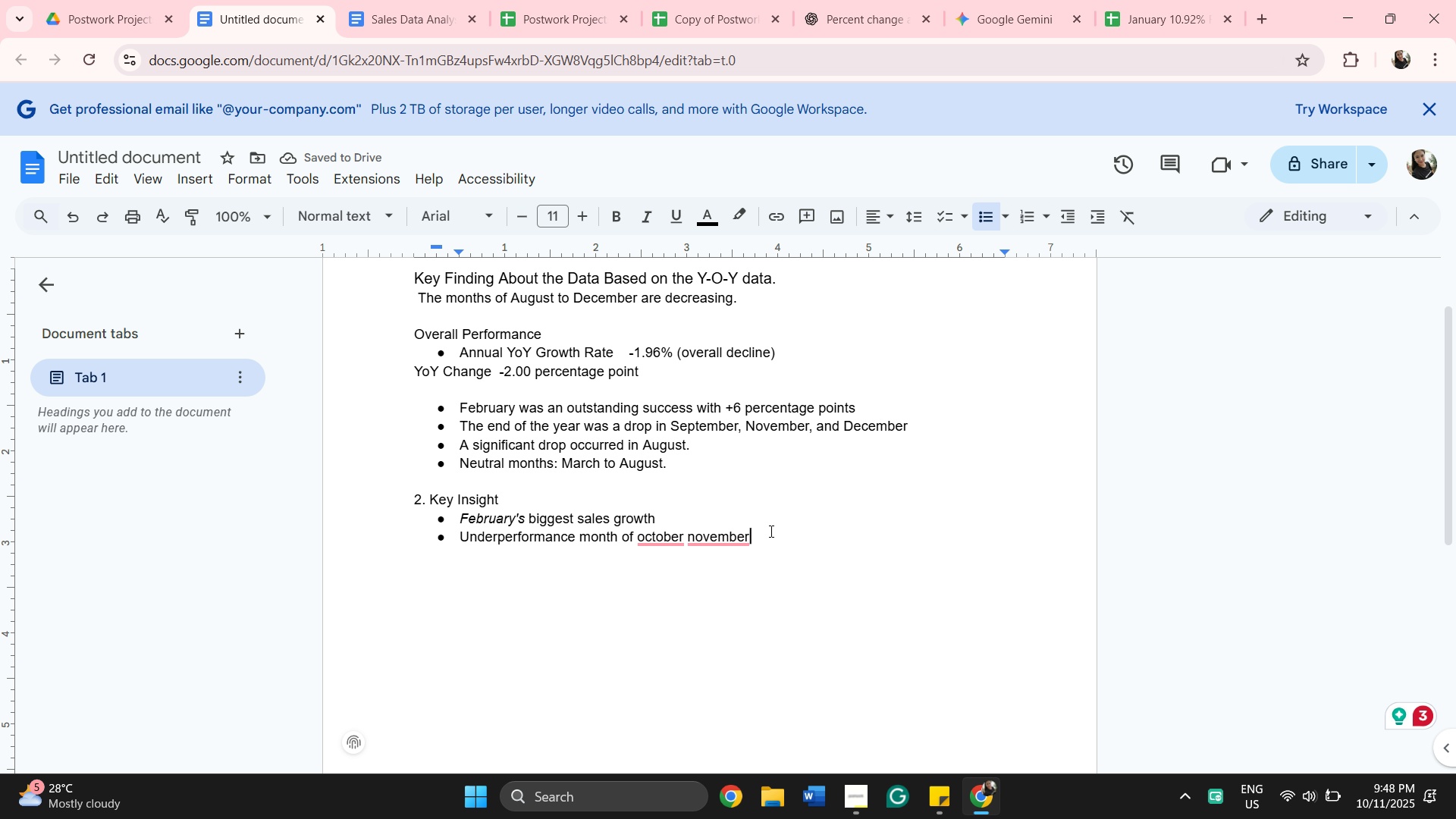 
type( and december)
 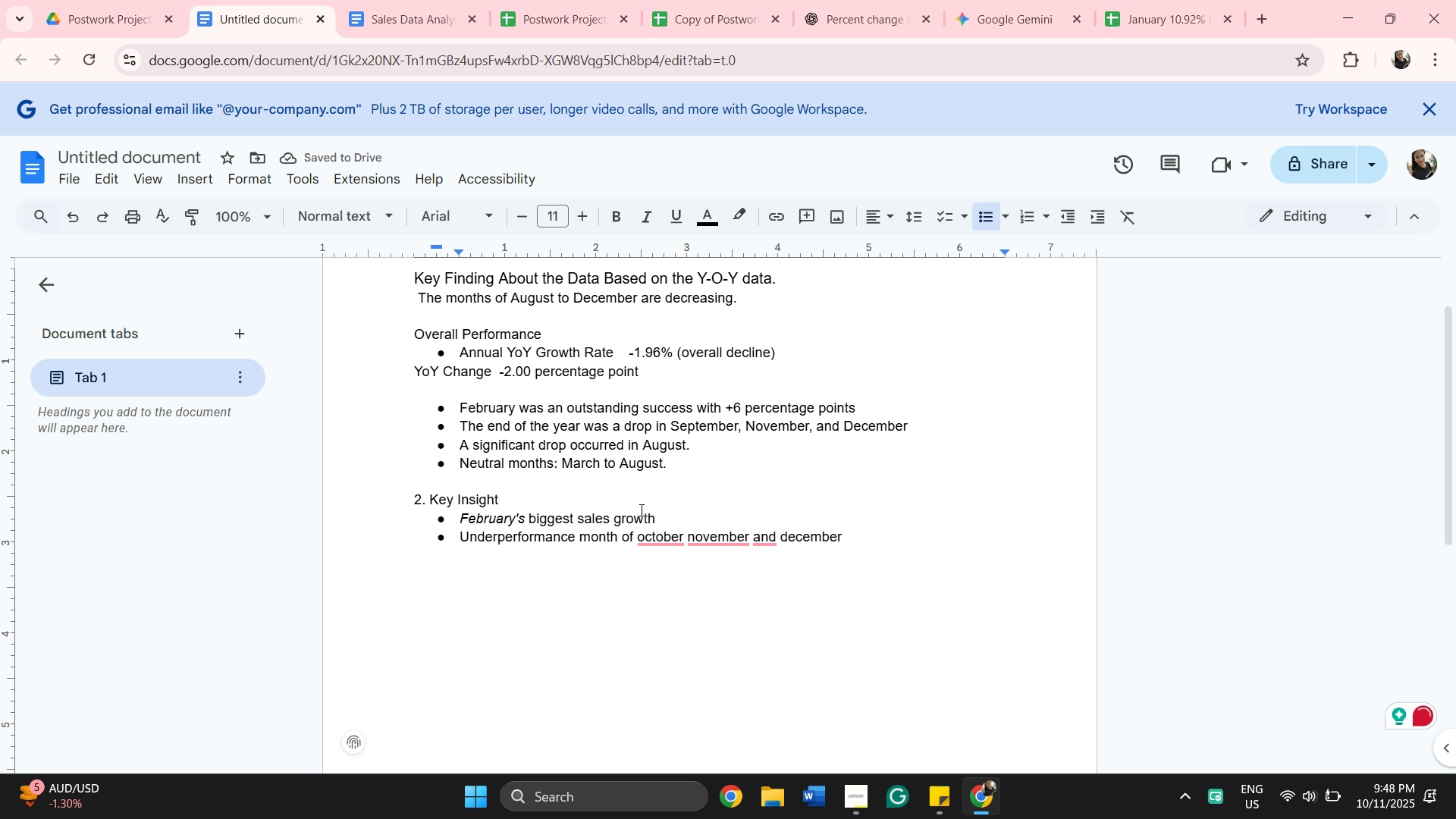 
left_click([659, 545])
 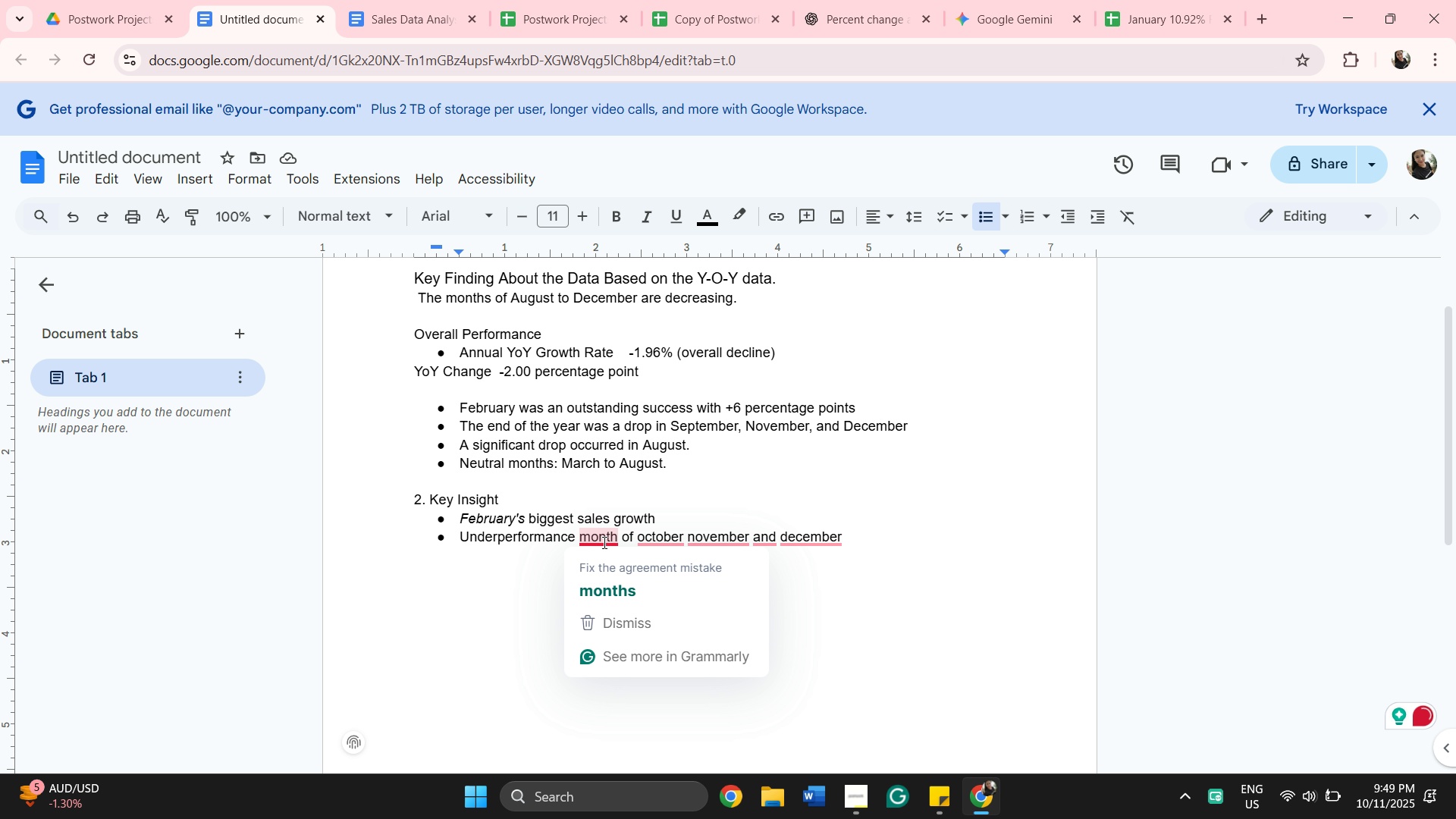 
left_click([617, 600])
 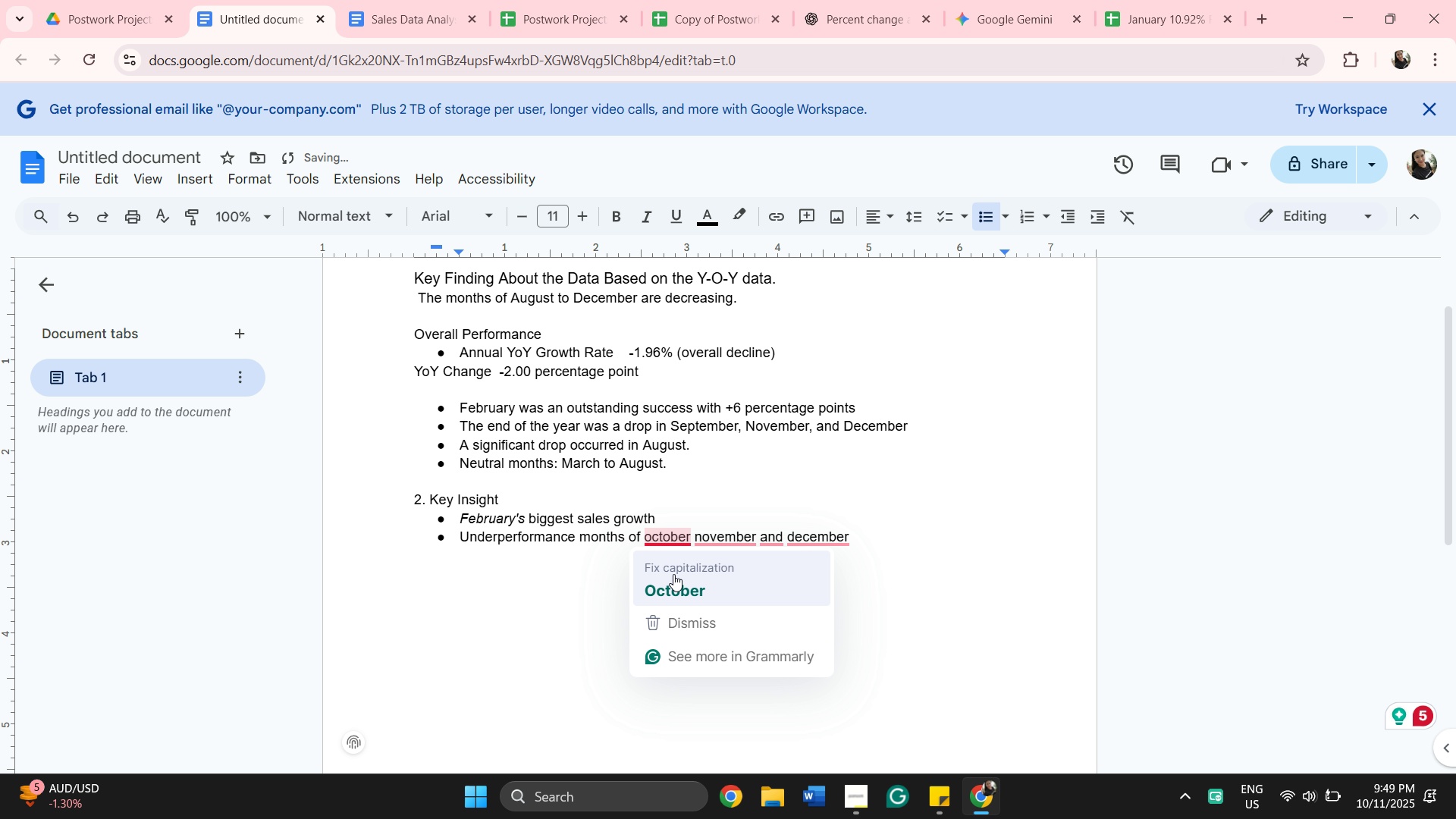 
left_click([680, 598])
 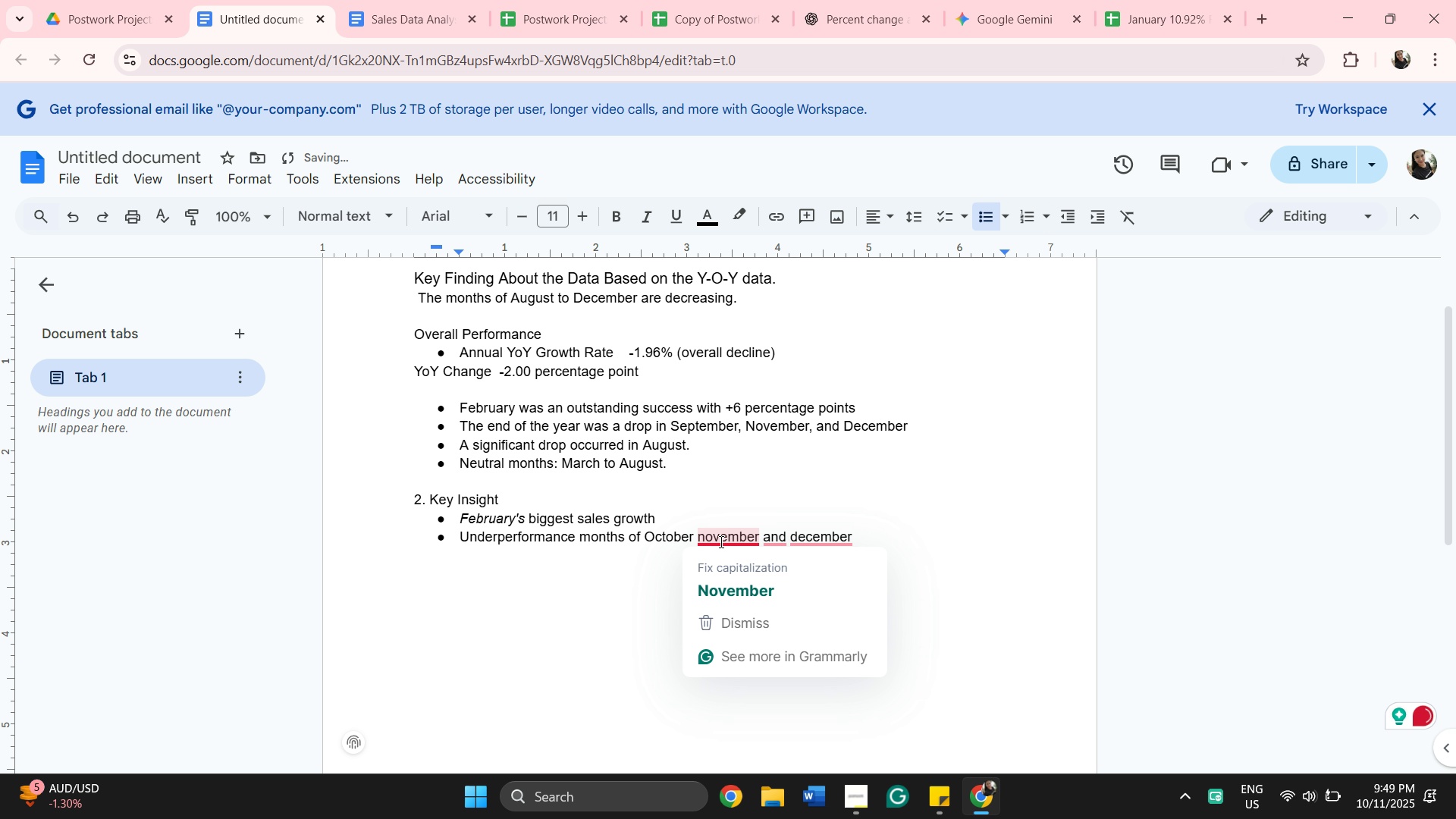 
left_click([720, 541])
 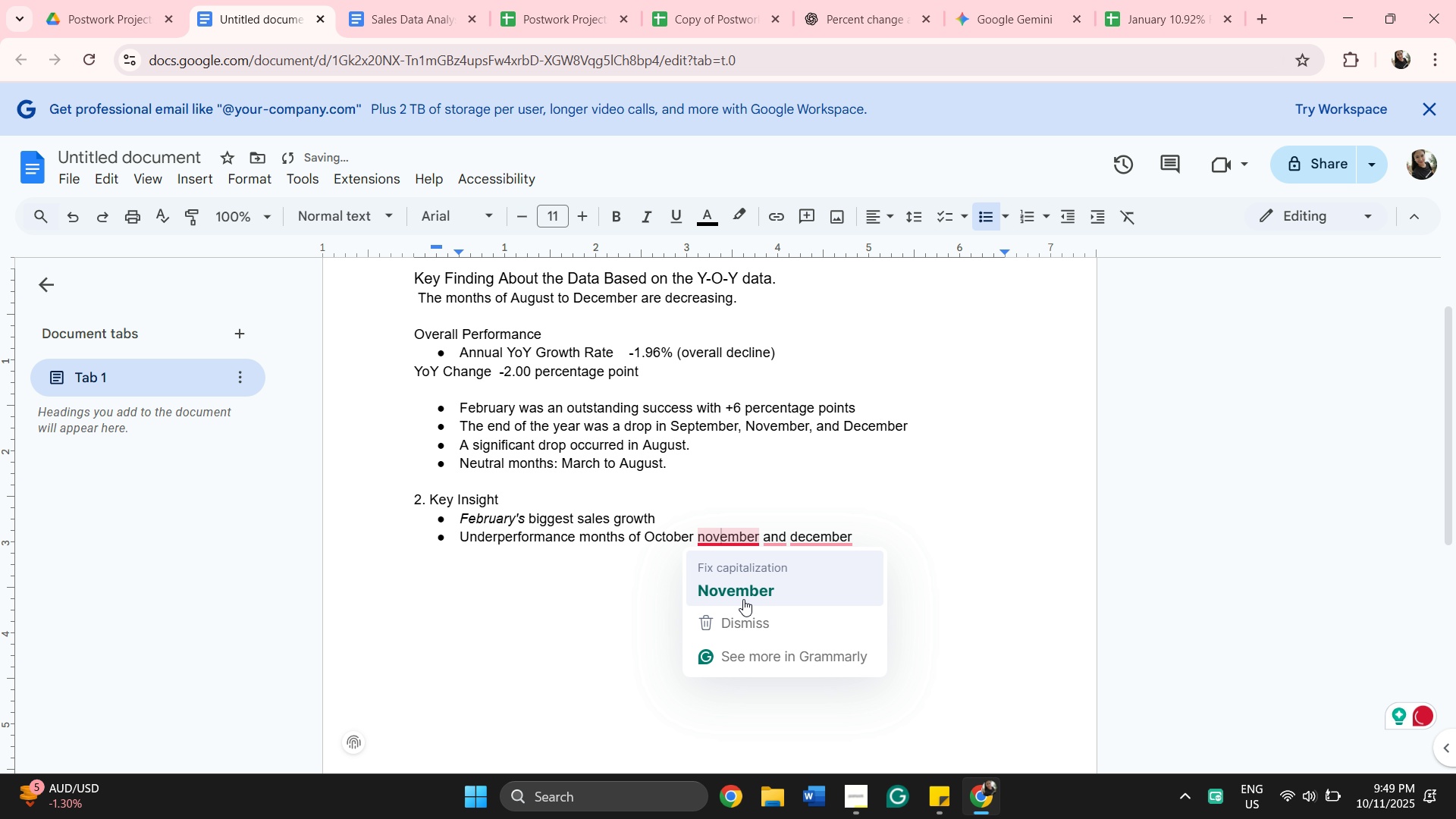 
left_click([743, 599])
 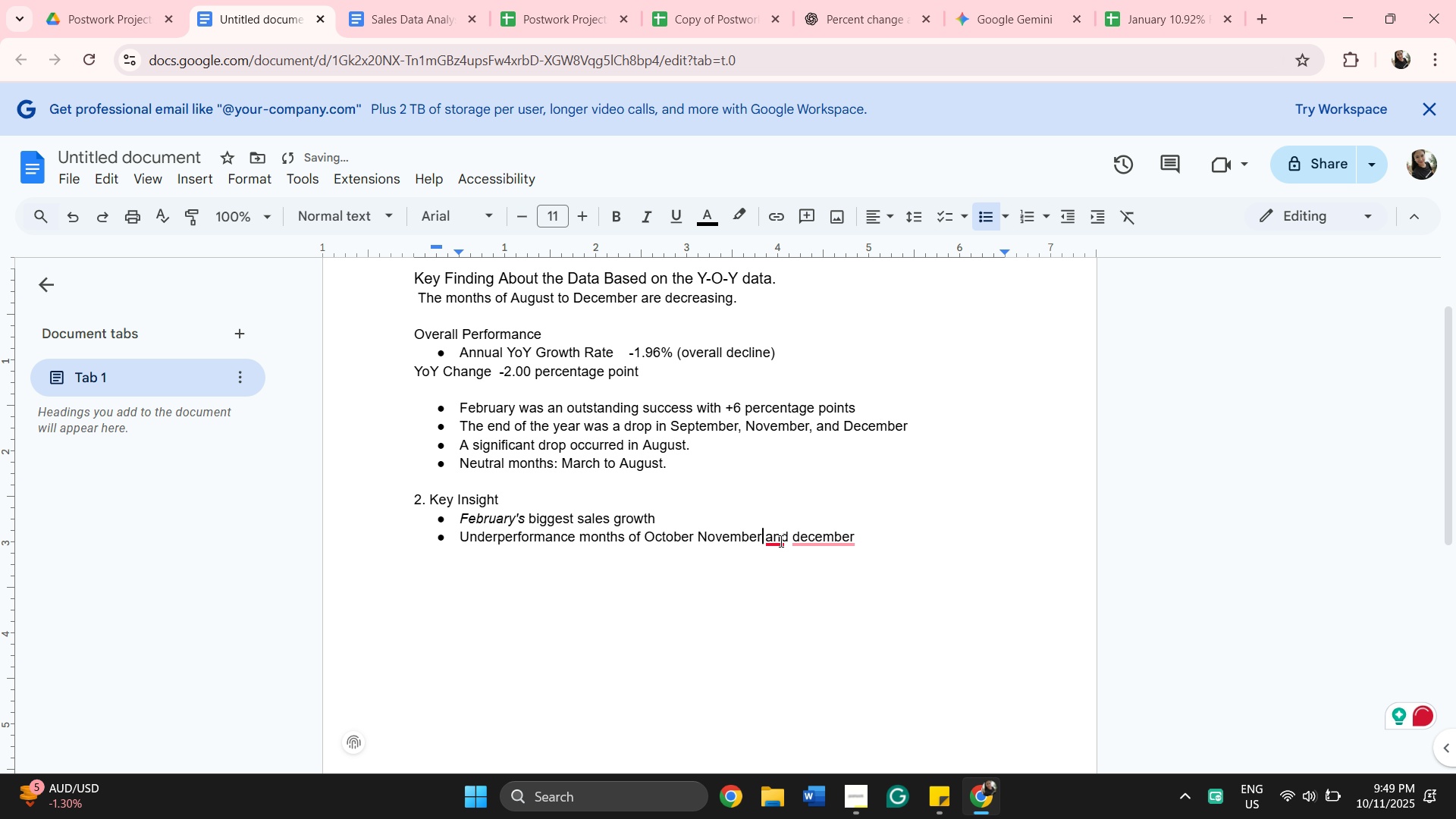 
left_click([780, 541])
 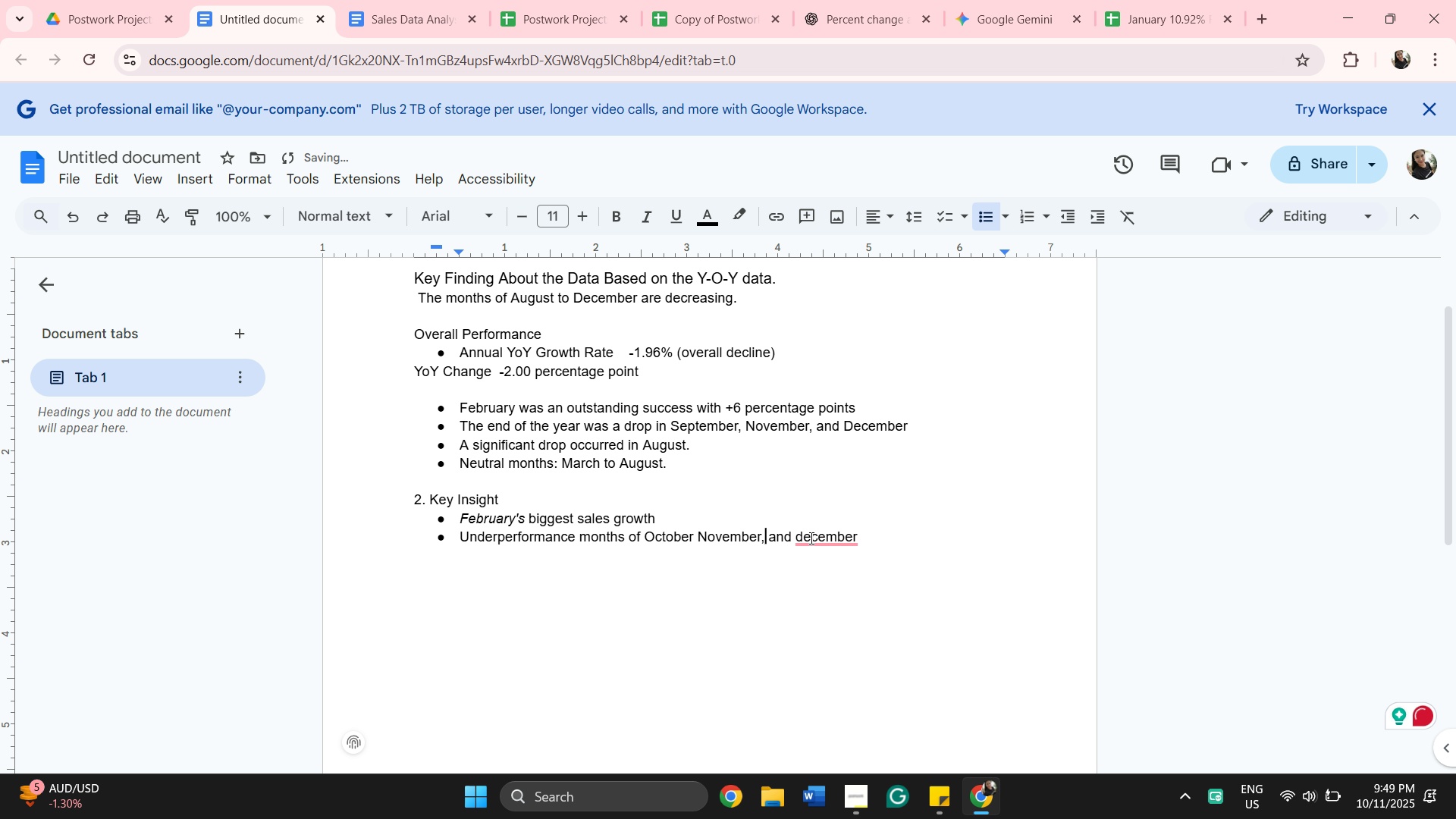 
left_click([814, 533])
 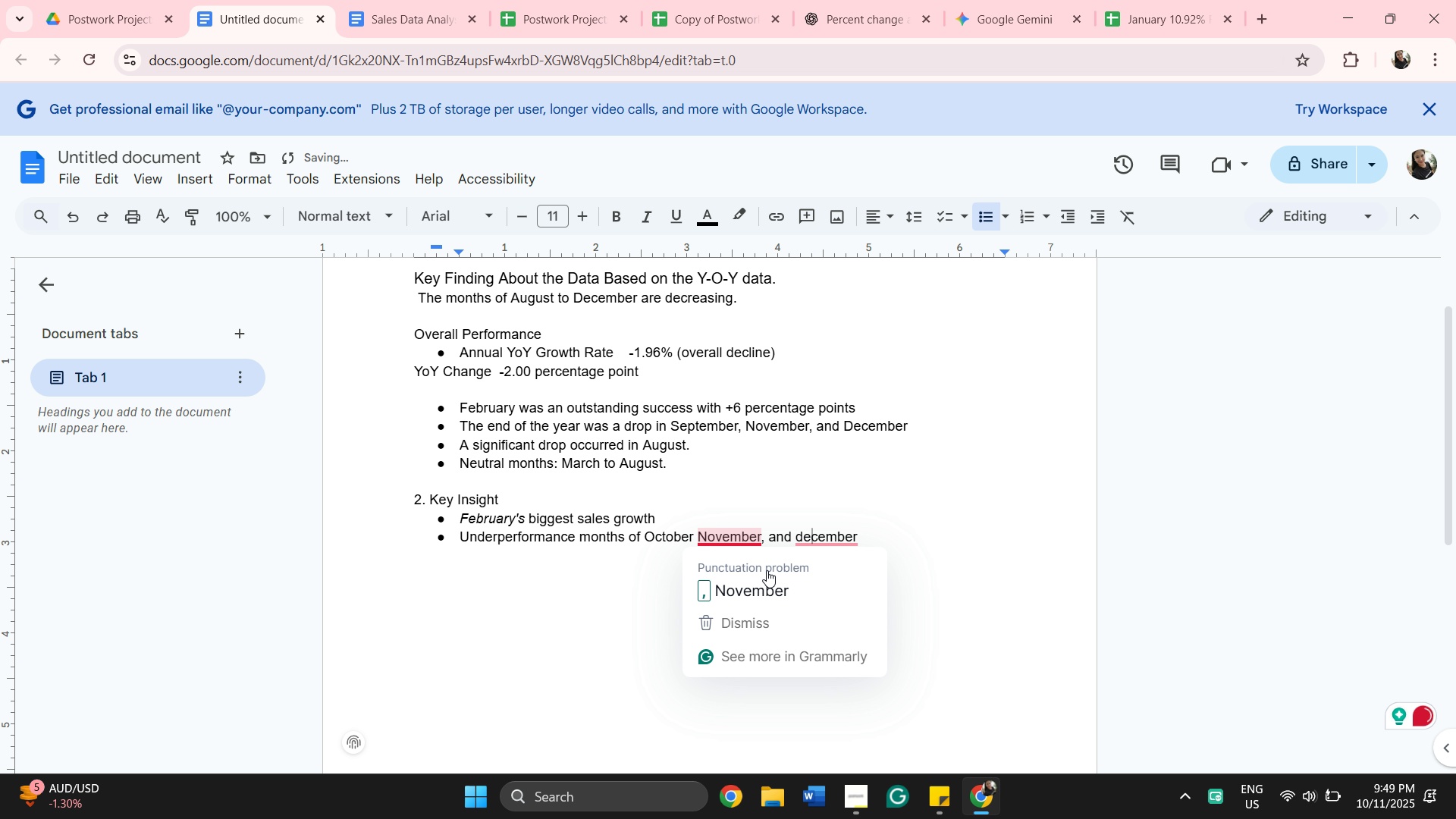 
left_click([760, 579])
 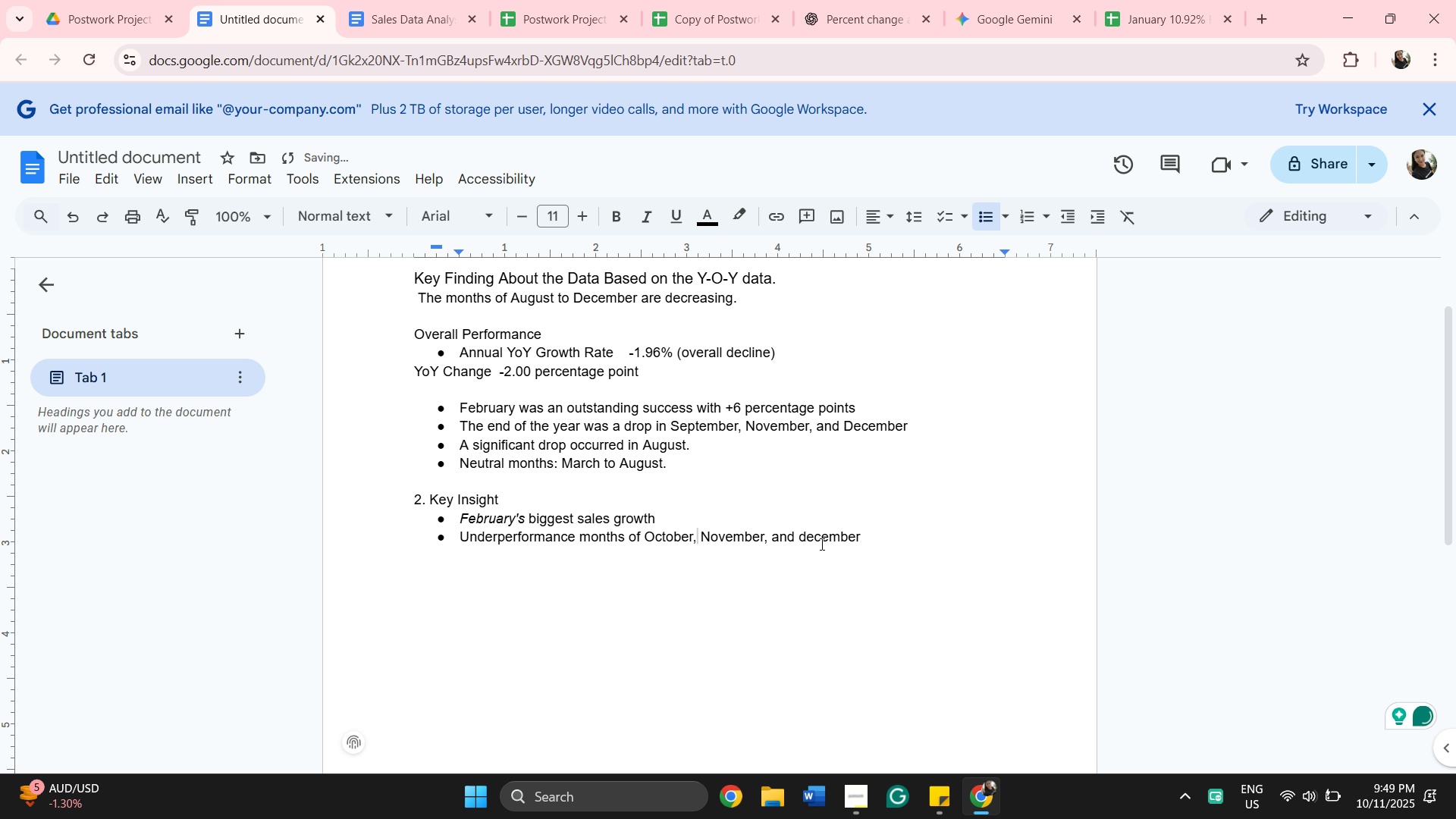 
left_click([821, 544])
 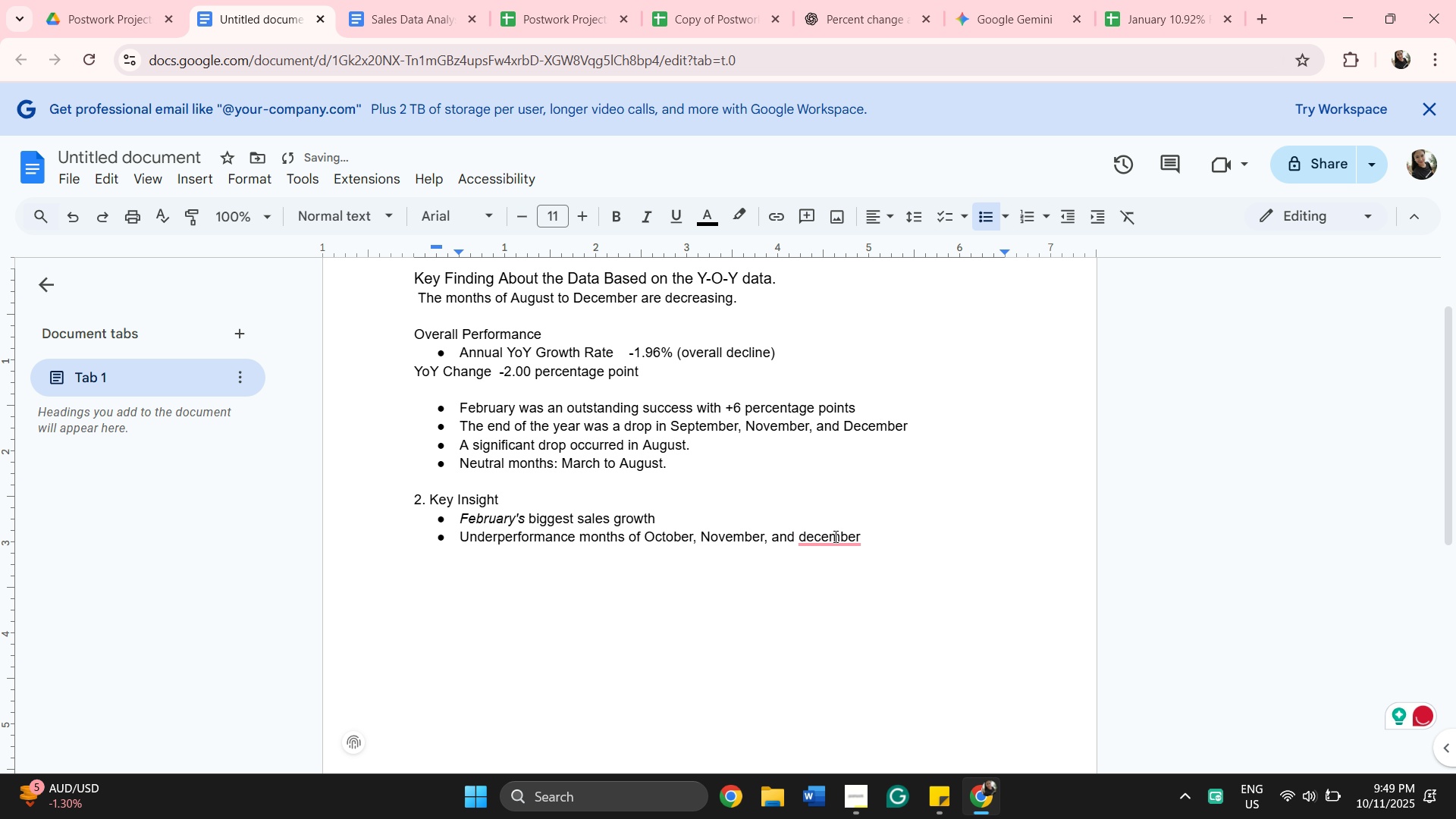 
left_click([834, 536])
 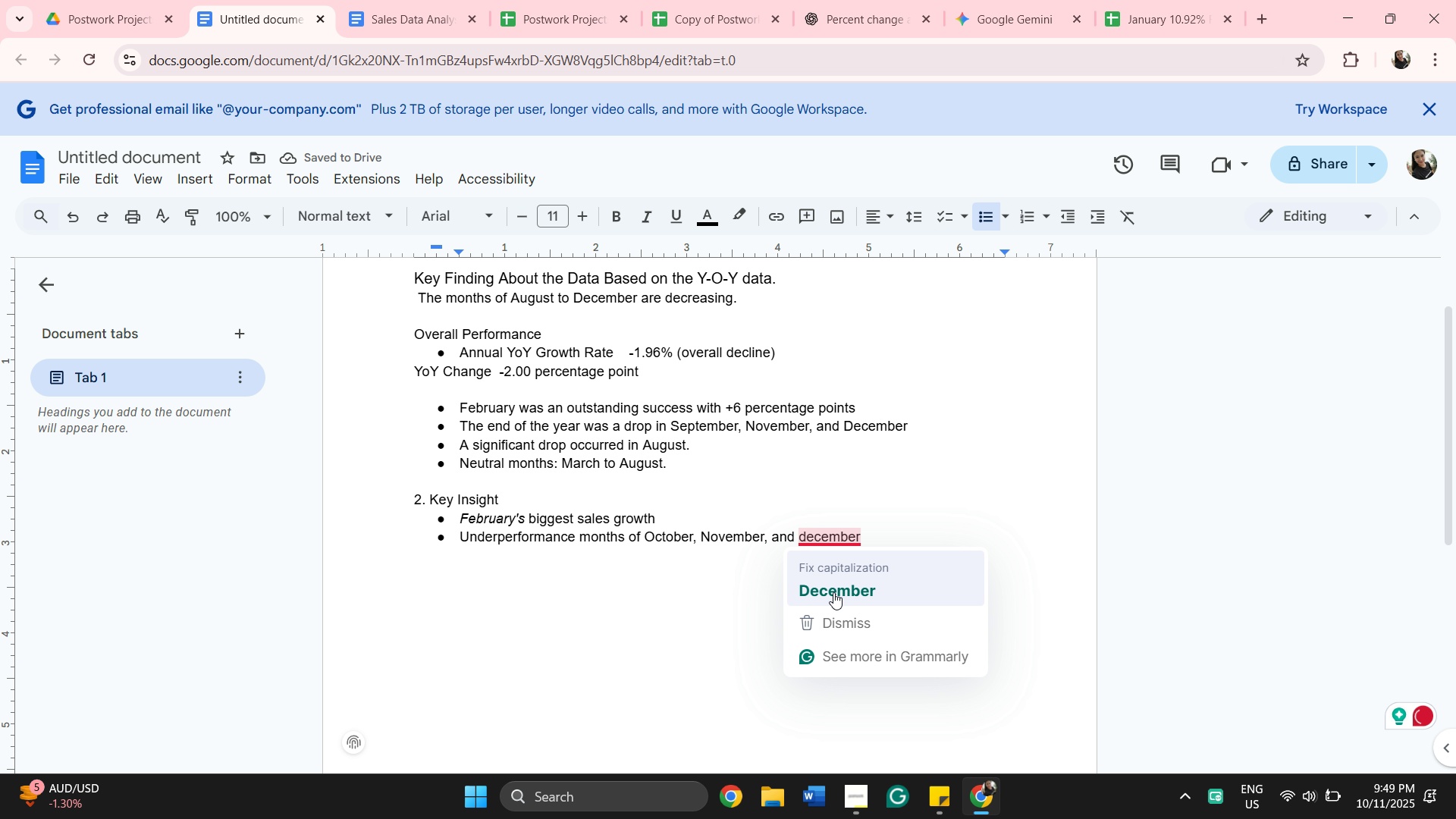 
left_click([833, 592])
 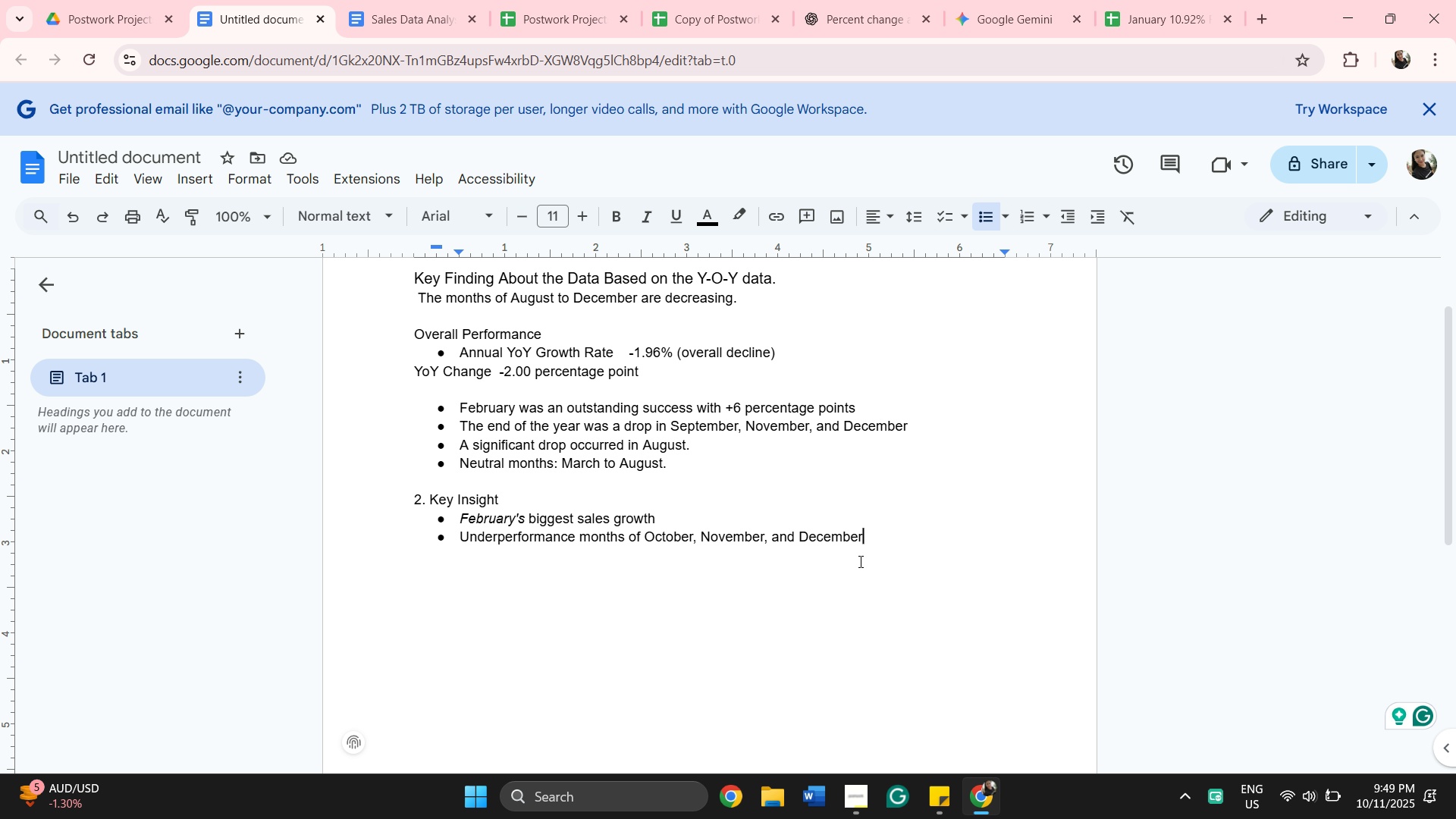 
wait(17.74)
 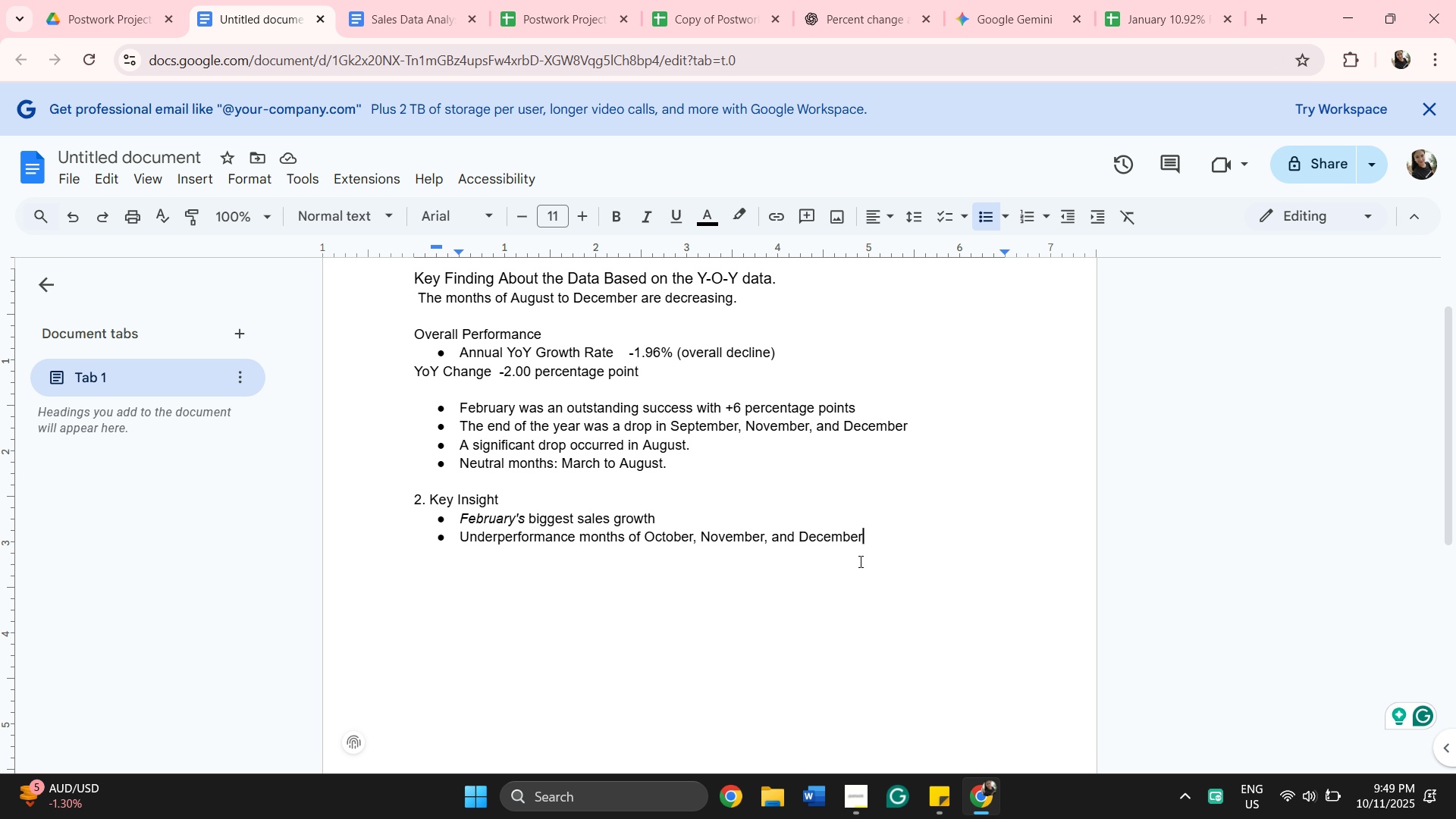 
type(, whivh )
 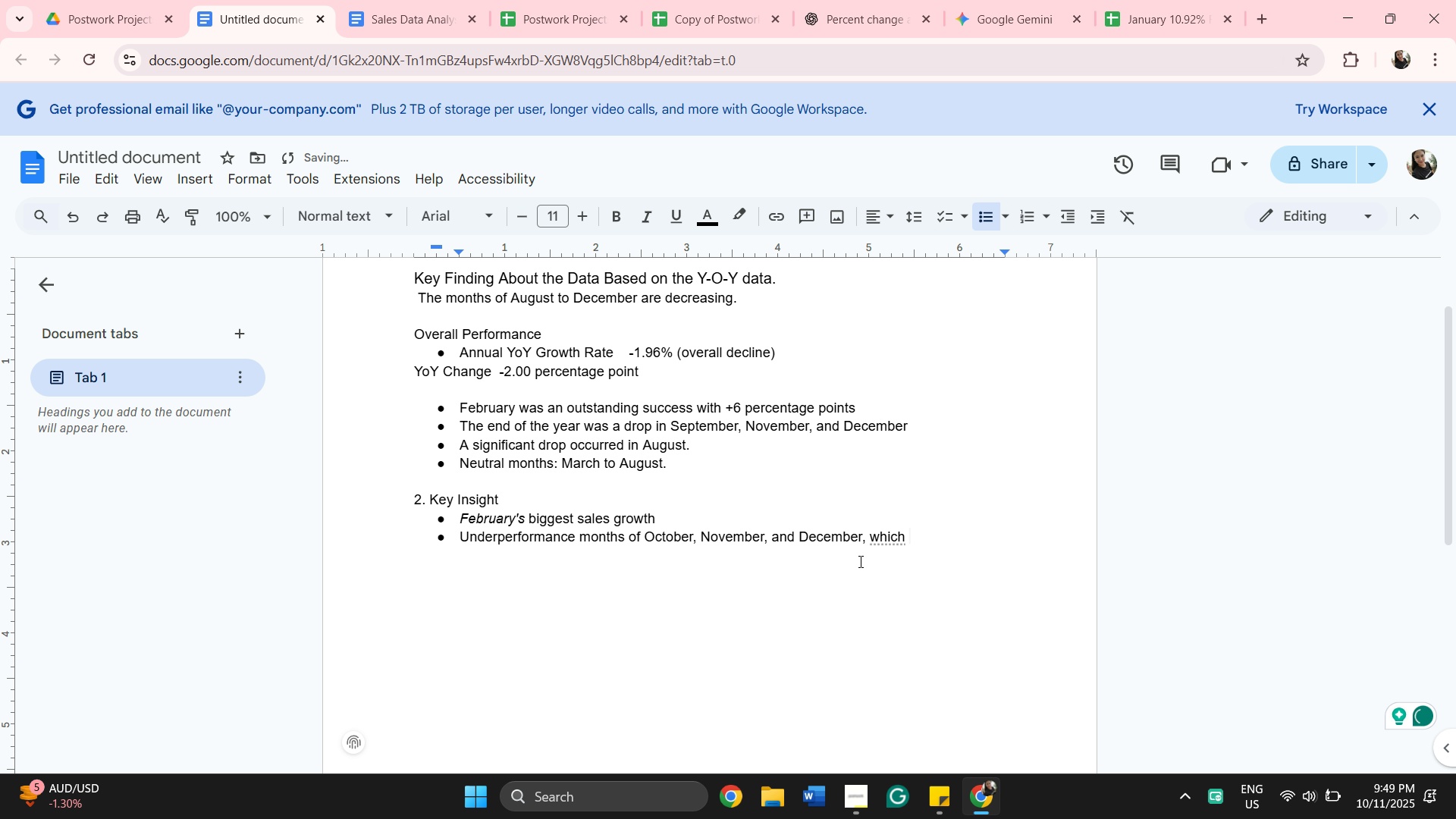 
type(are typicaly)
 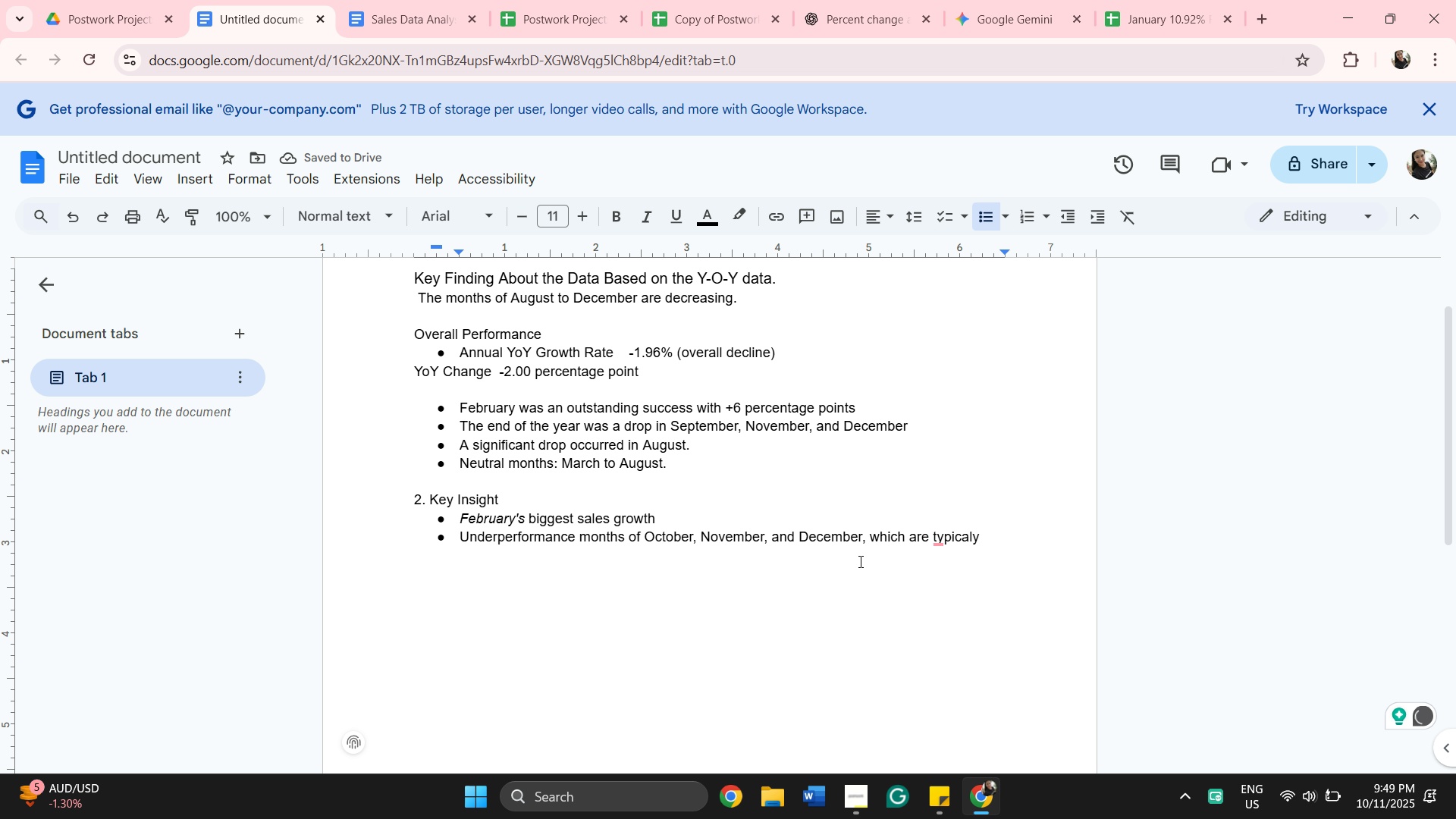 
key(Backspace)
type(ly )
 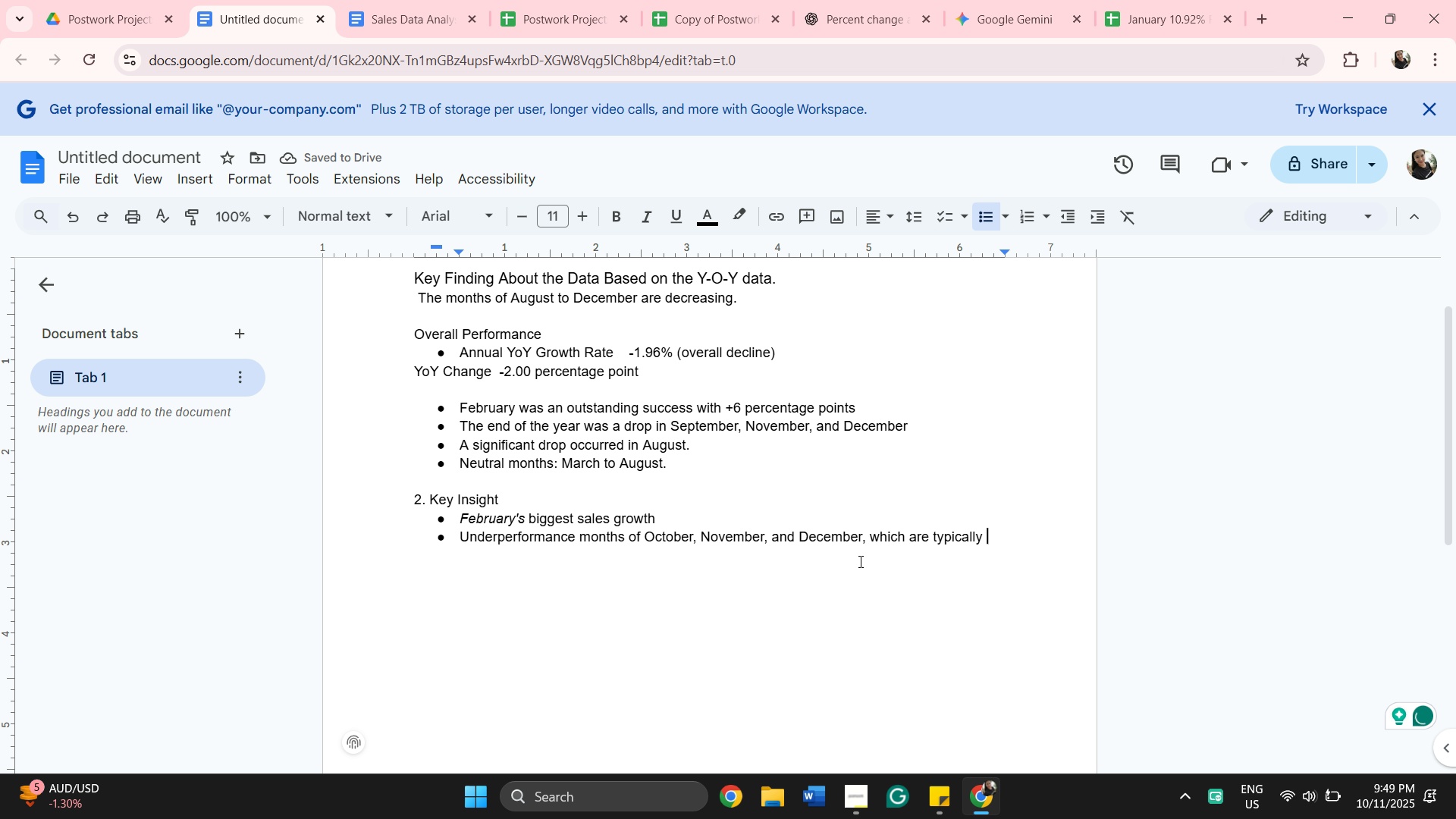 
wait(5.41)
 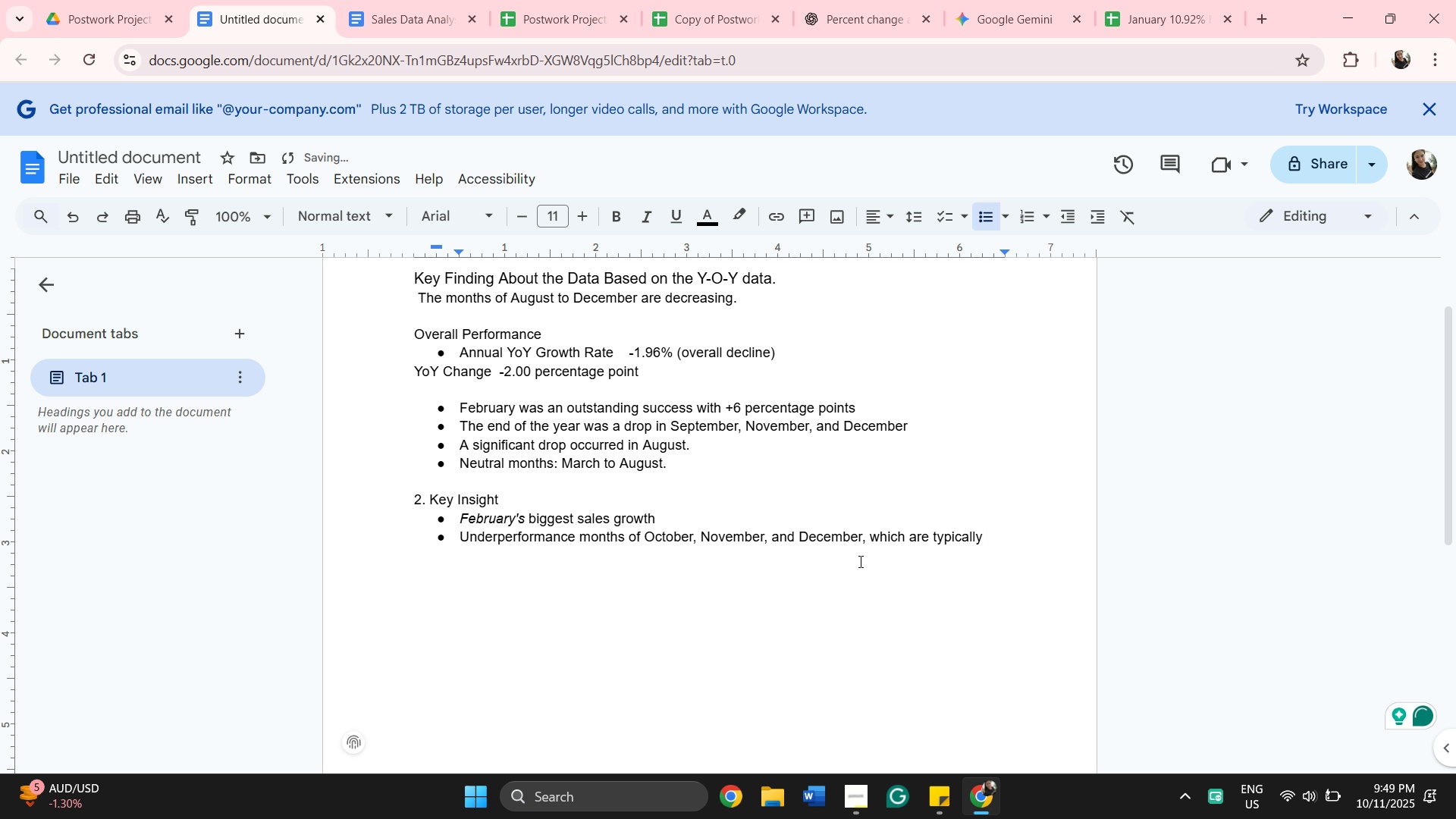 
type(low of sales months for many businesses)
 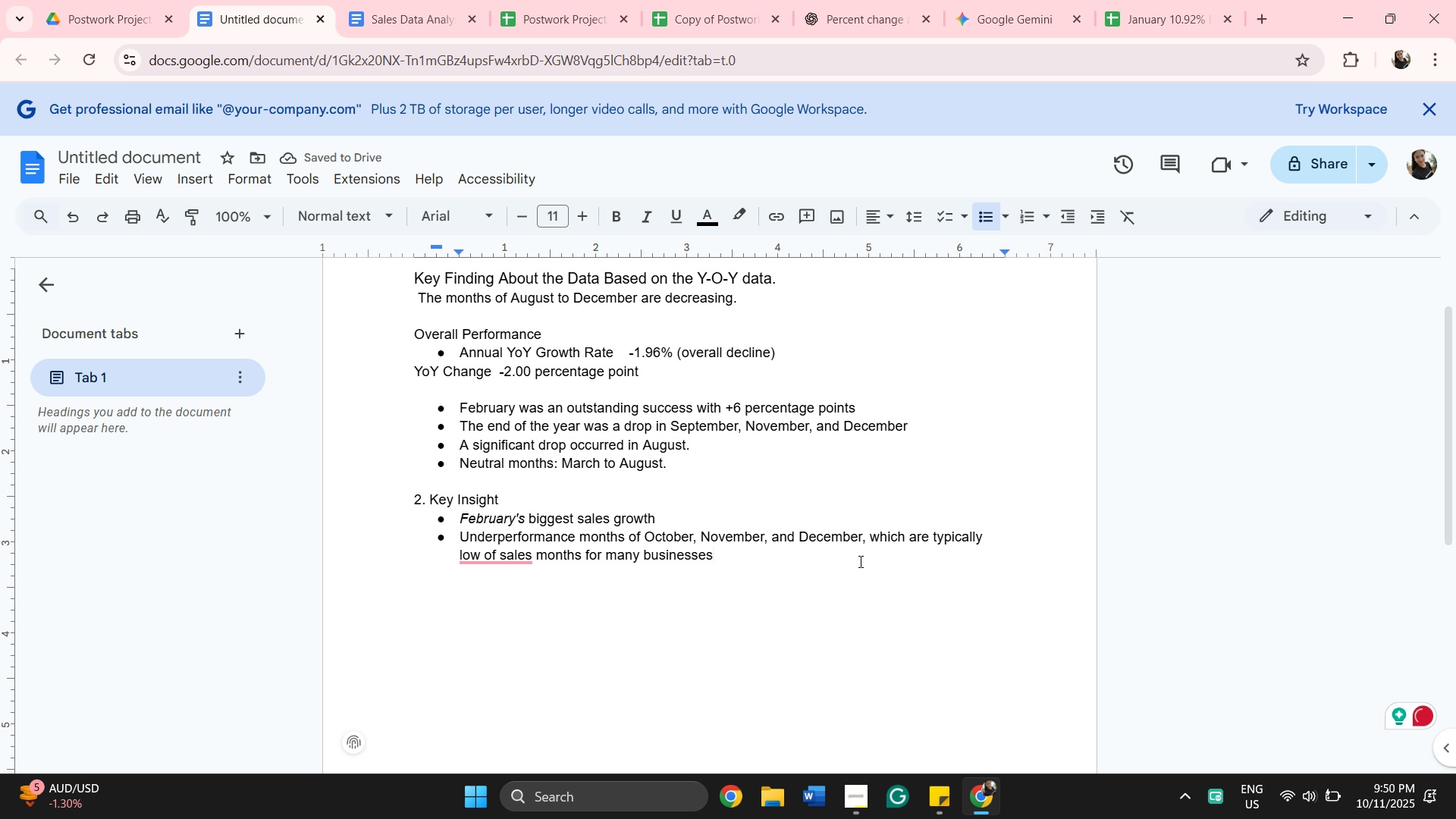 
wait(8.57)
 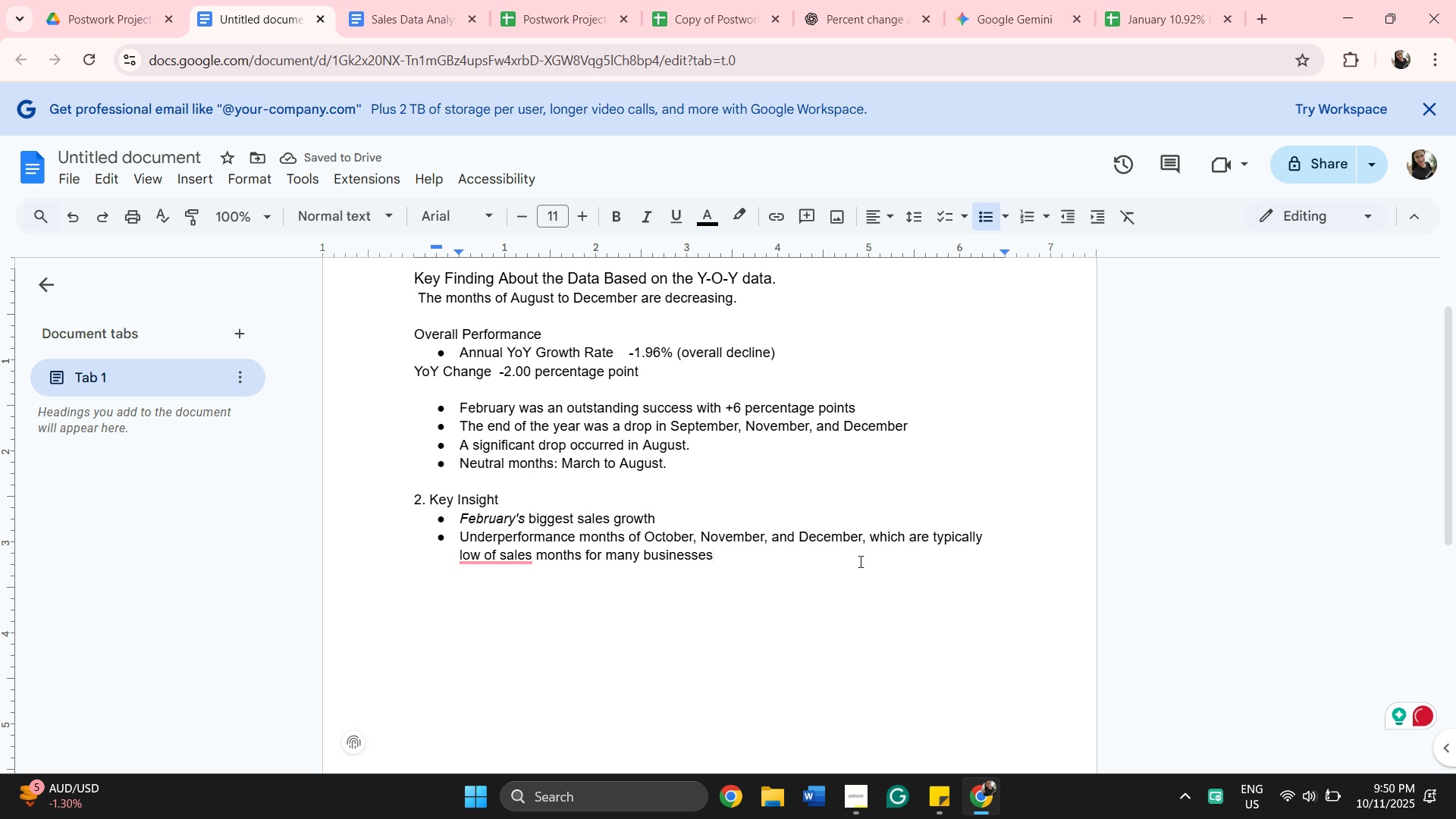 
left_click([510, 603])
 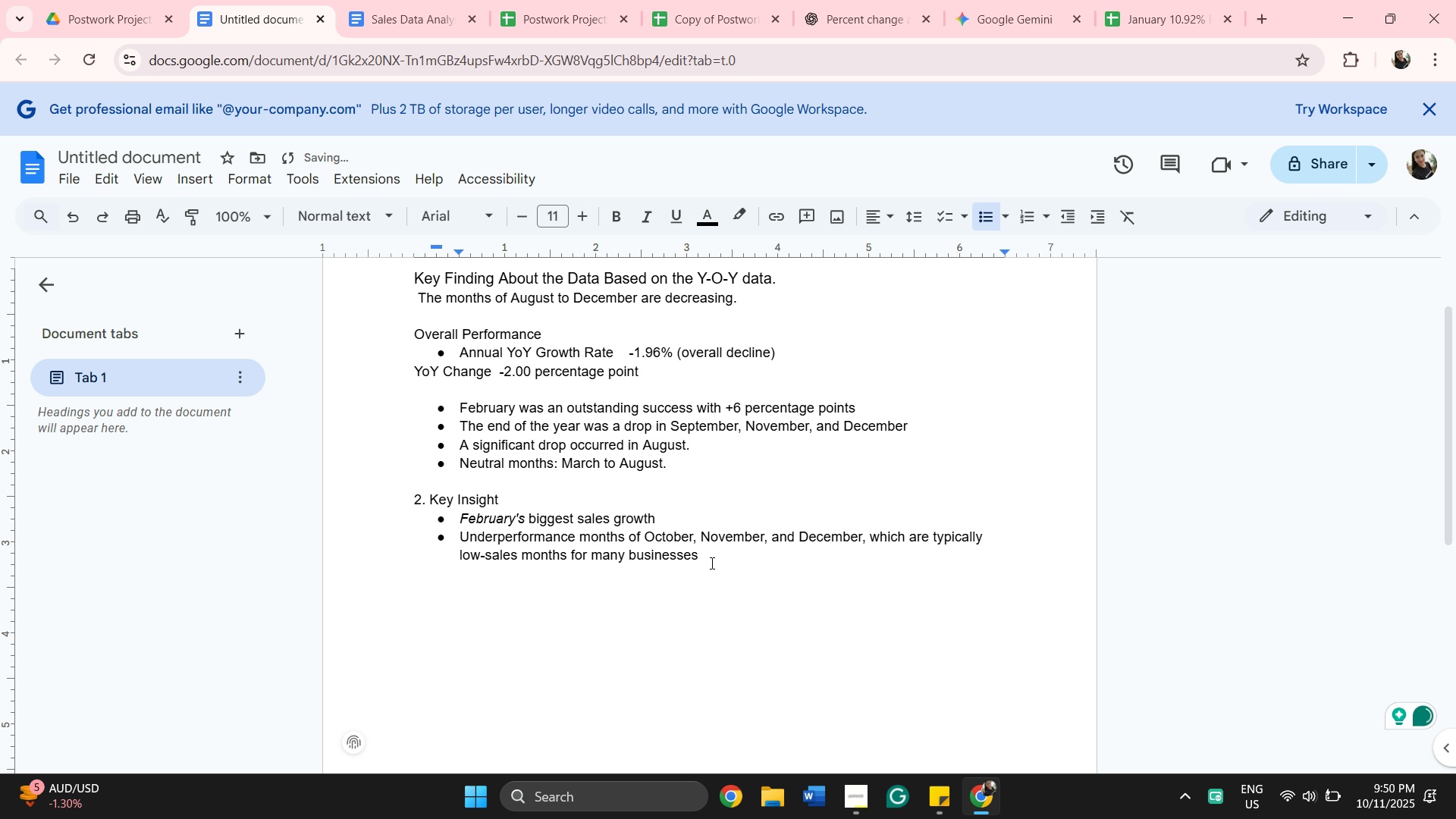 
left_click([711, 563])
 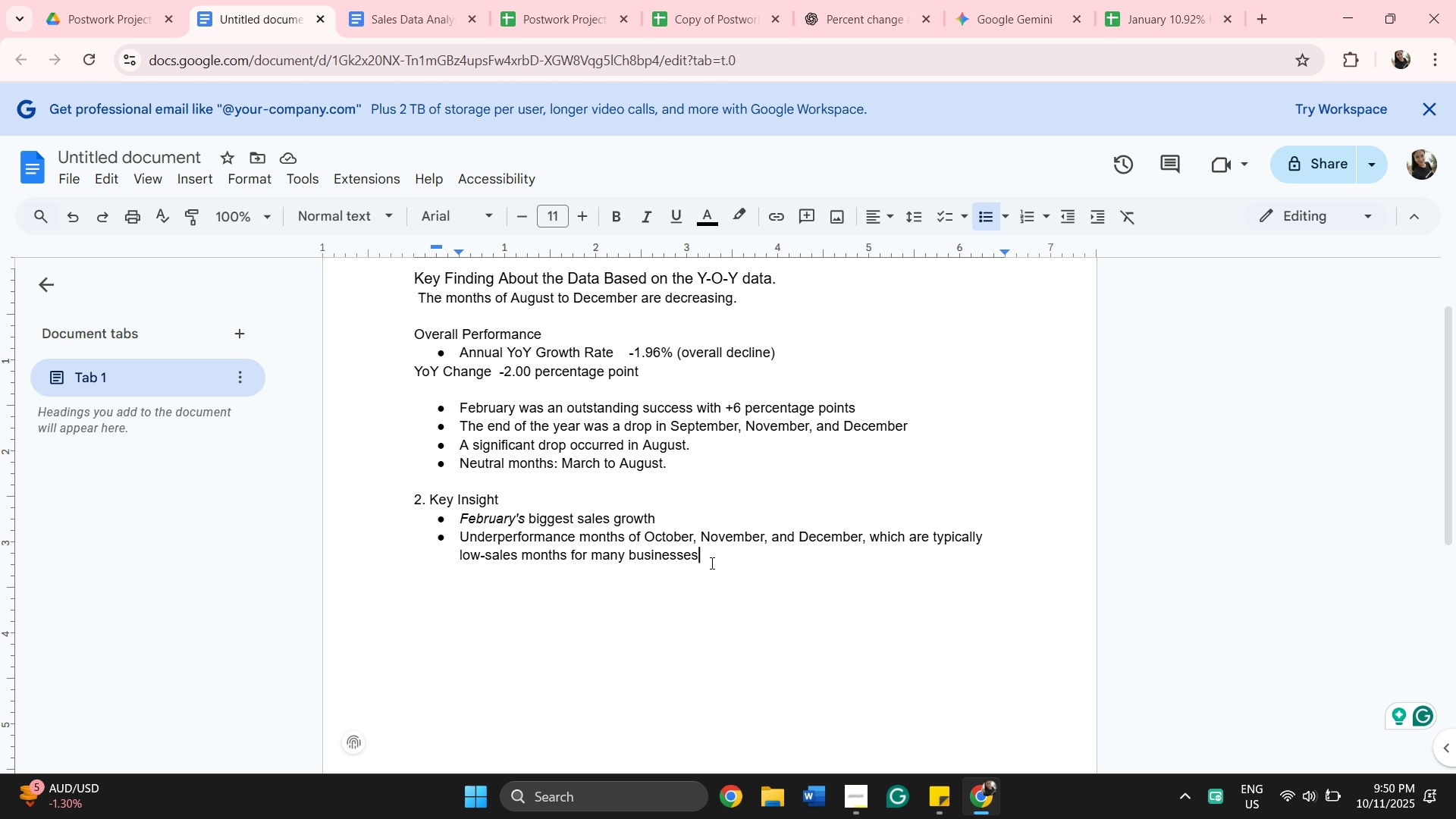 
wait(8.1)
 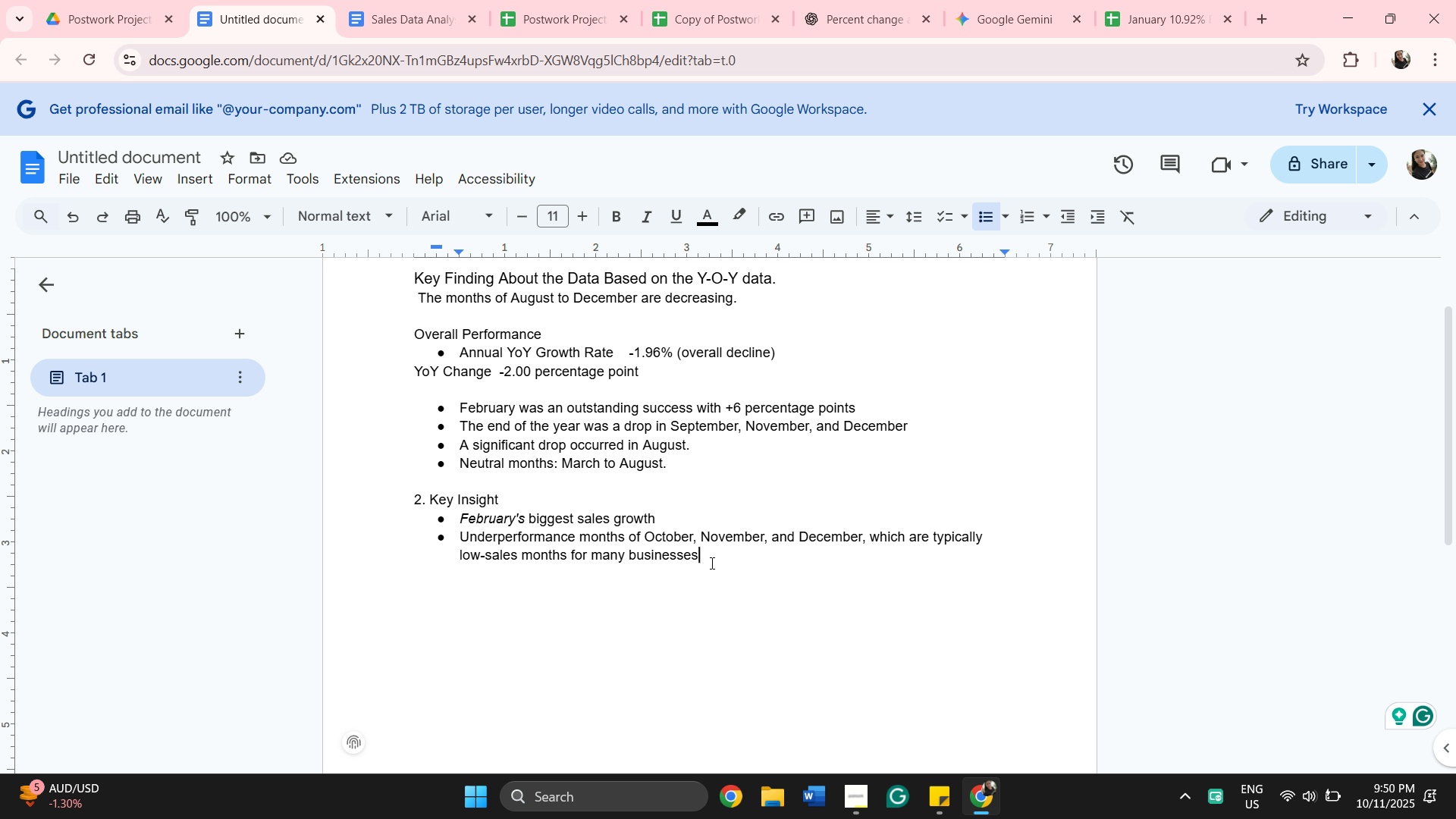 
type(, most declined YoY)
 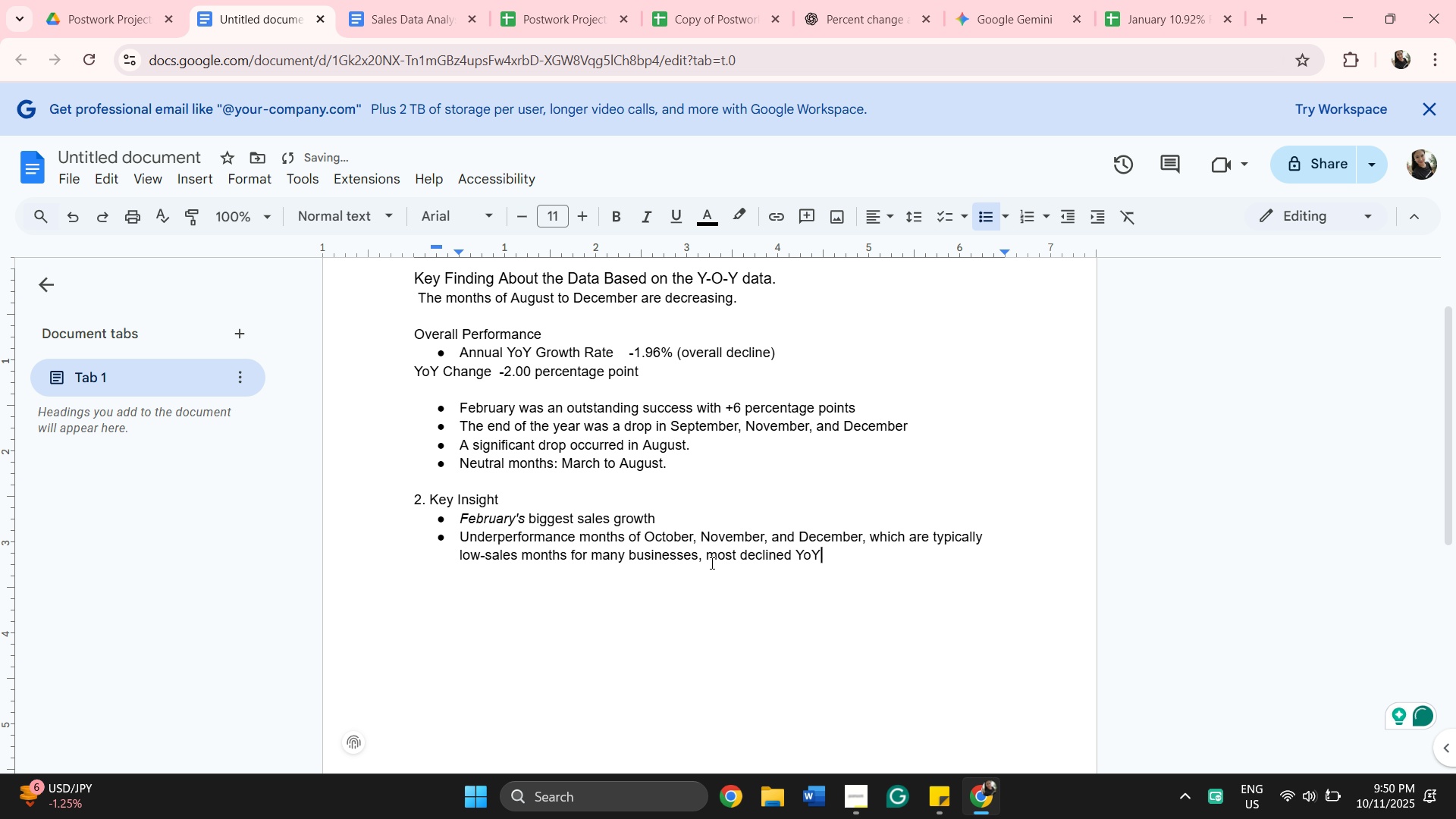 
key(Period)
 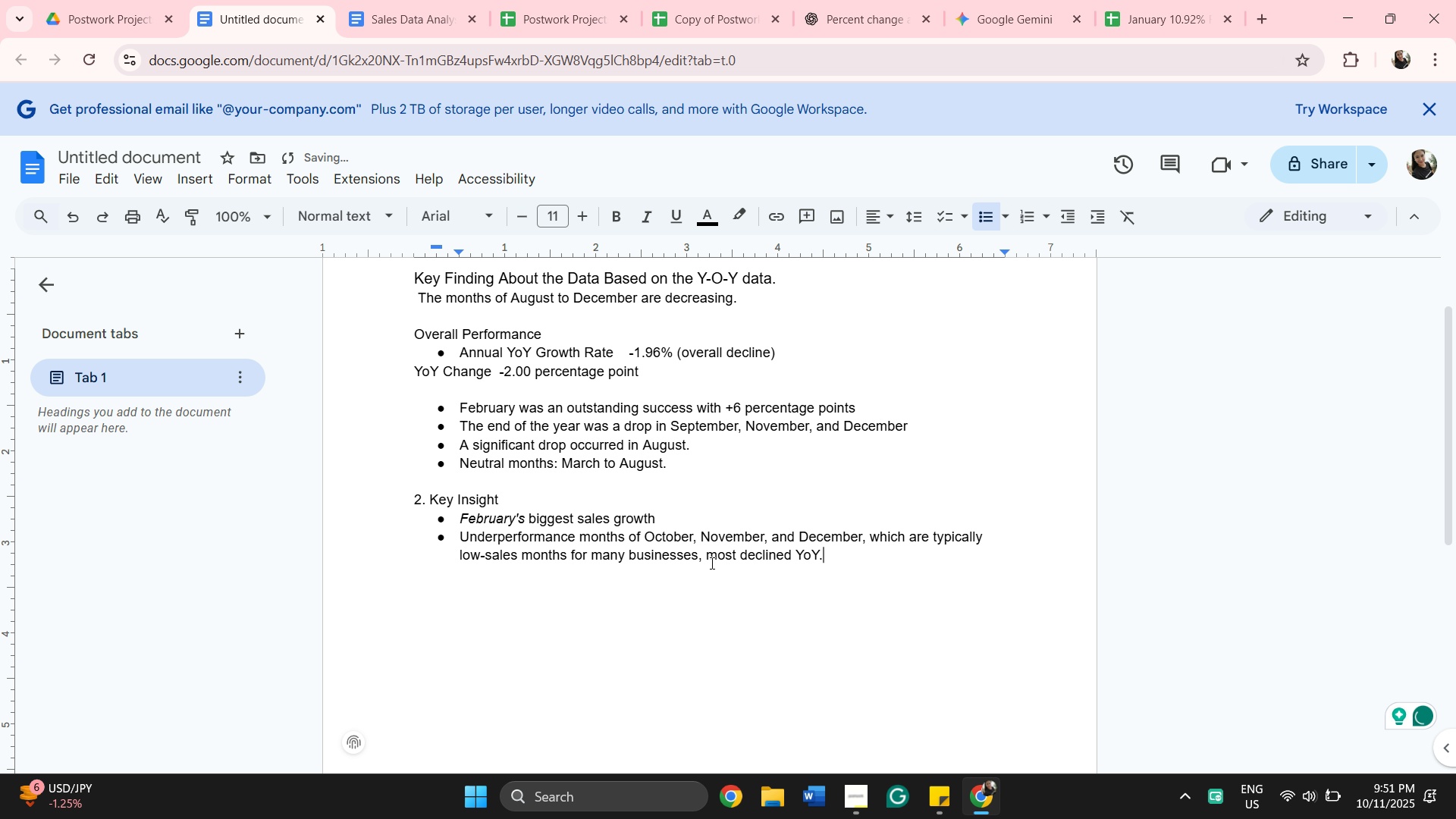 
key(Enter)
 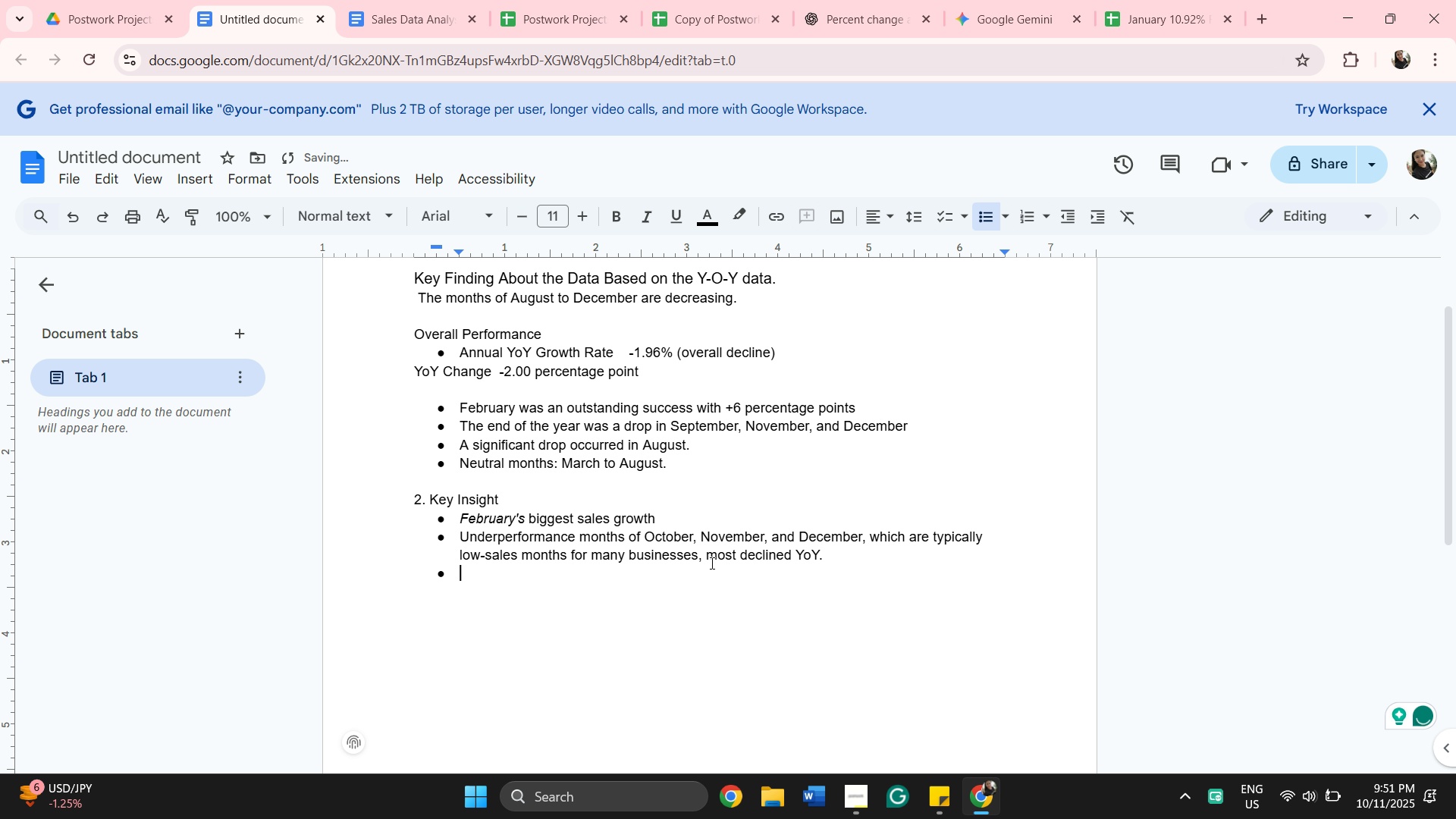 
key(Enter)
 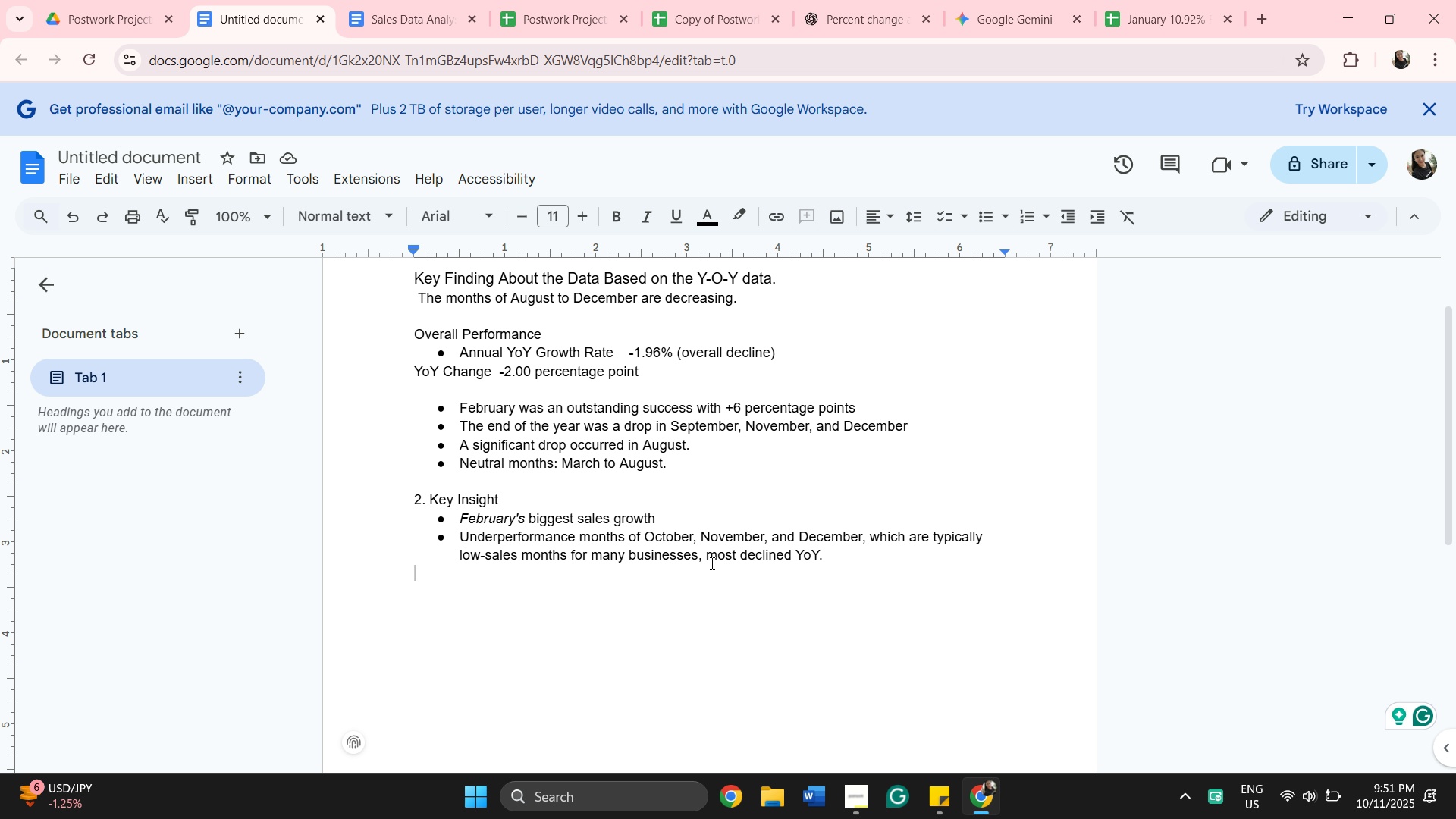 
wait(16.69)
 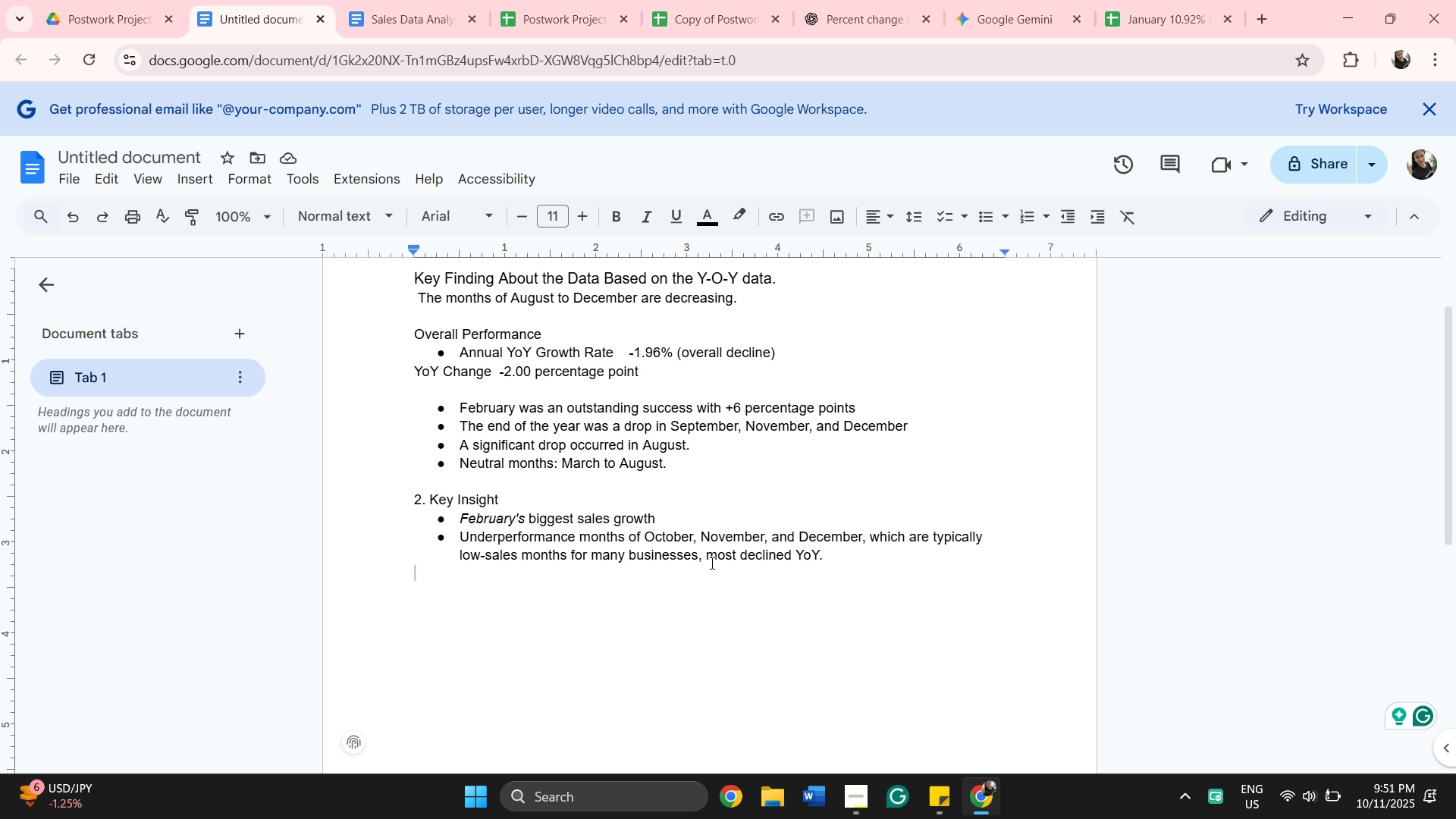 
key(Backspace)
 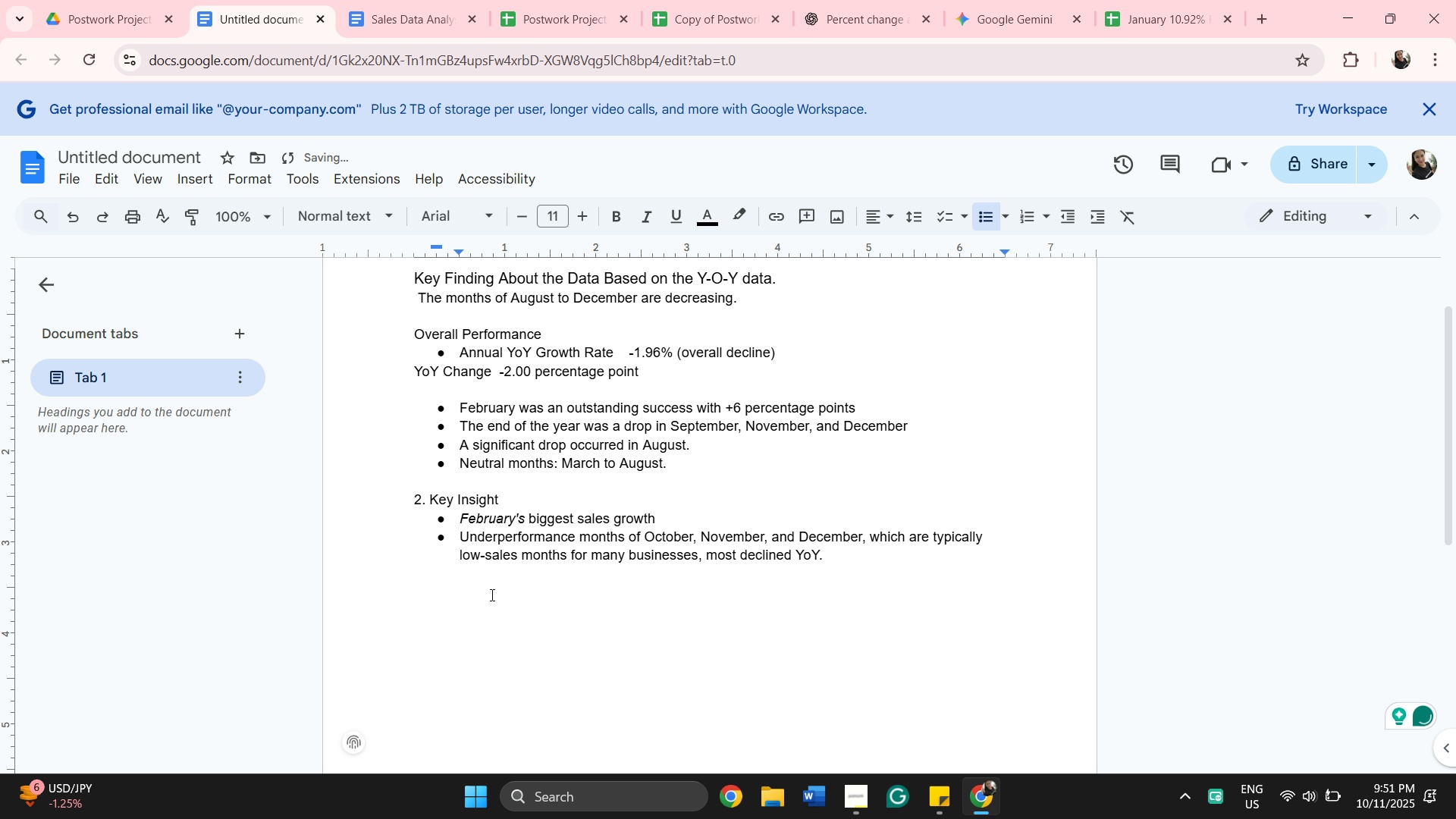 
key(Enter)
 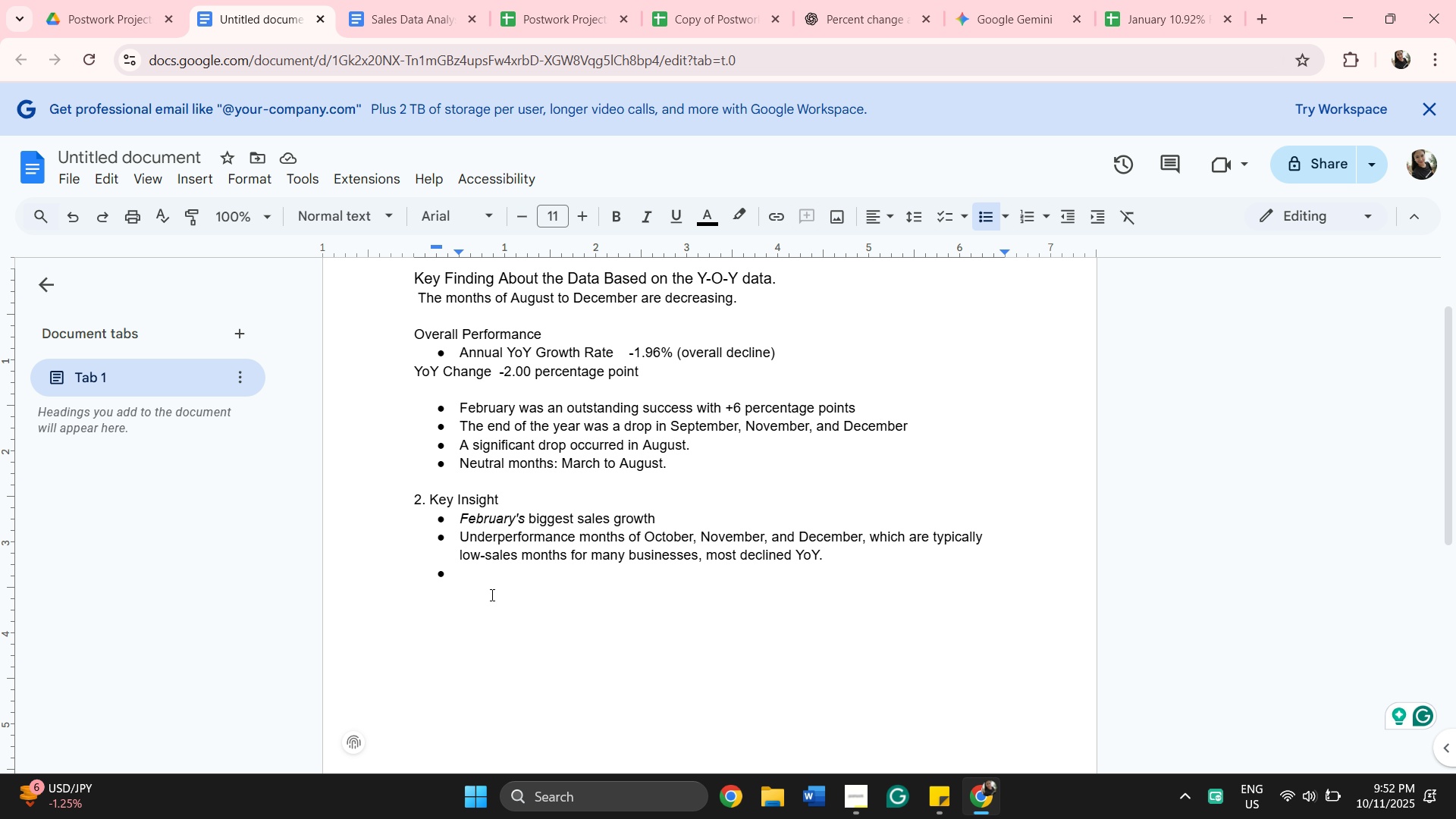 
wait(42.79)
 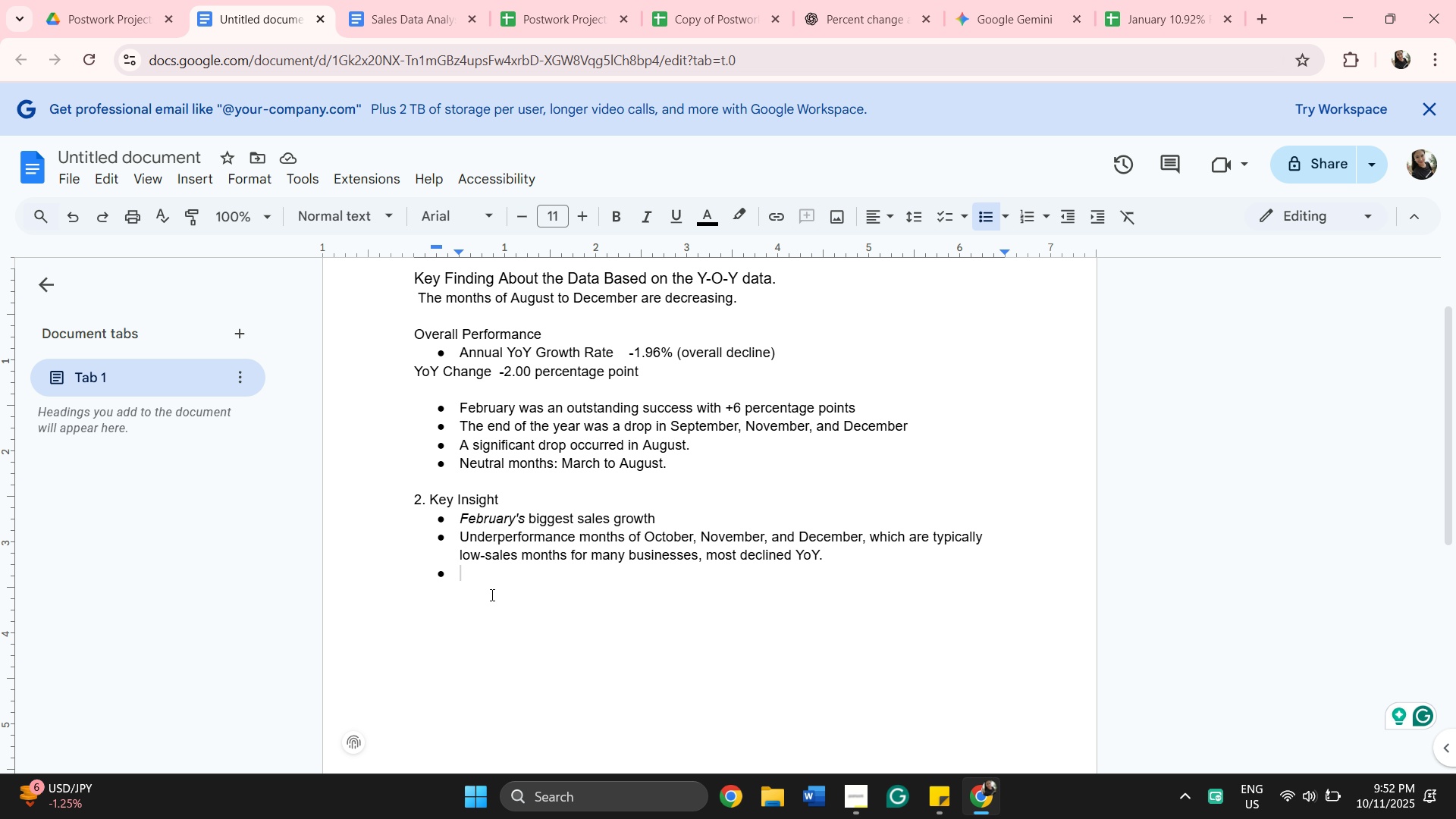 
type(Midyear )
 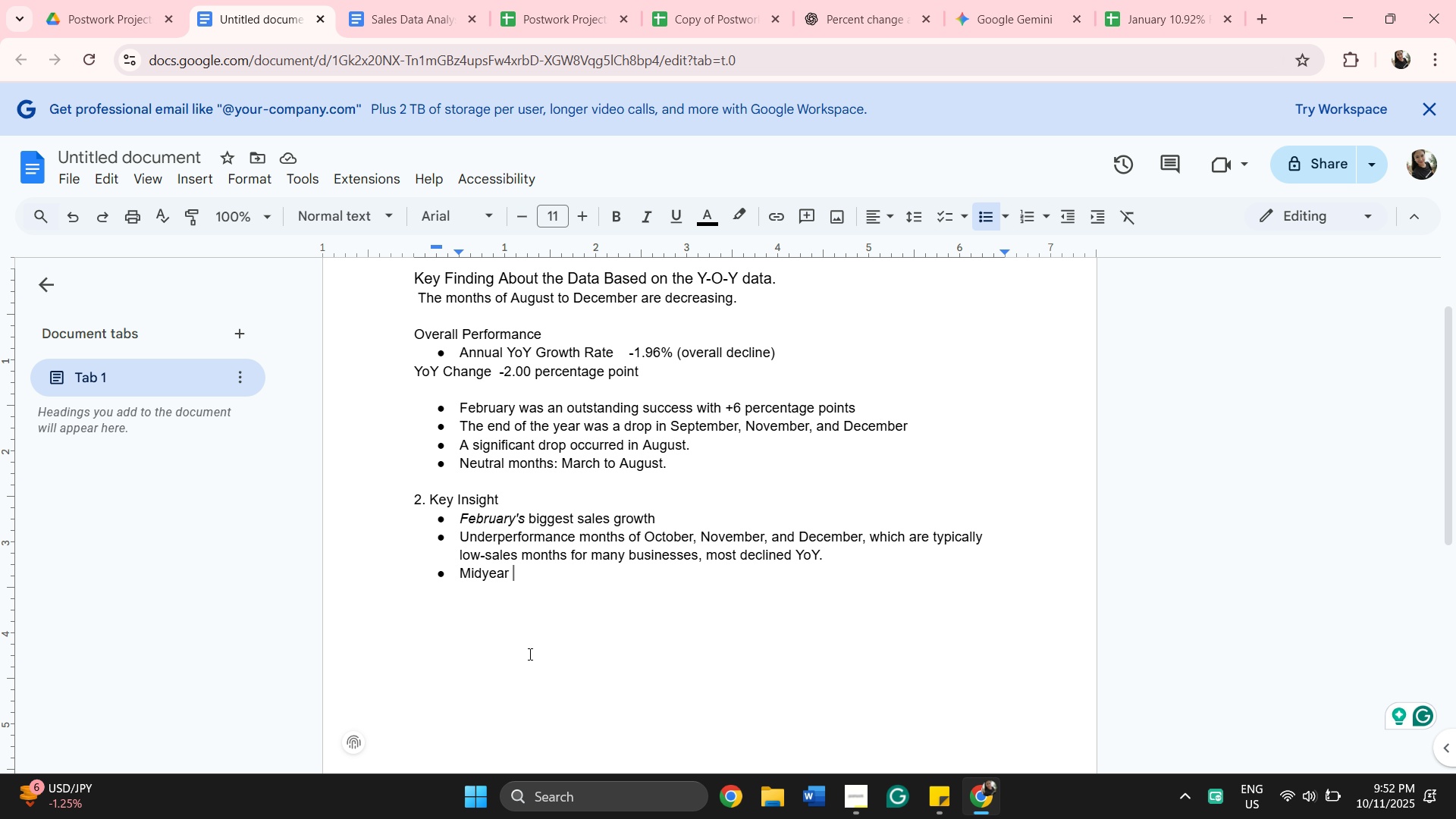 
wait(11.57)
 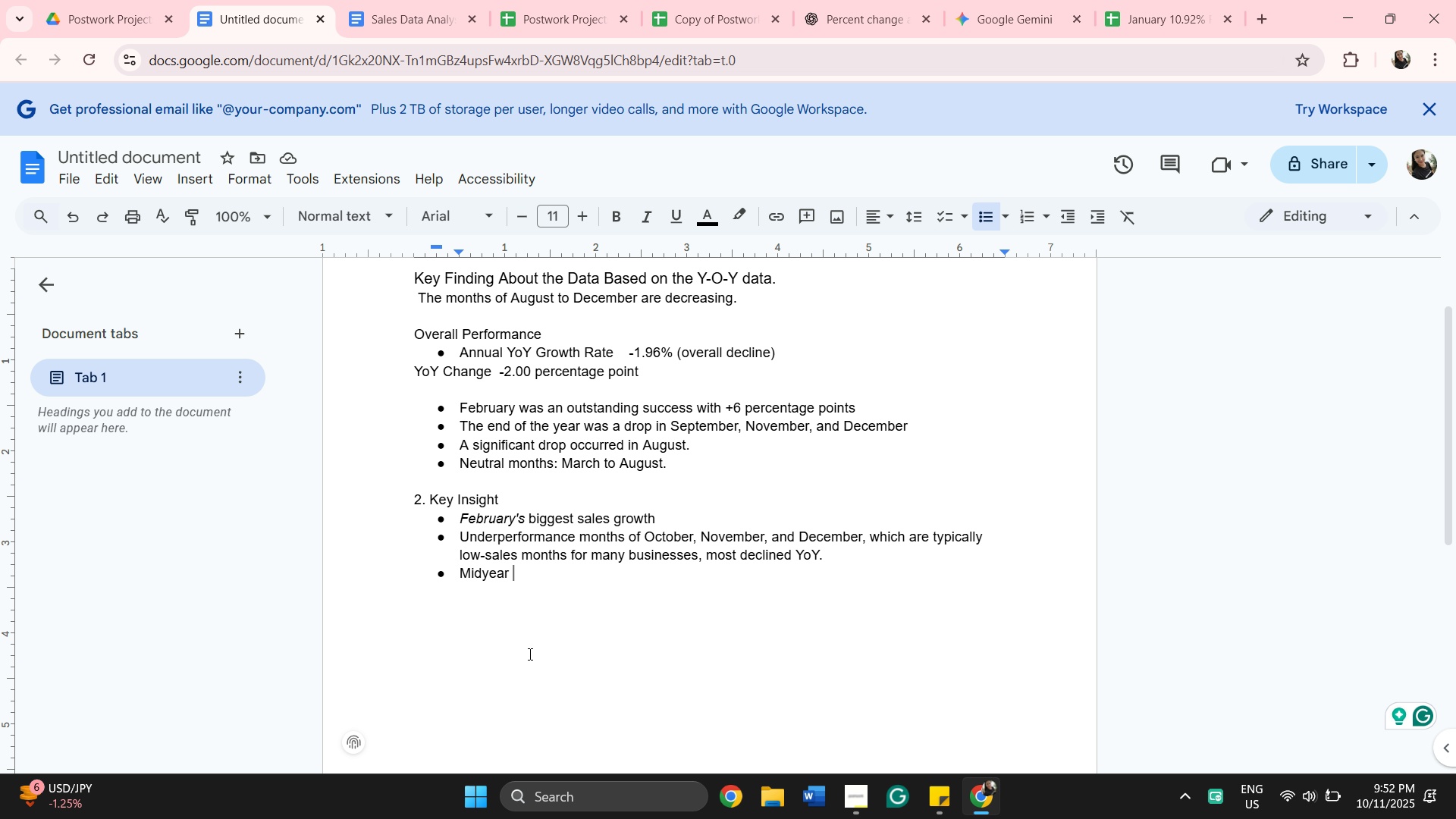 
type(performanv)
key(Backspace)
type(ce is the same. )
 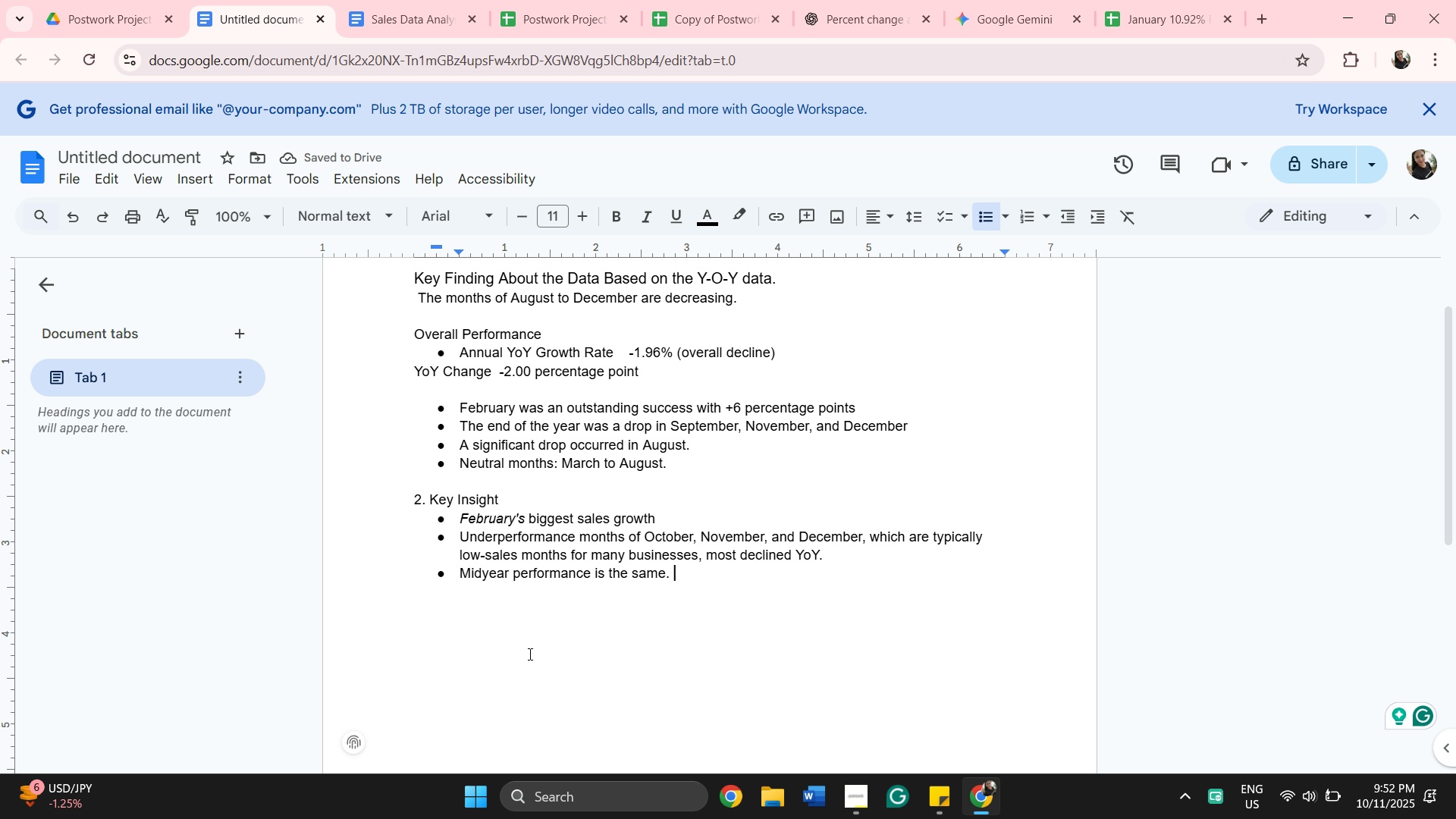 
wait(9.1)
 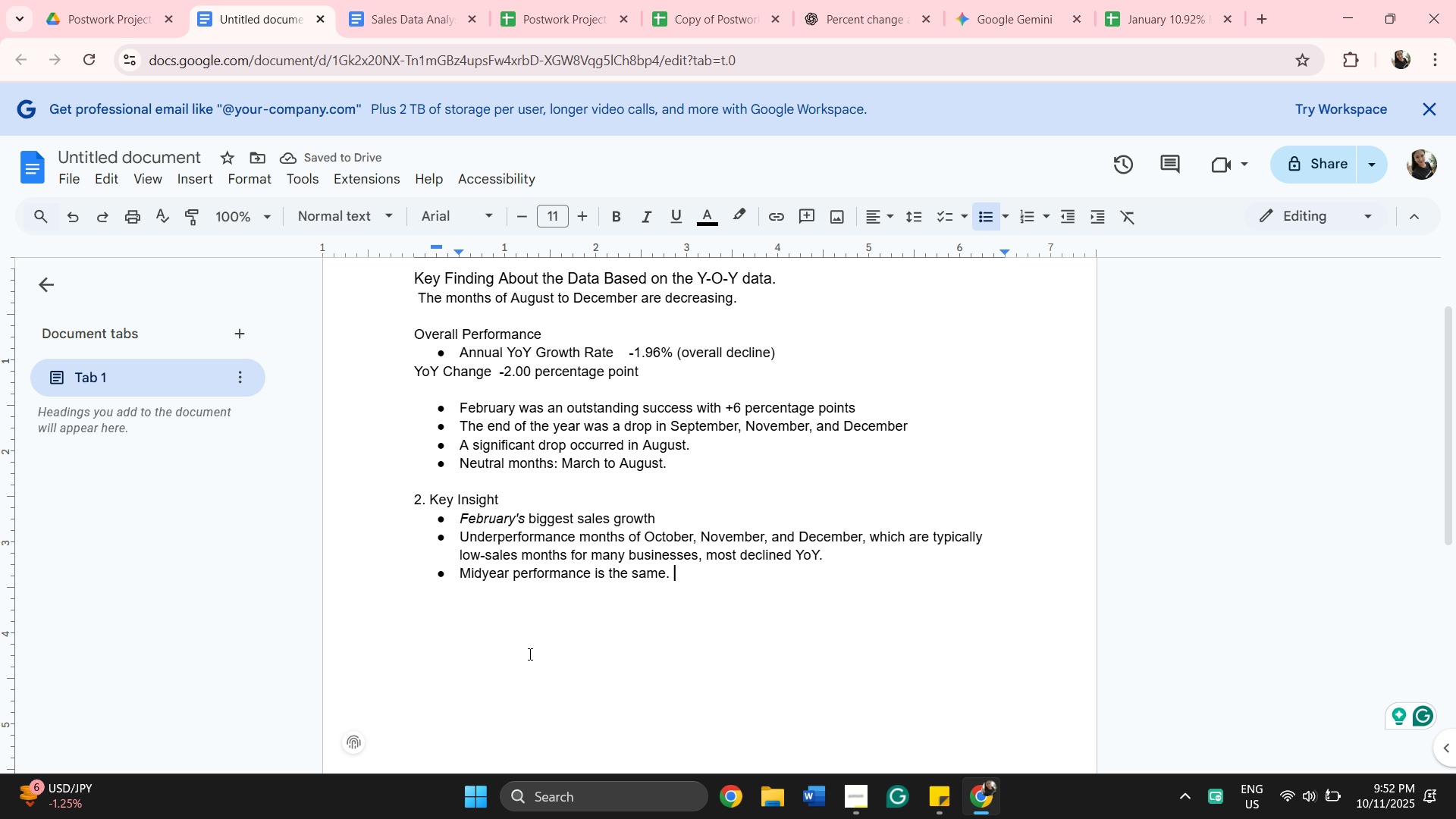 
key(Backspace)
 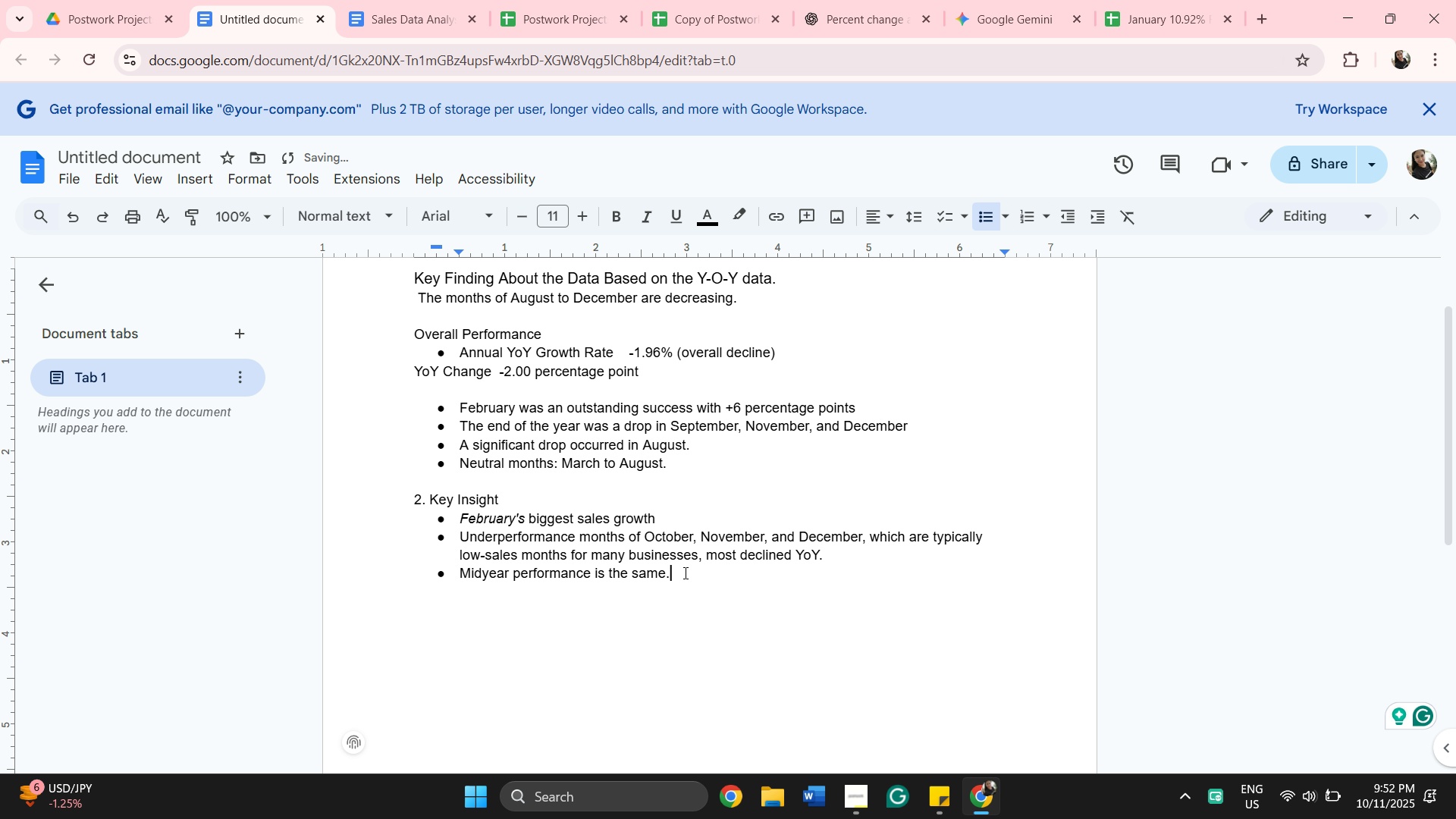 
key(Backspace)
 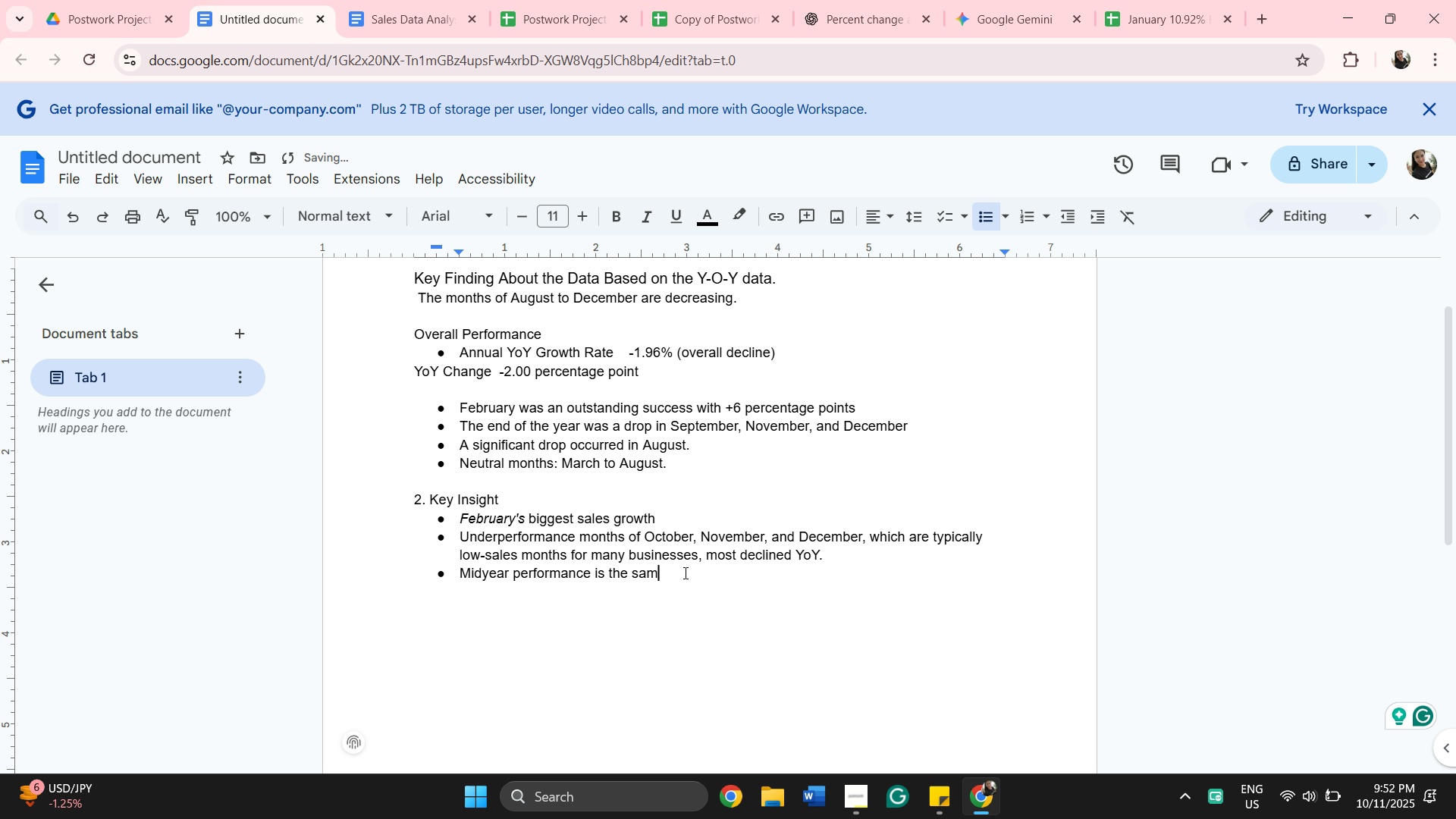 
key(Backspace)
 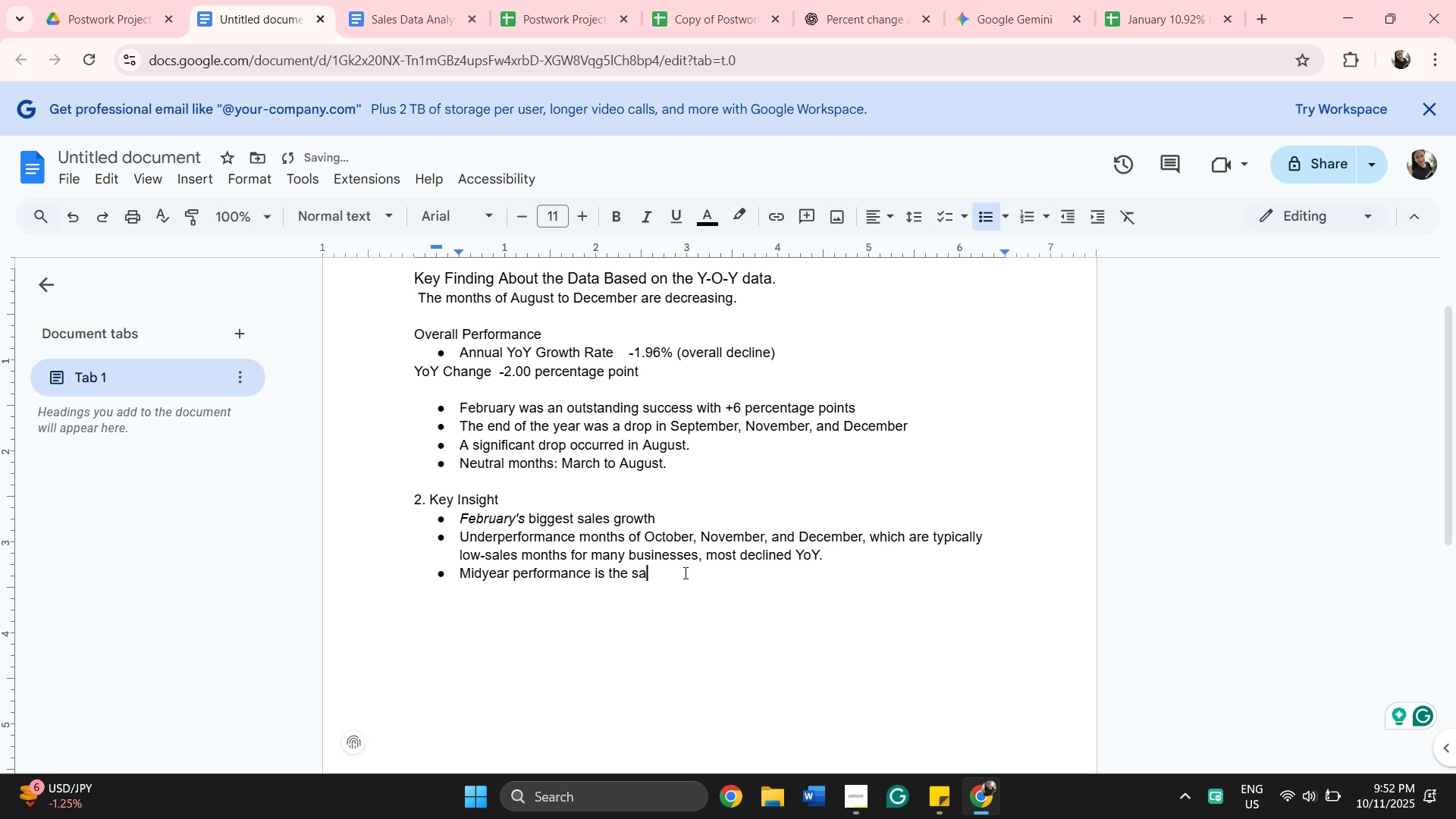 
hold_key(key=Backspace, duration=0.67)
 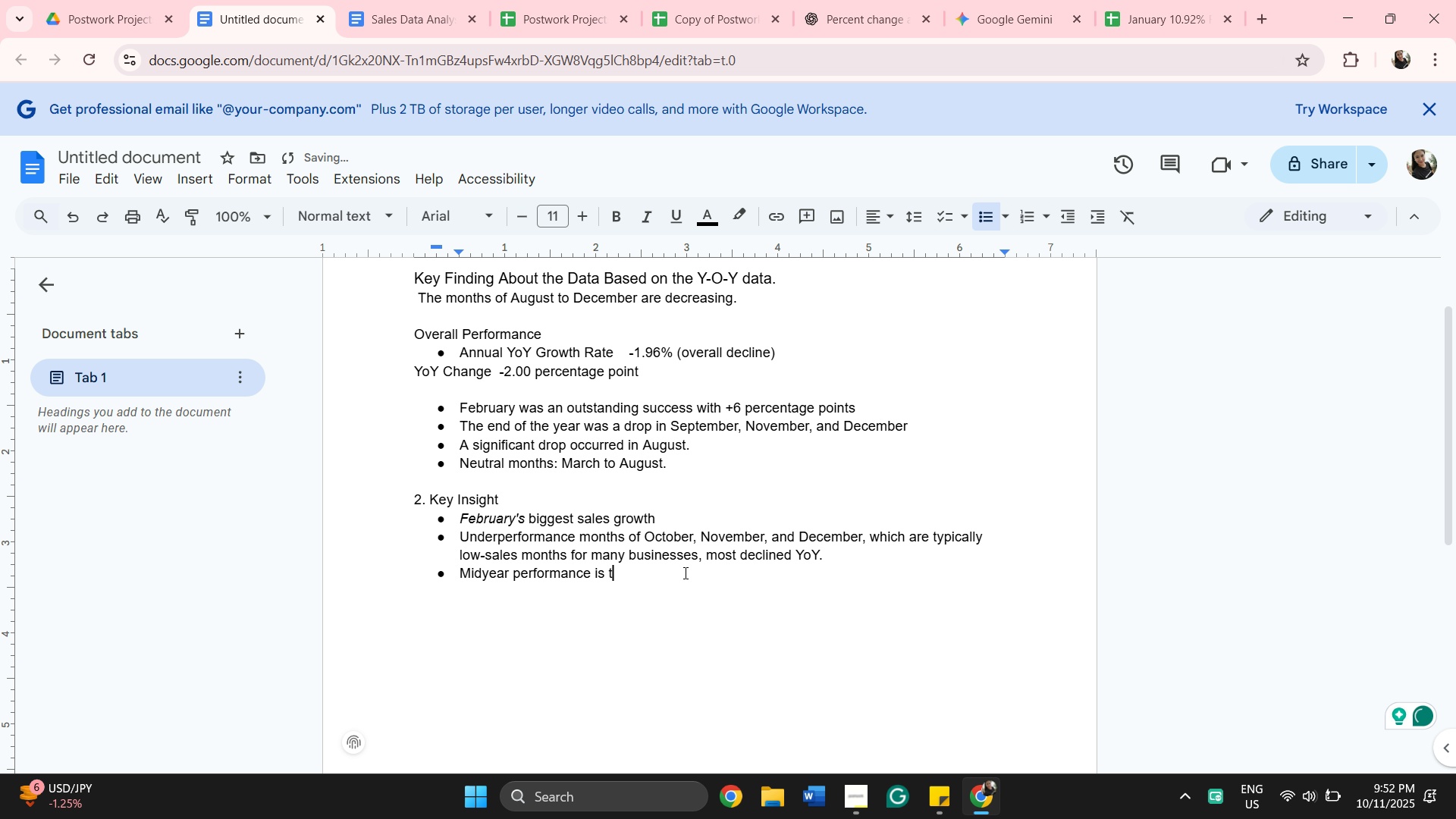 
key(Backspace)
 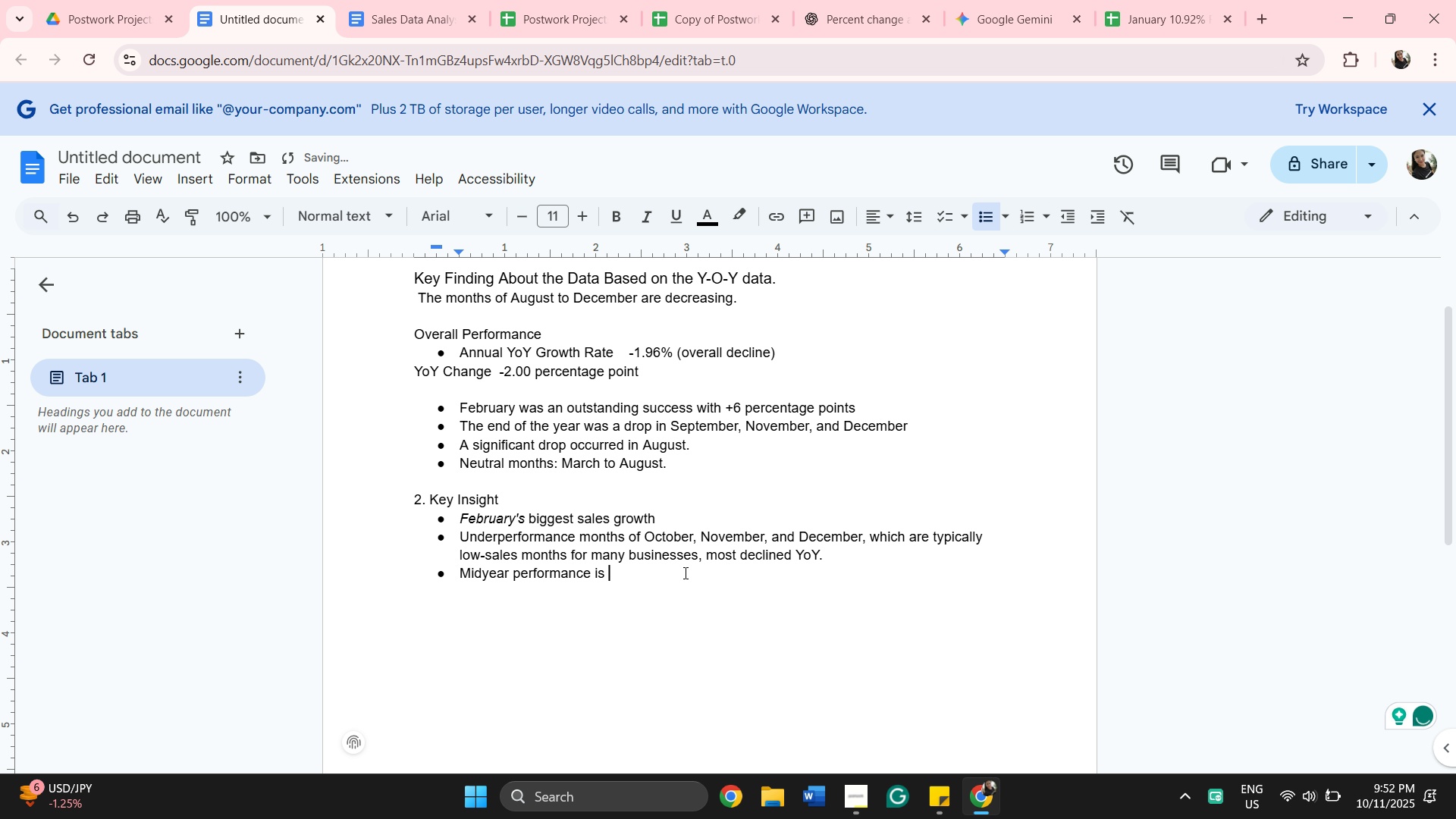 
key(Backspace)
 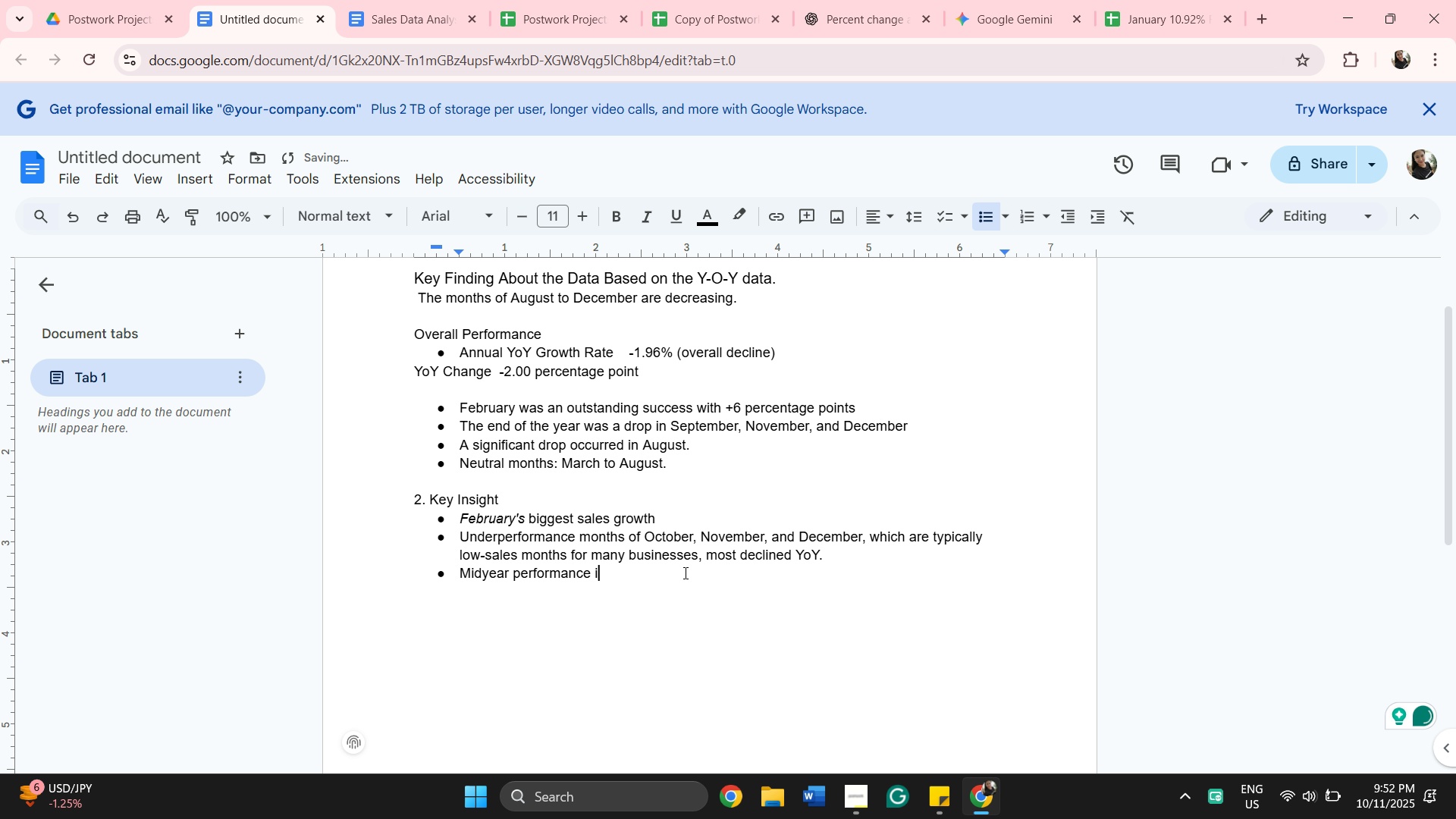 
key(Backspace)
 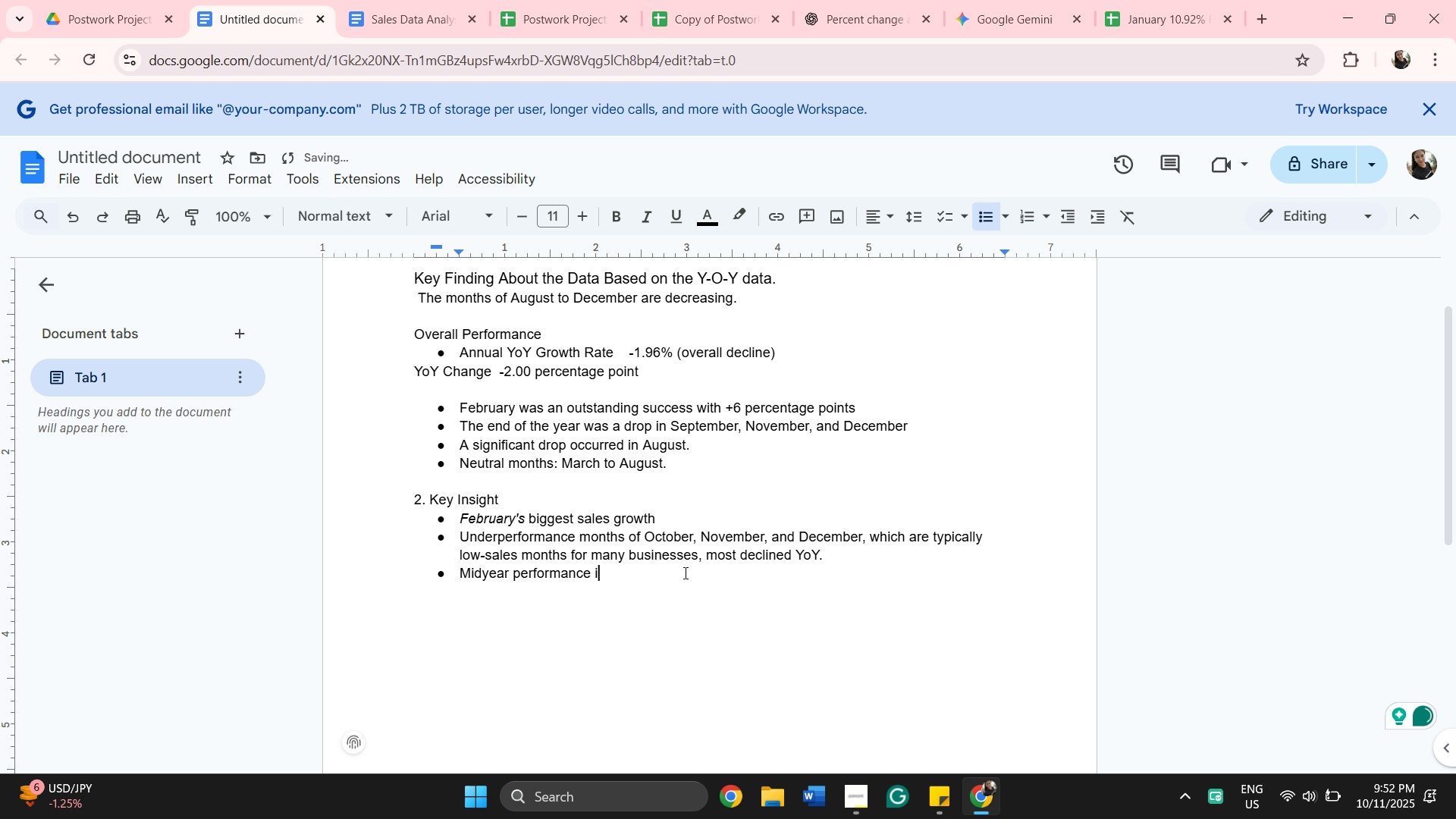 
key(Backspace)
 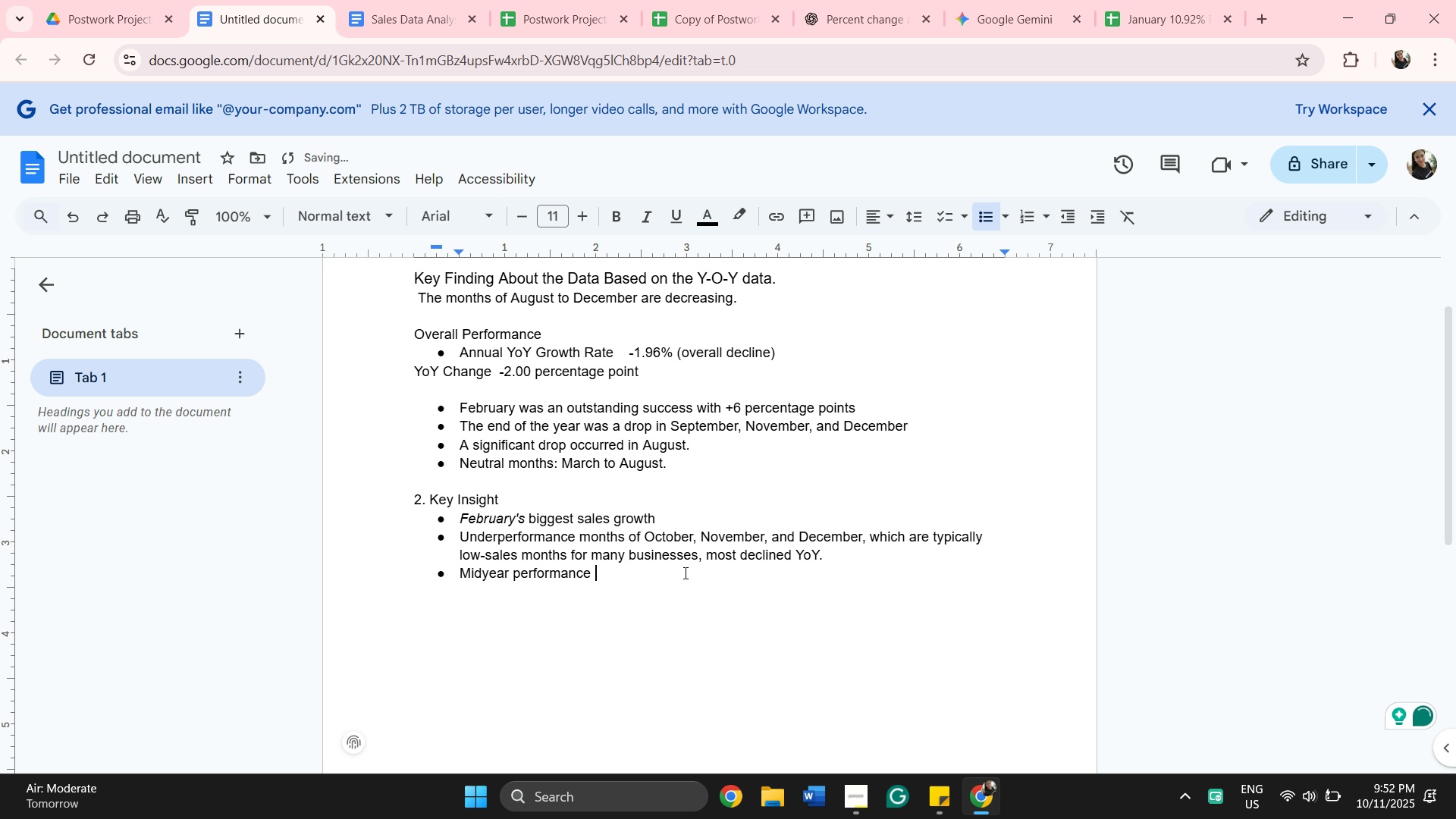 
key(Backspace)
 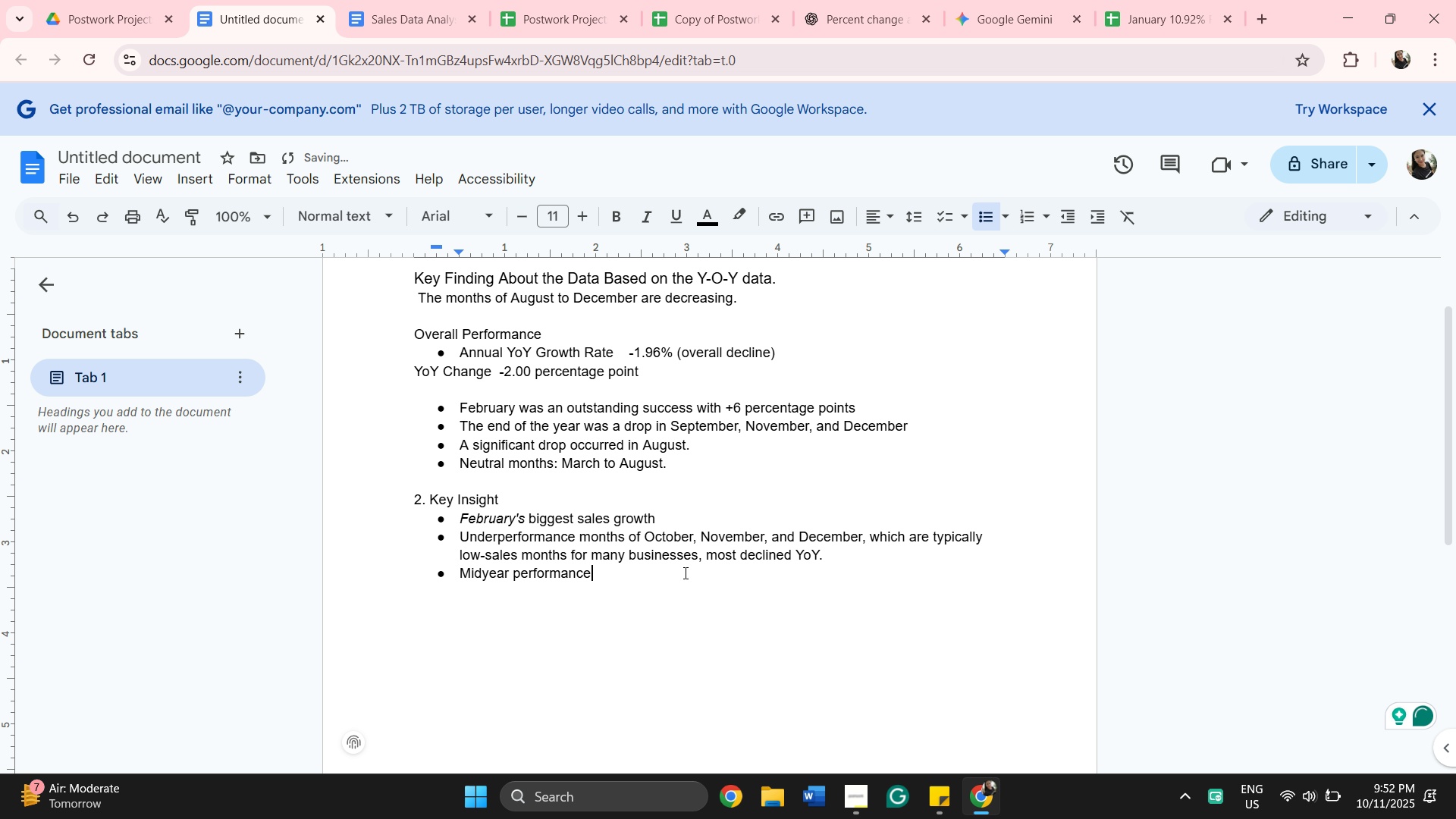 
key(Backspace)
 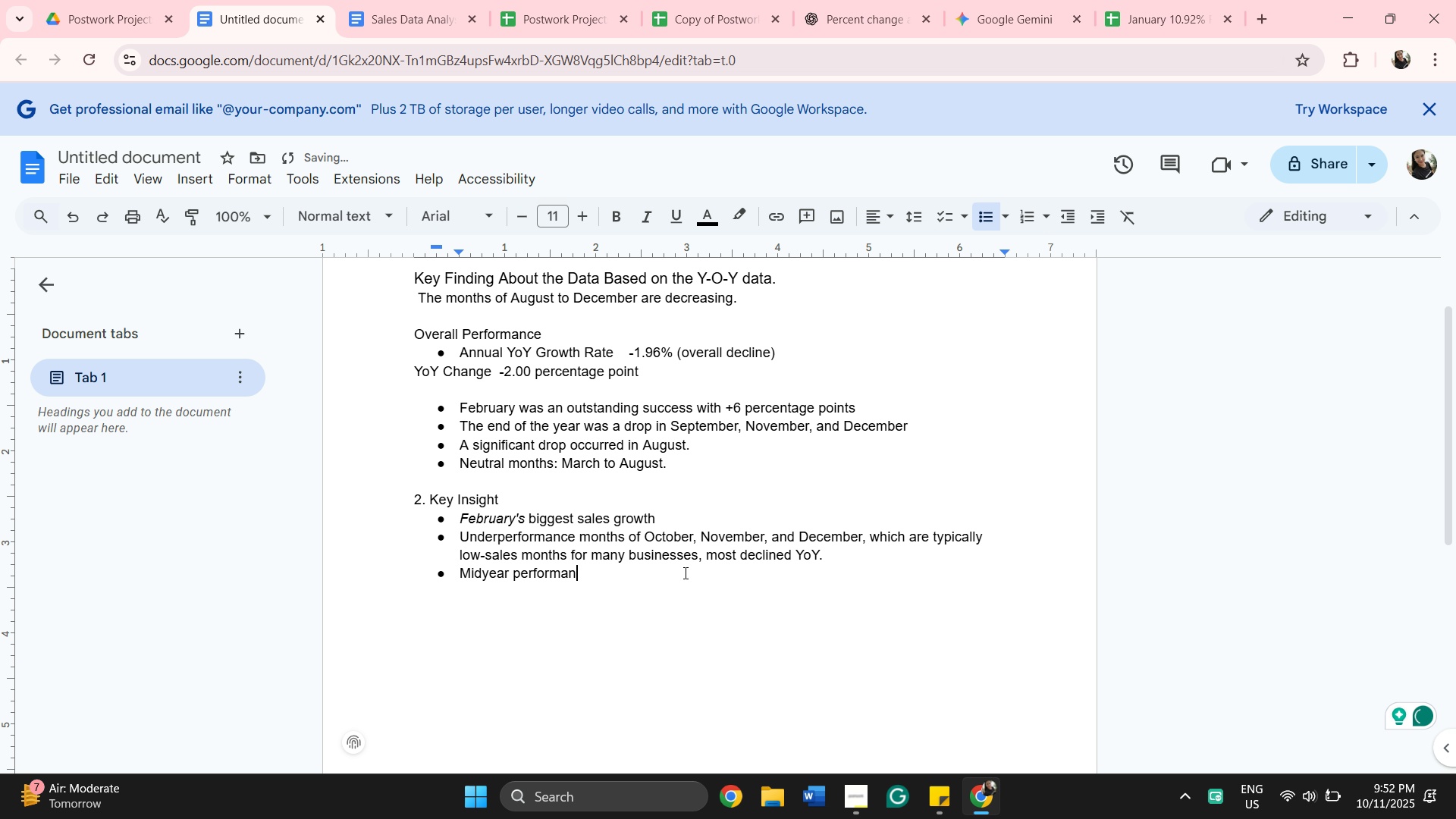 
key(Backspace)
 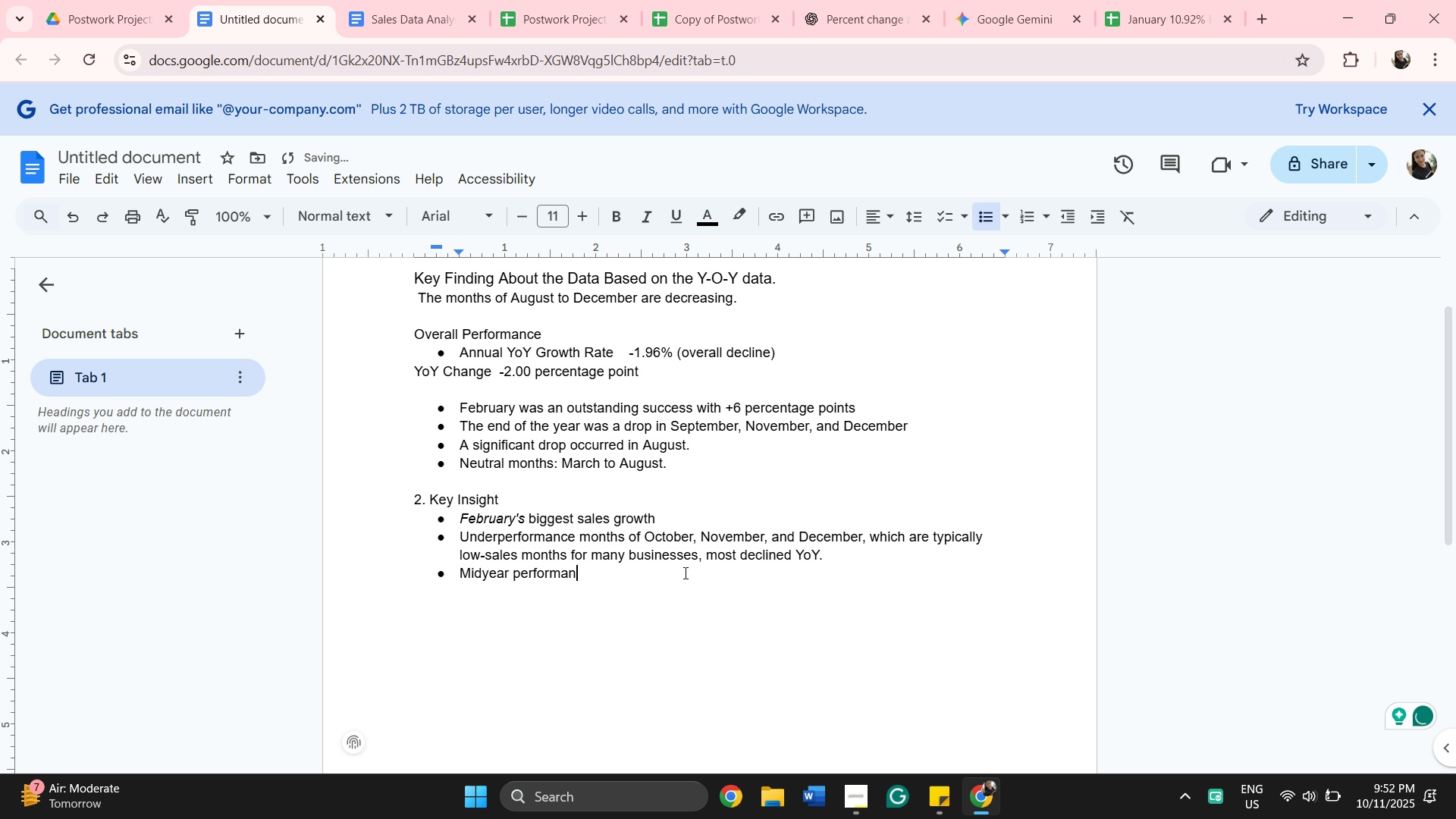 
key(Backspace)
 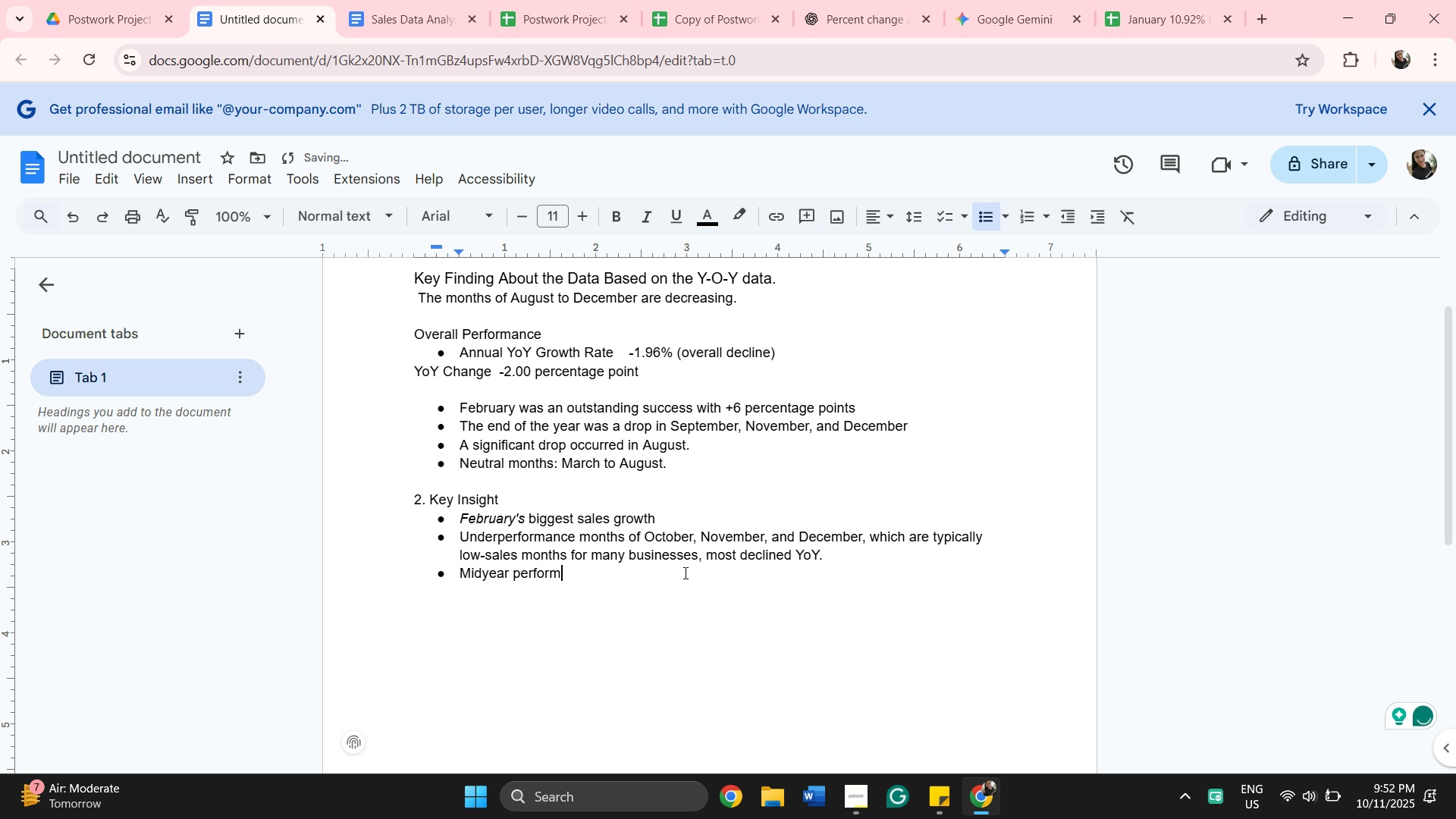 
key(Backspace)
 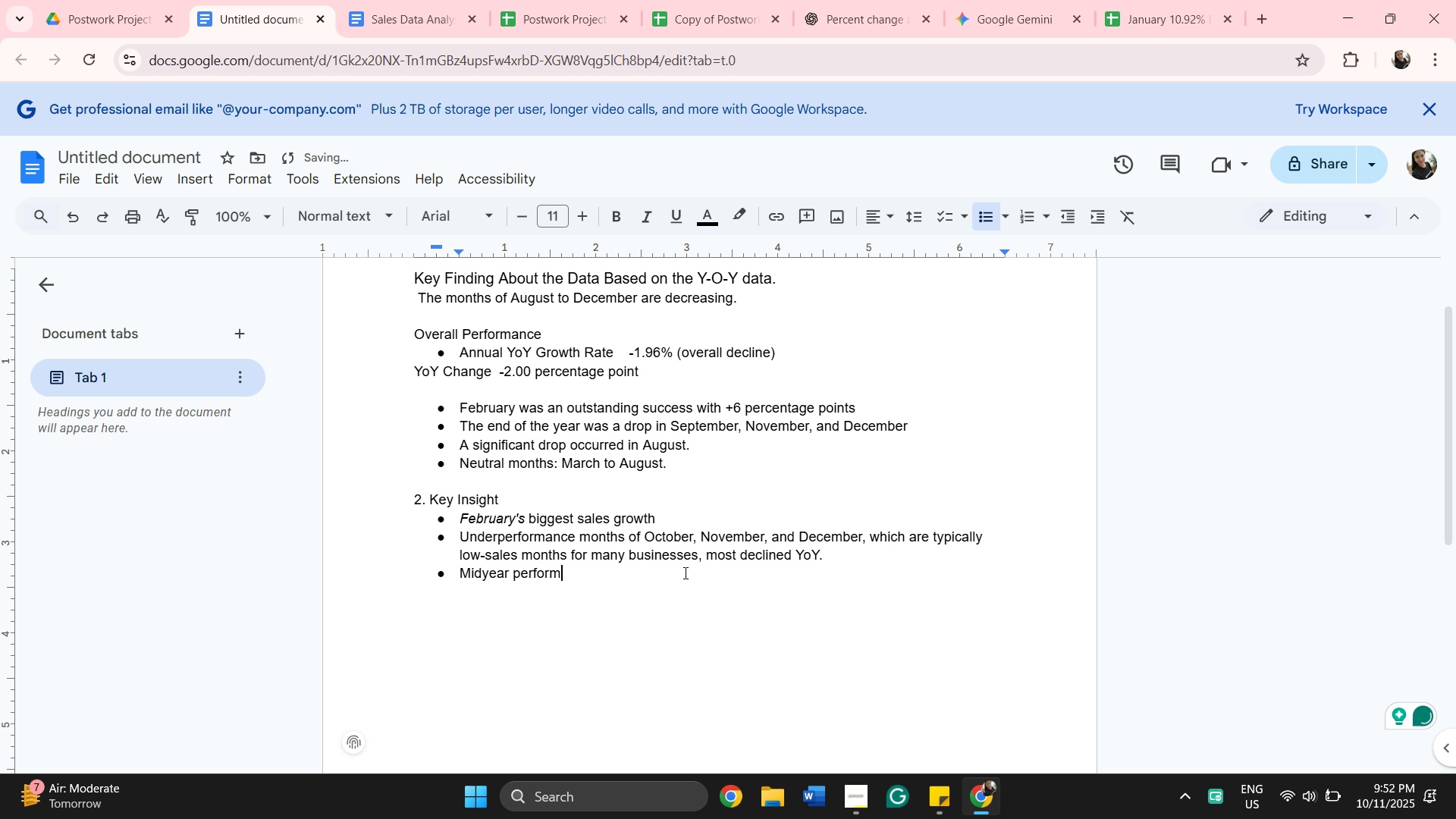 
key(Backspace)
 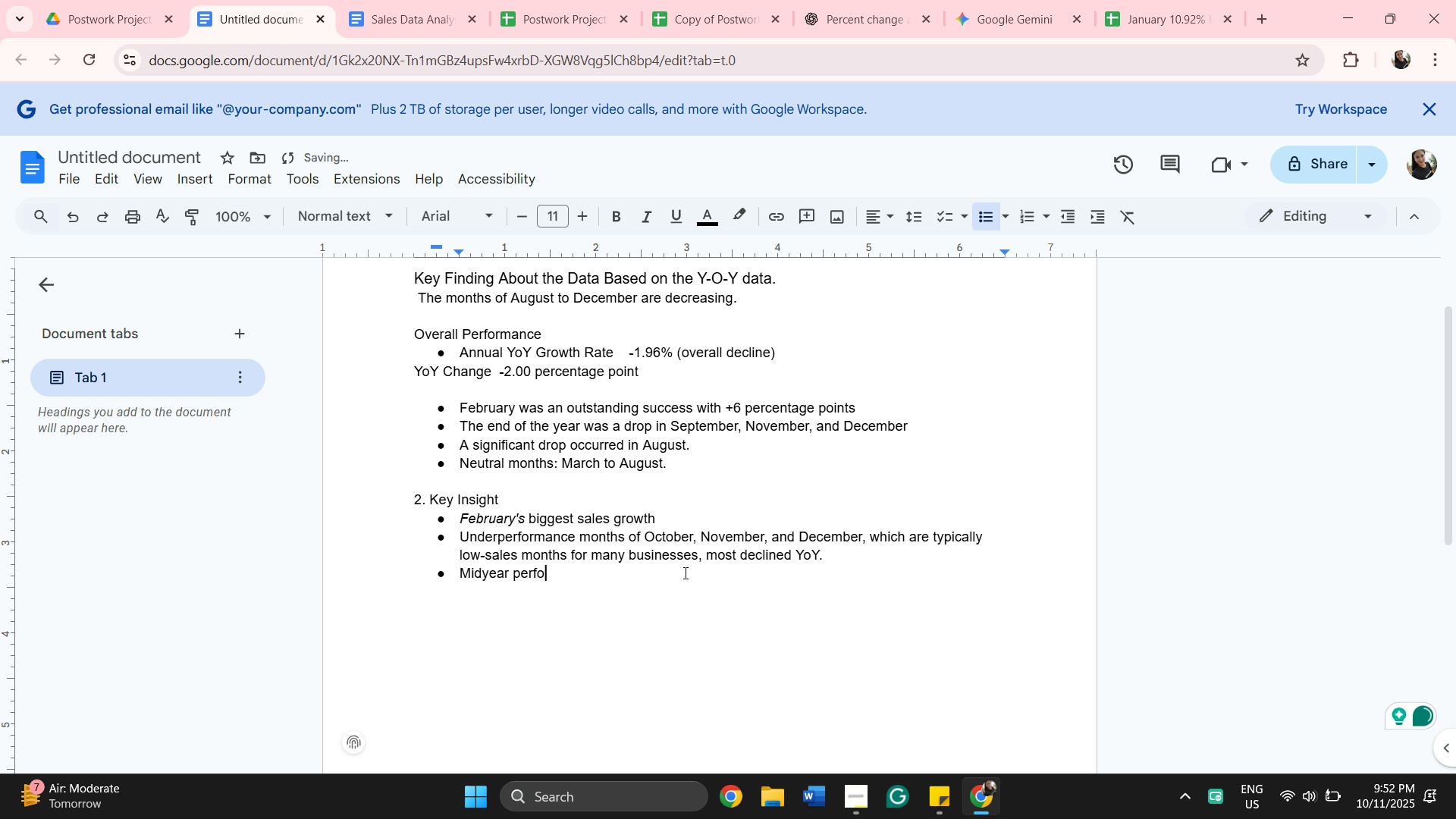 
key(Backspace)
 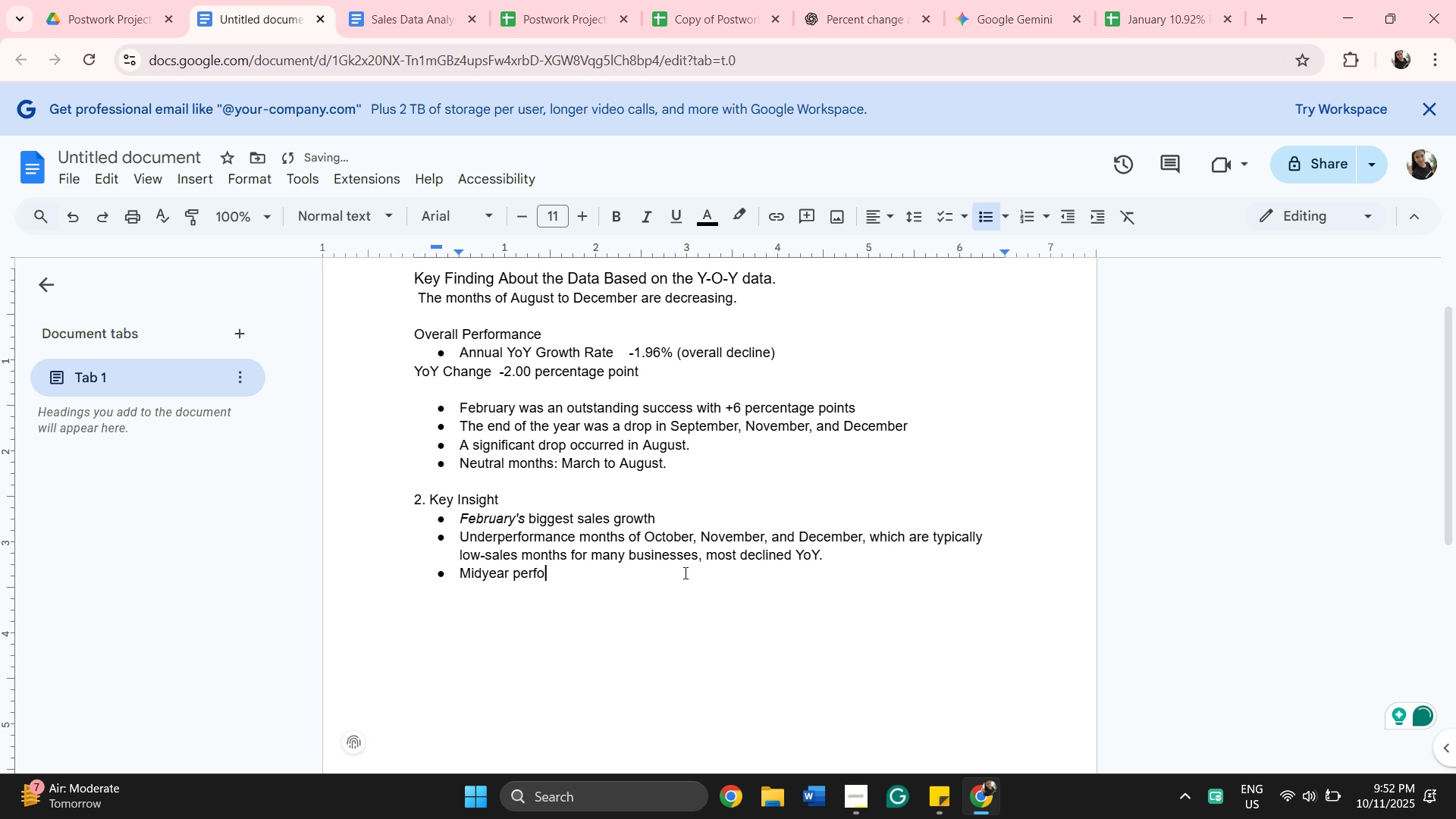 
key(Backspace)
 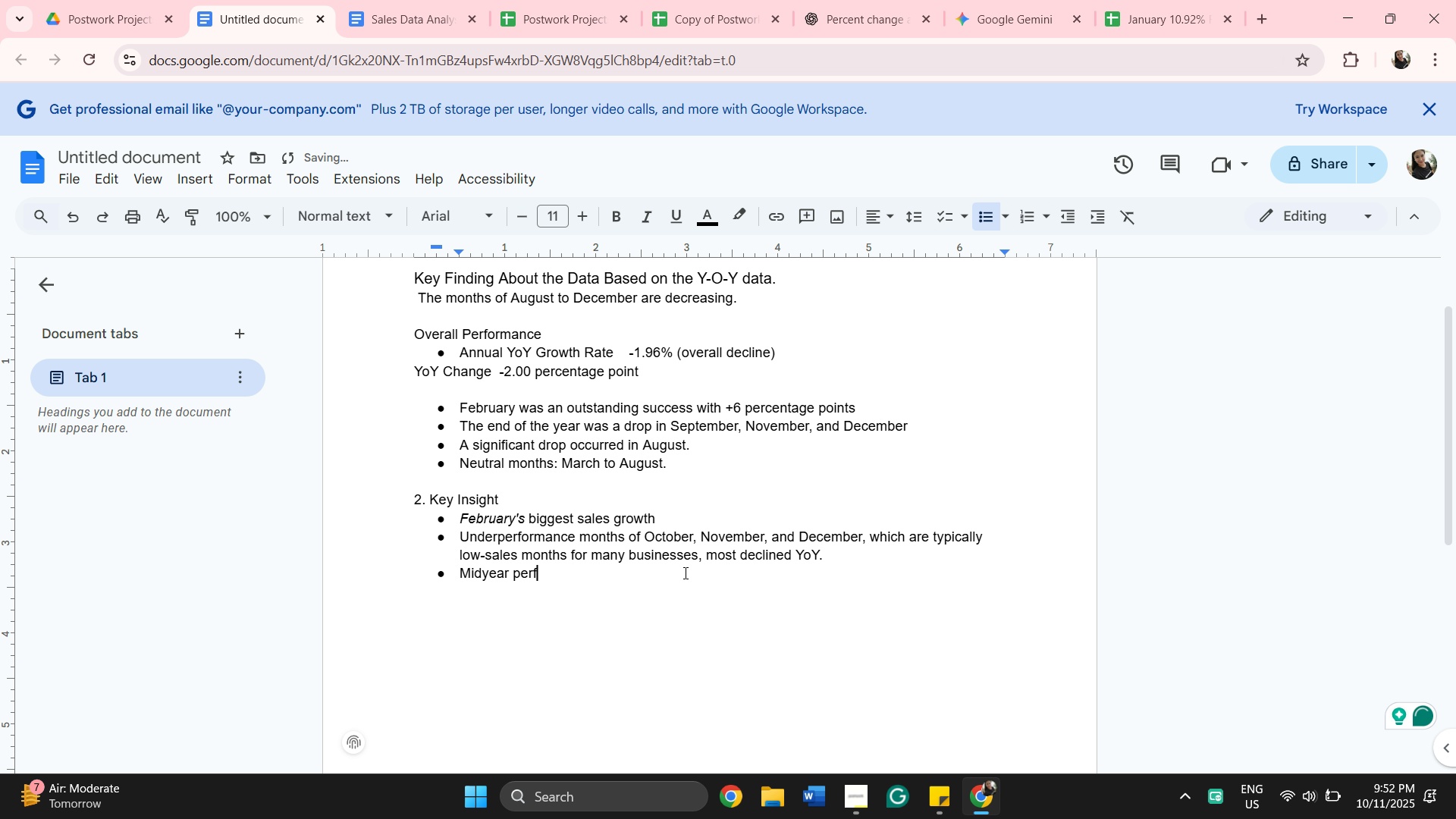 
key(Backspace)
 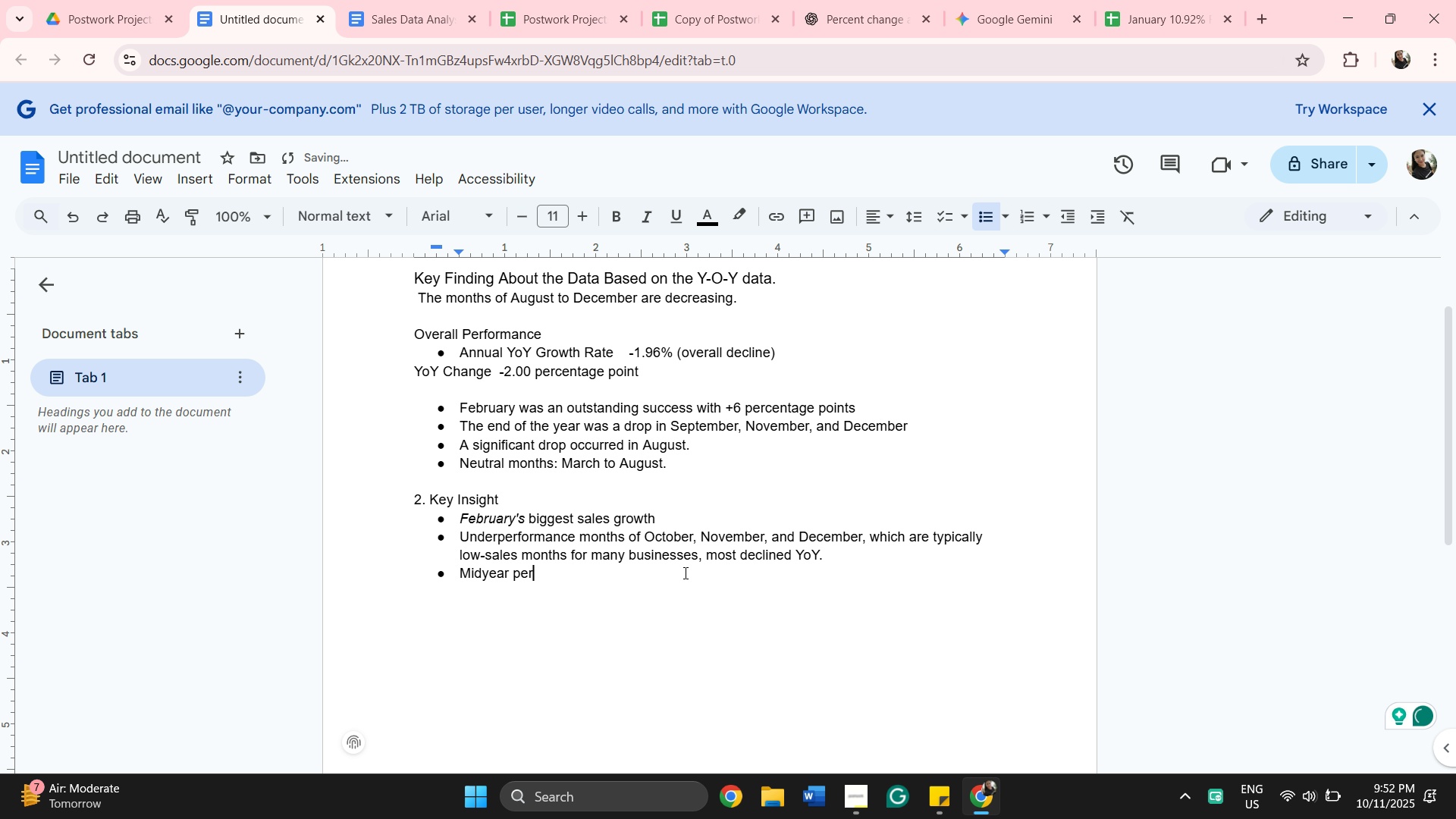 
key(Backspace)
 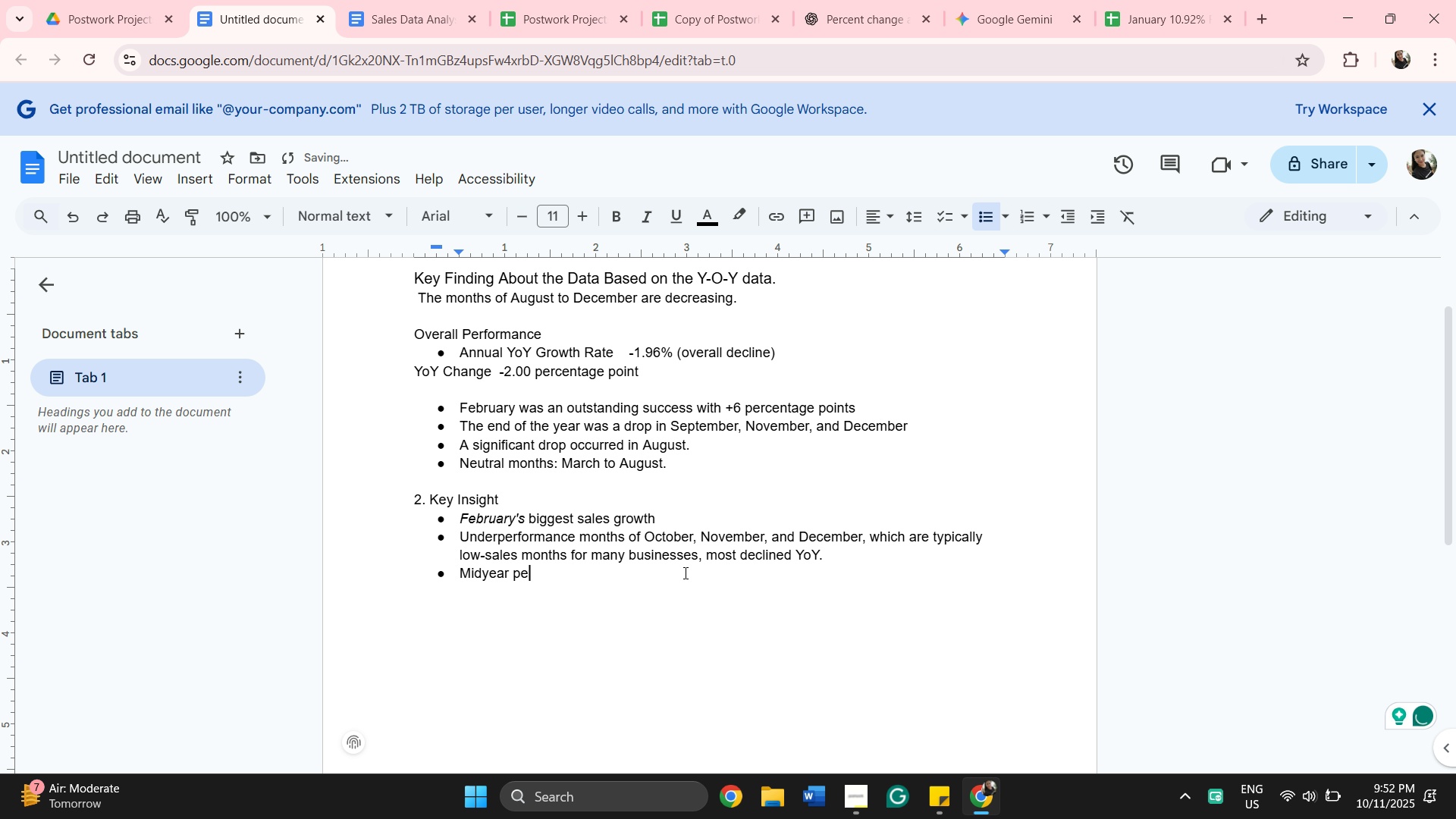 
key(Backspace)
 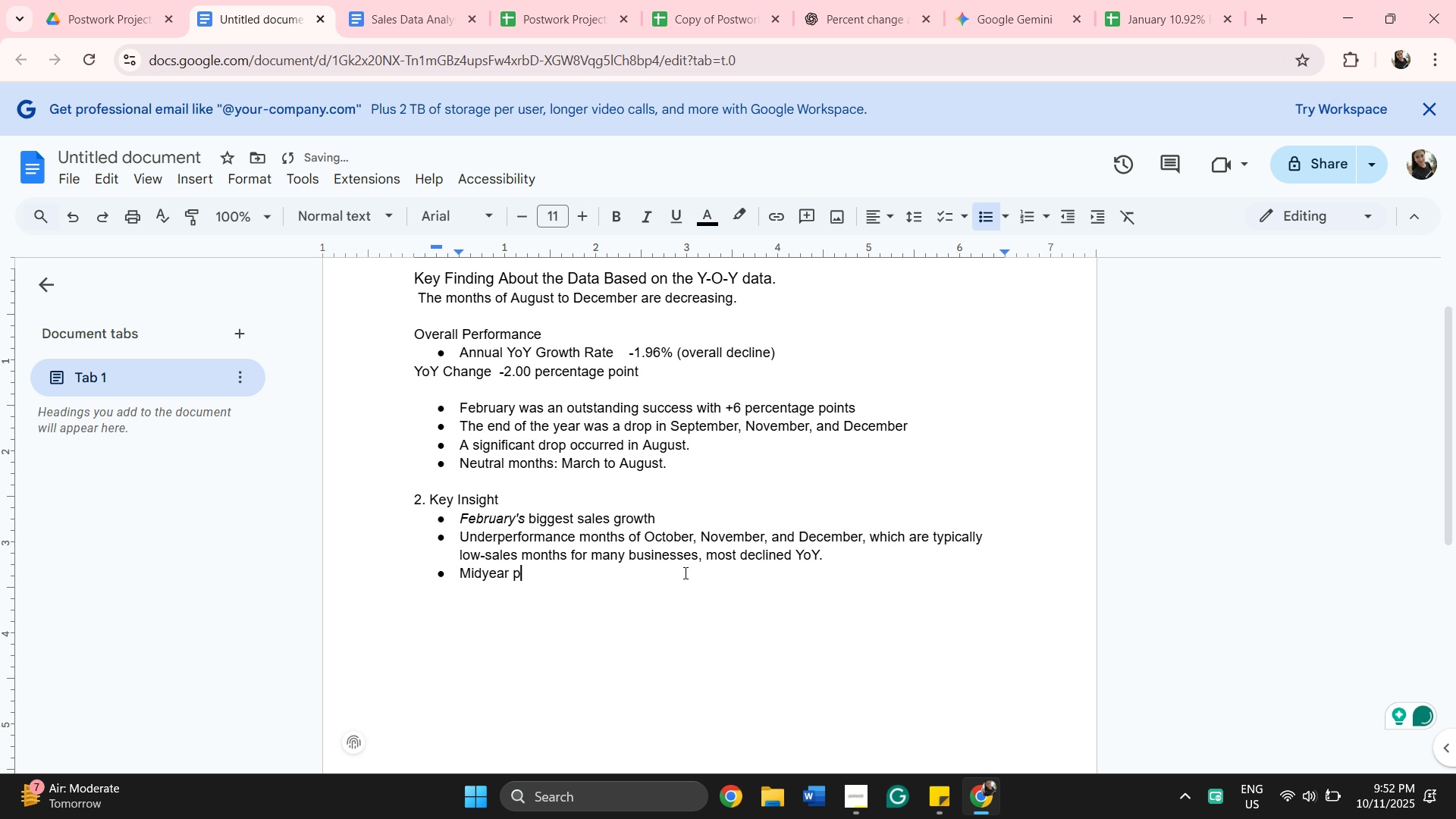 
key(Backspace)
 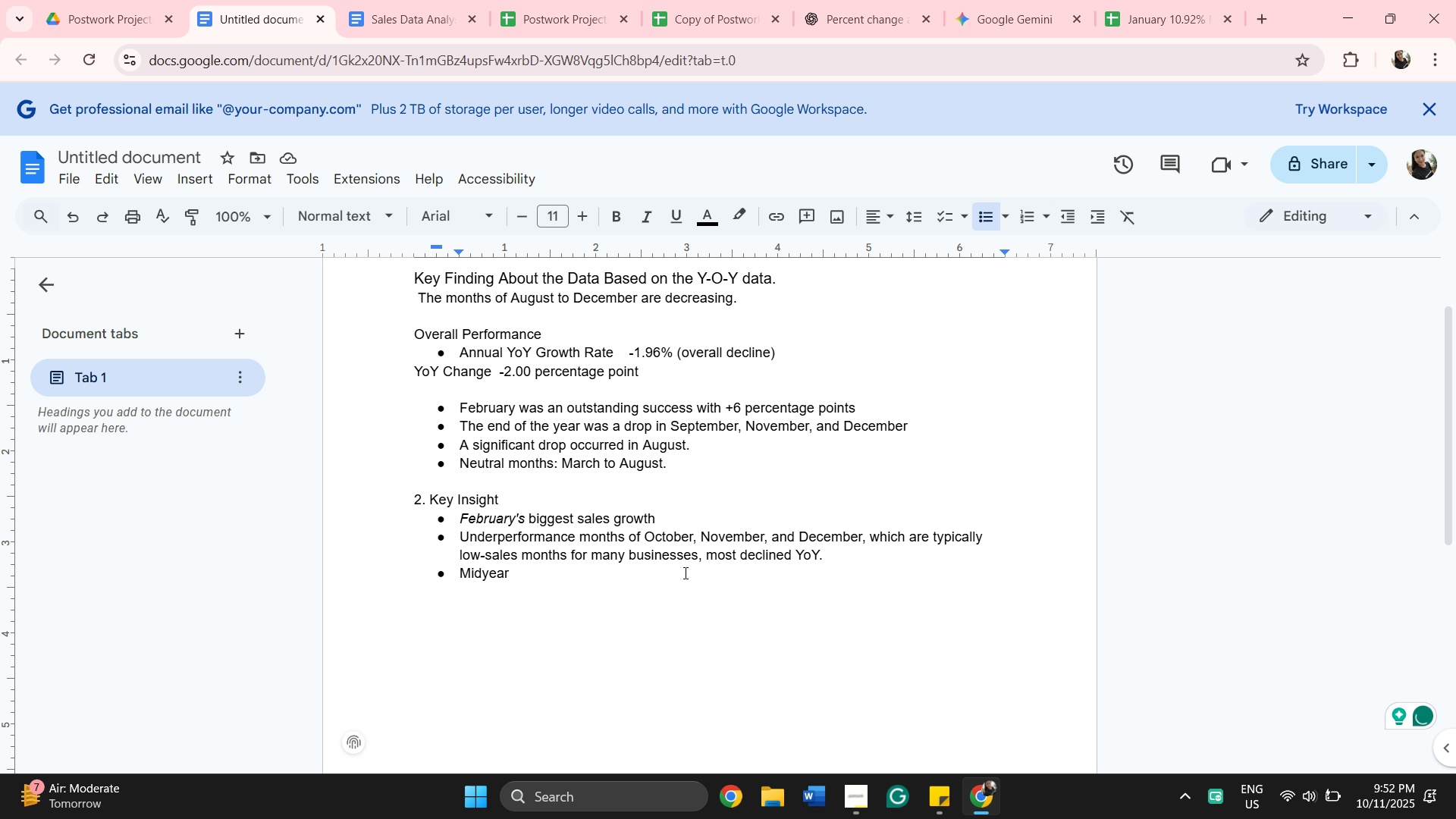 
wait(7.5)
 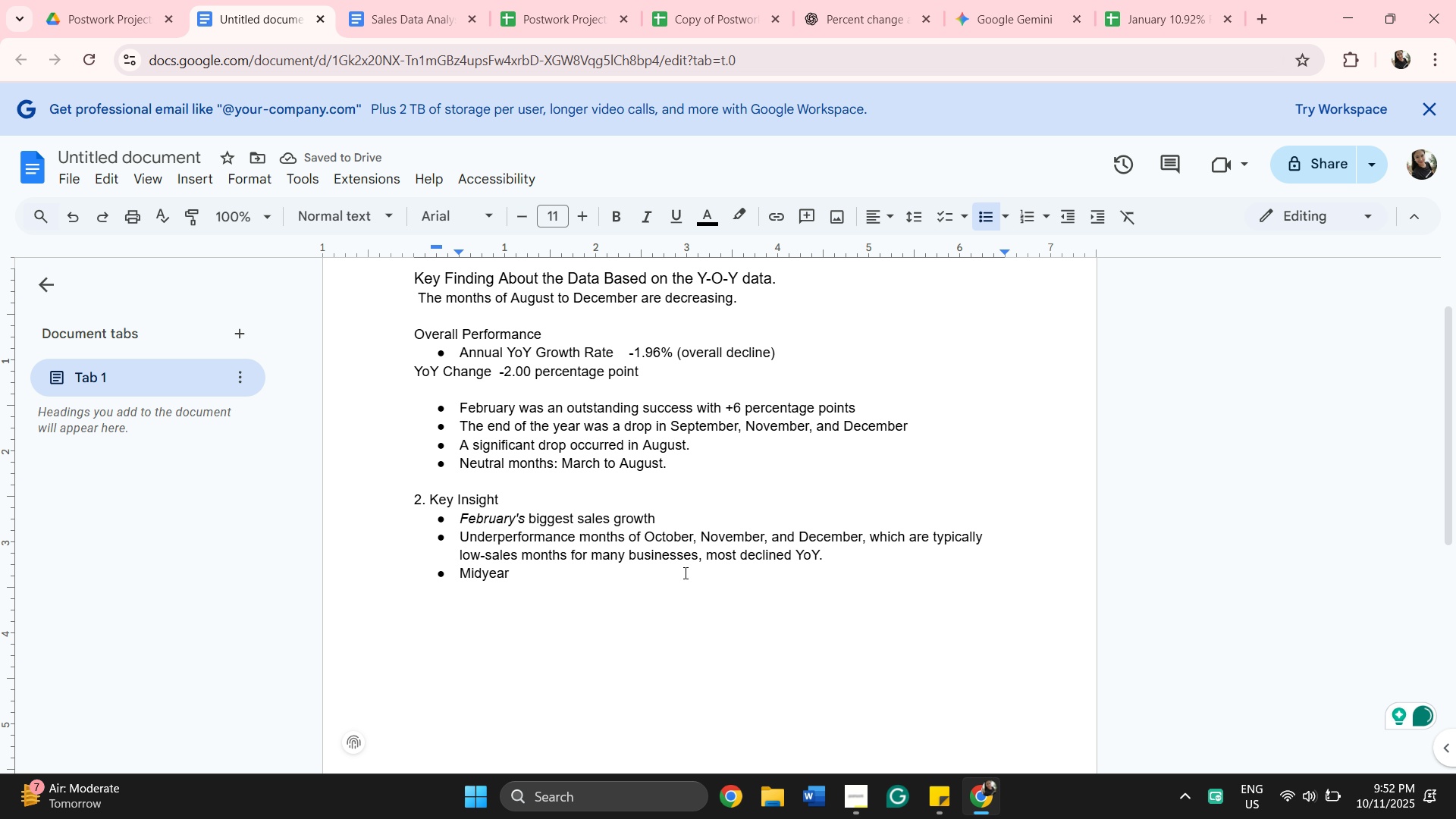 
type(no changes perforn)
key(Backspace)
type(manv)
key(Backspace)
type(ce)
 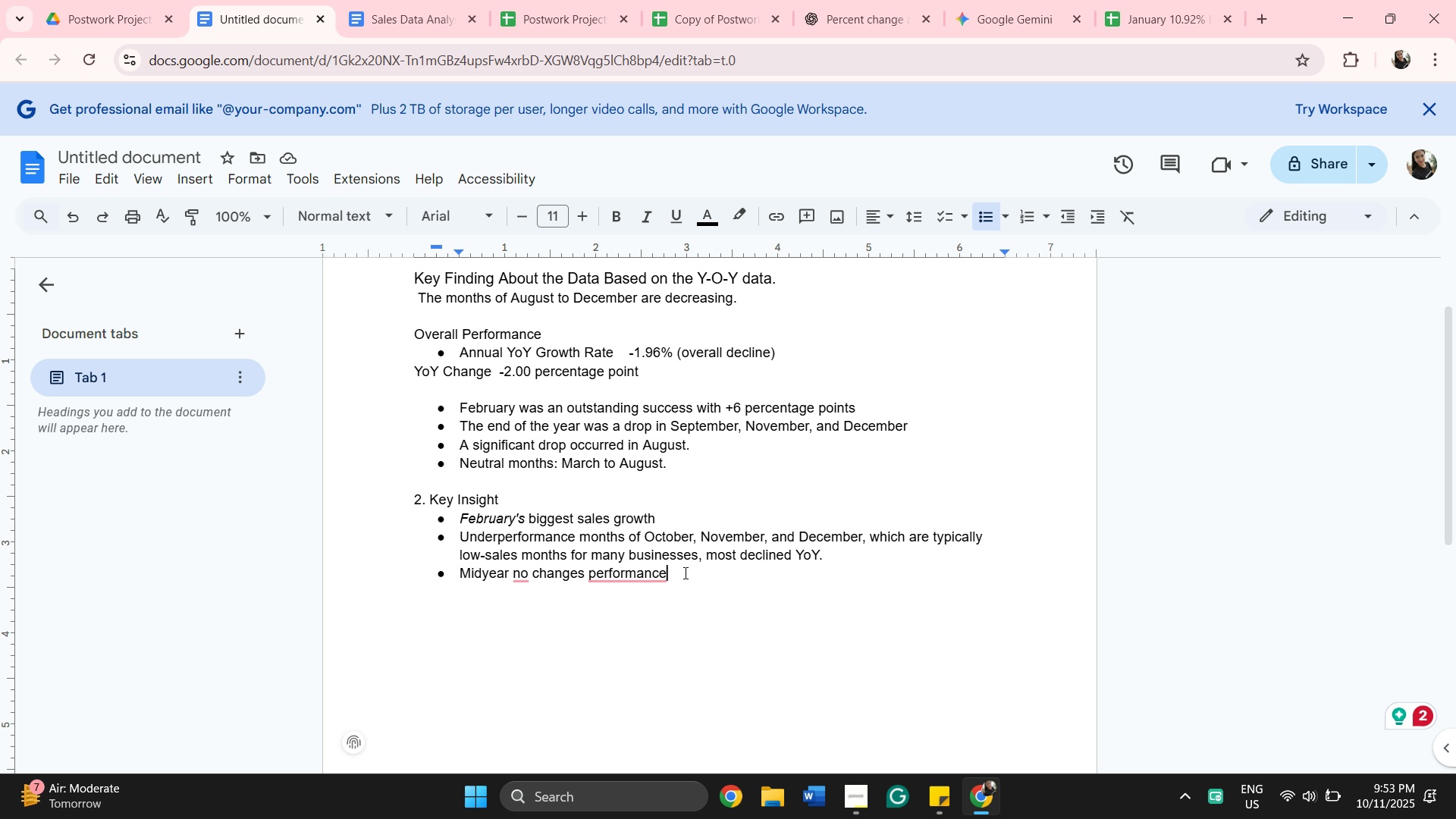 
wait(13.01)
 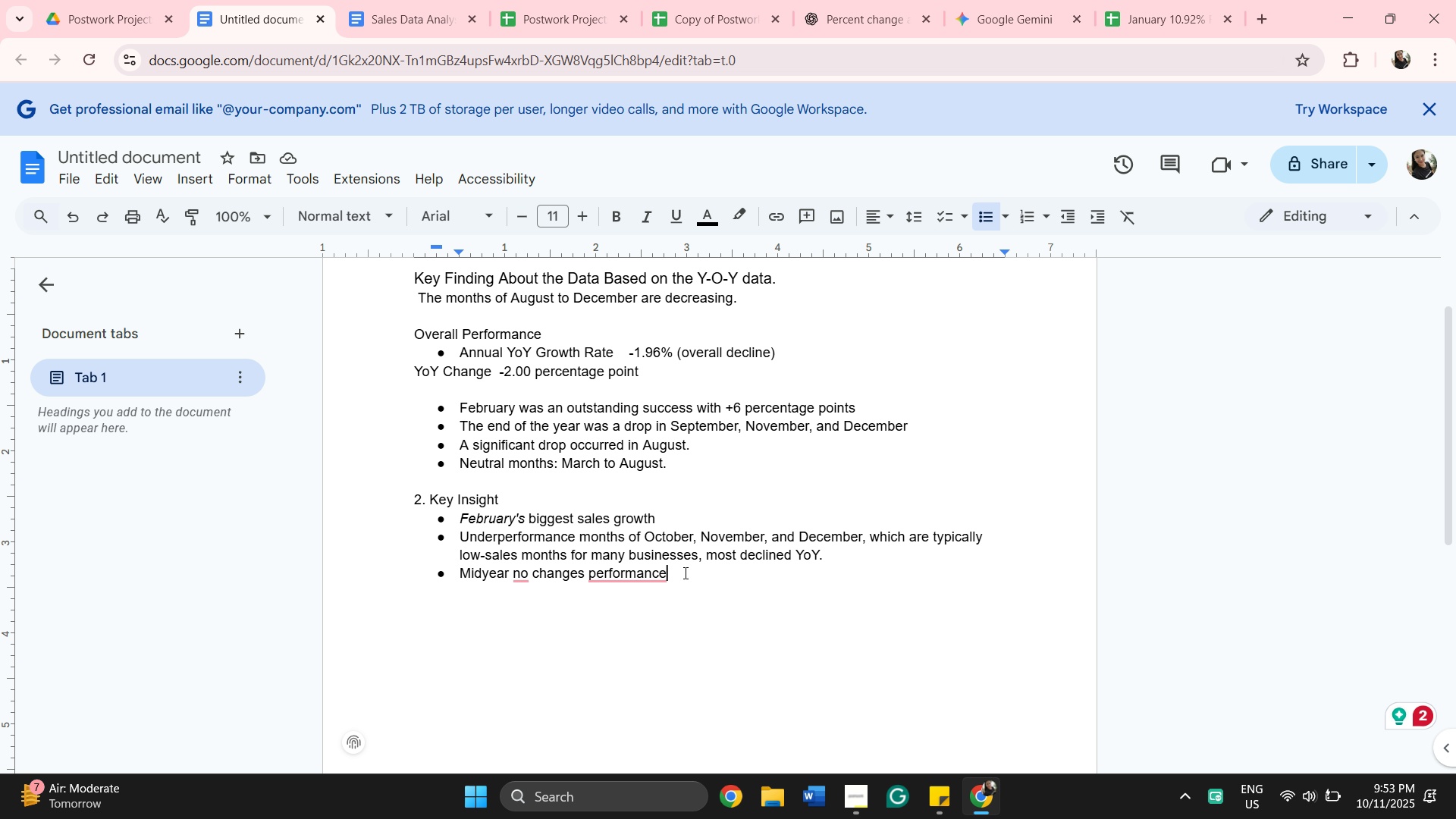 
left_click([531, 622])
 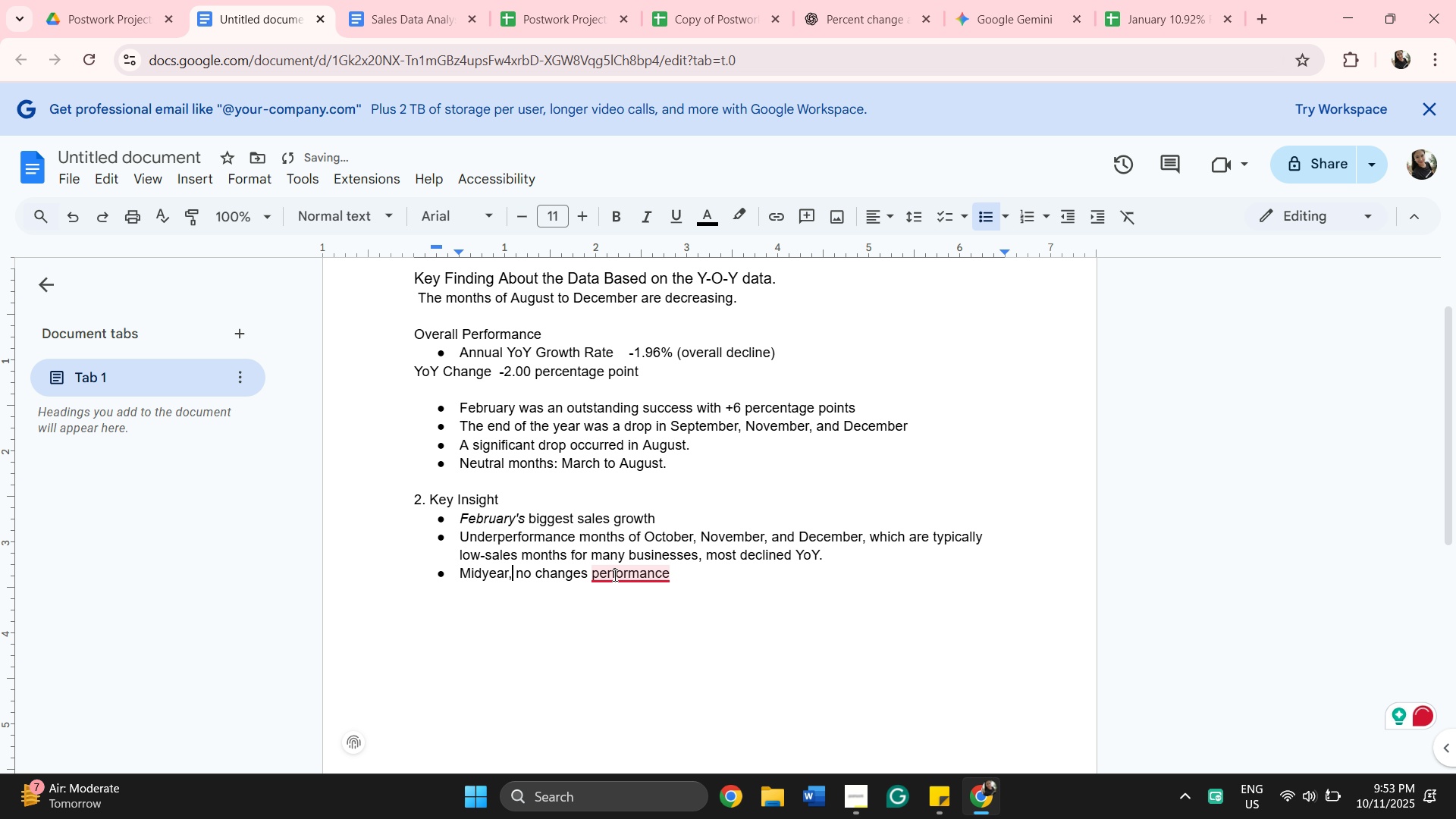 
left_click([613, 575])
 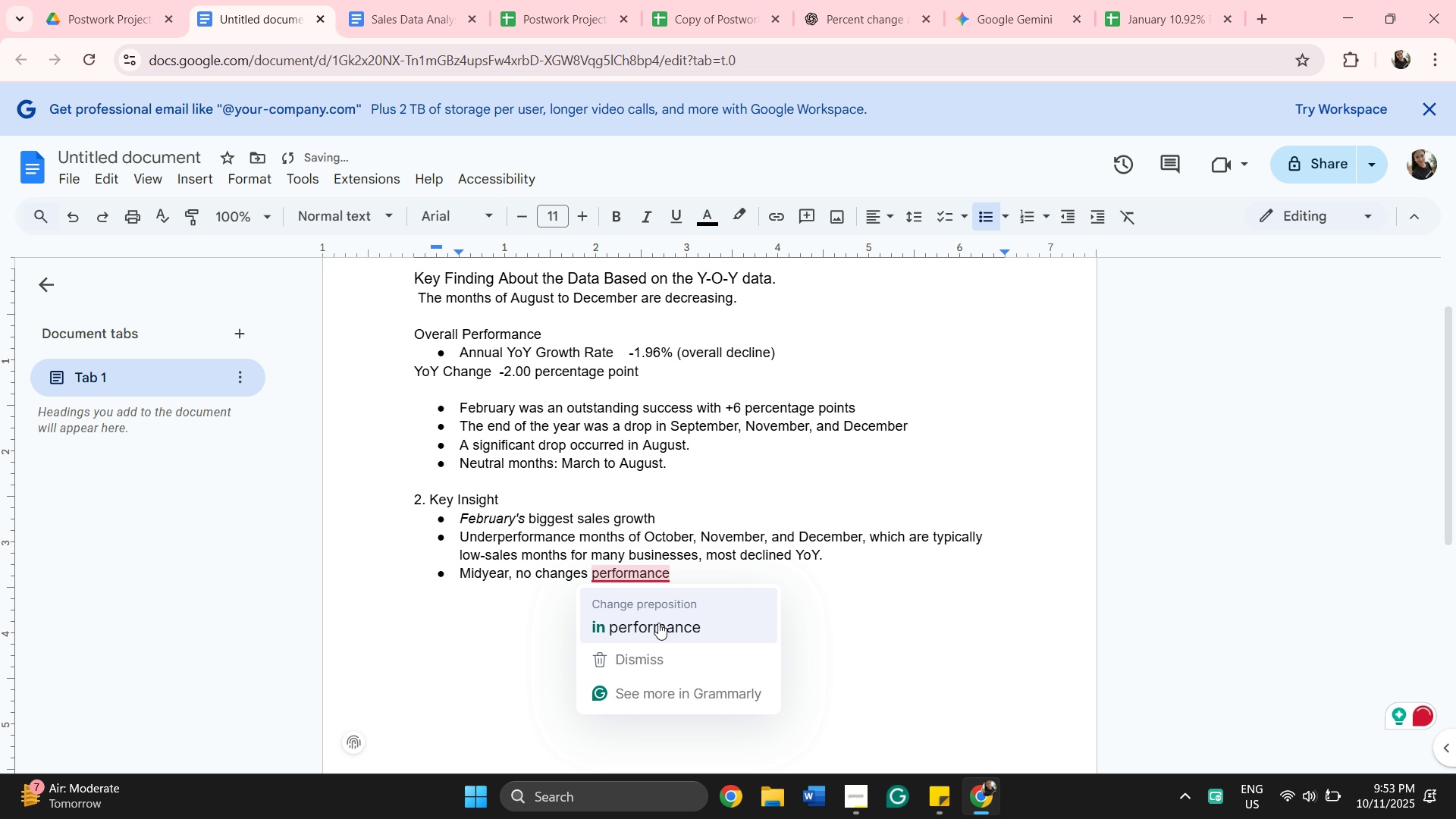 
left_click([658, 623])
 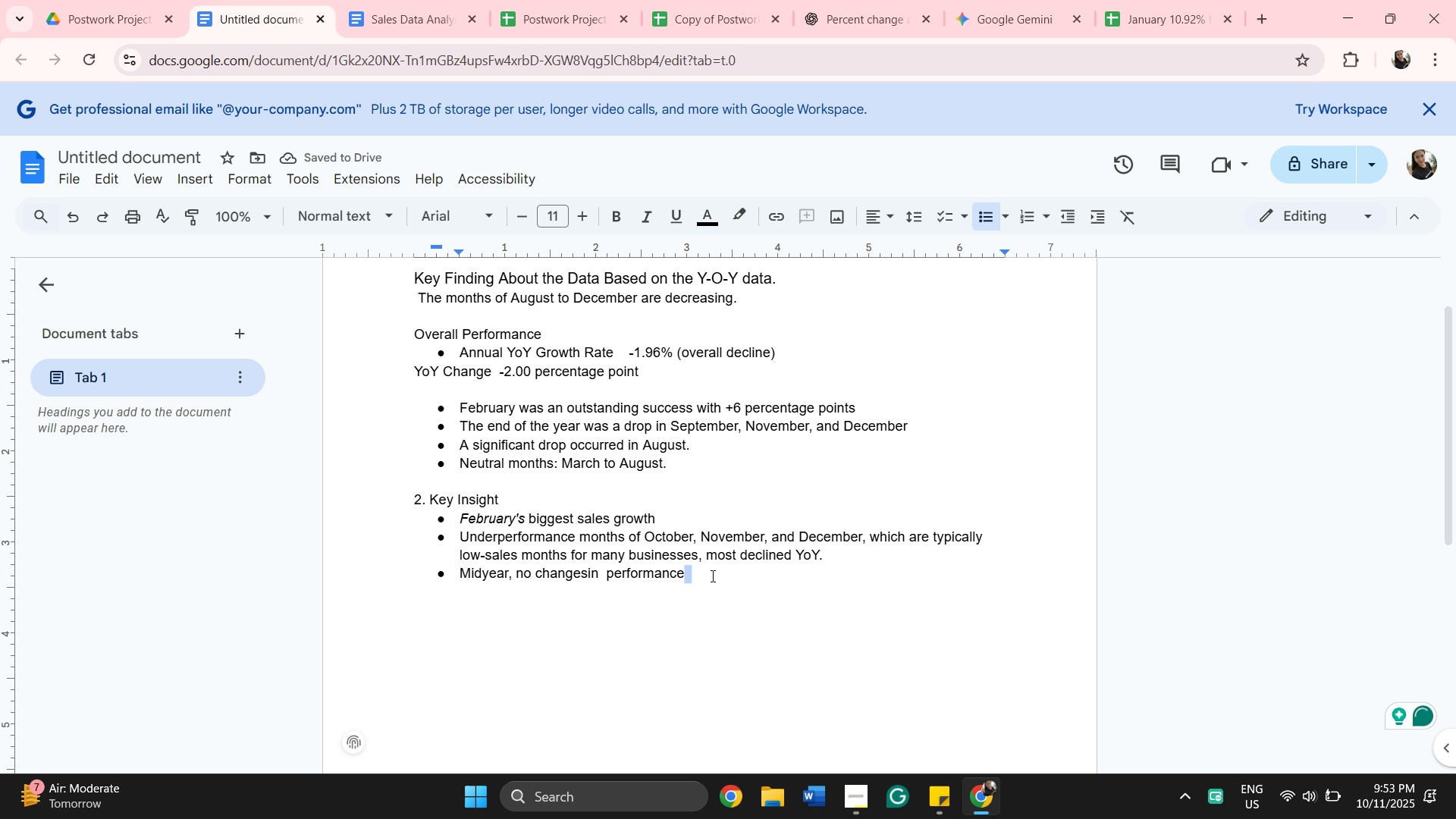 
key(Period)
 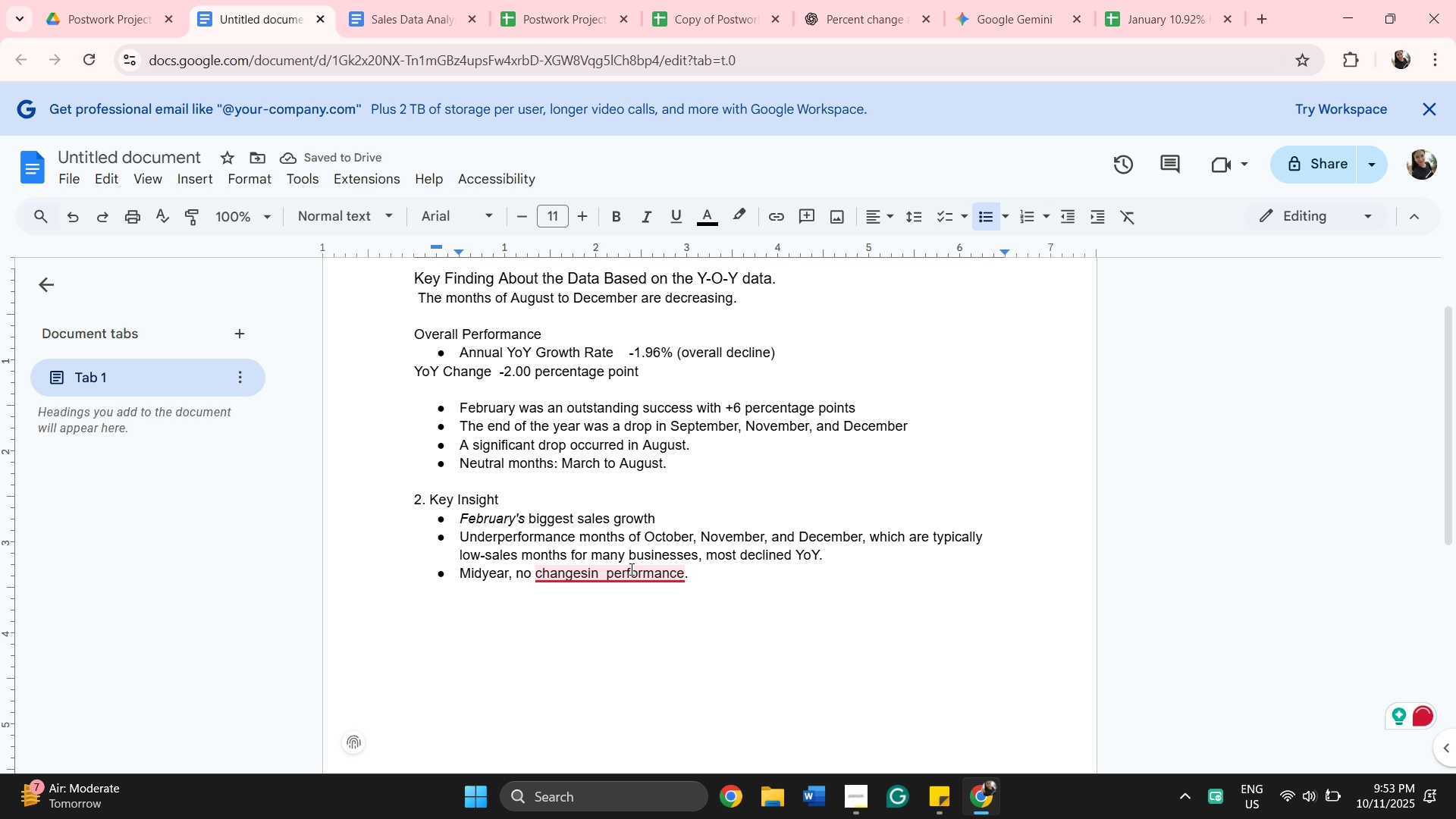 
left_click([638, 622])
 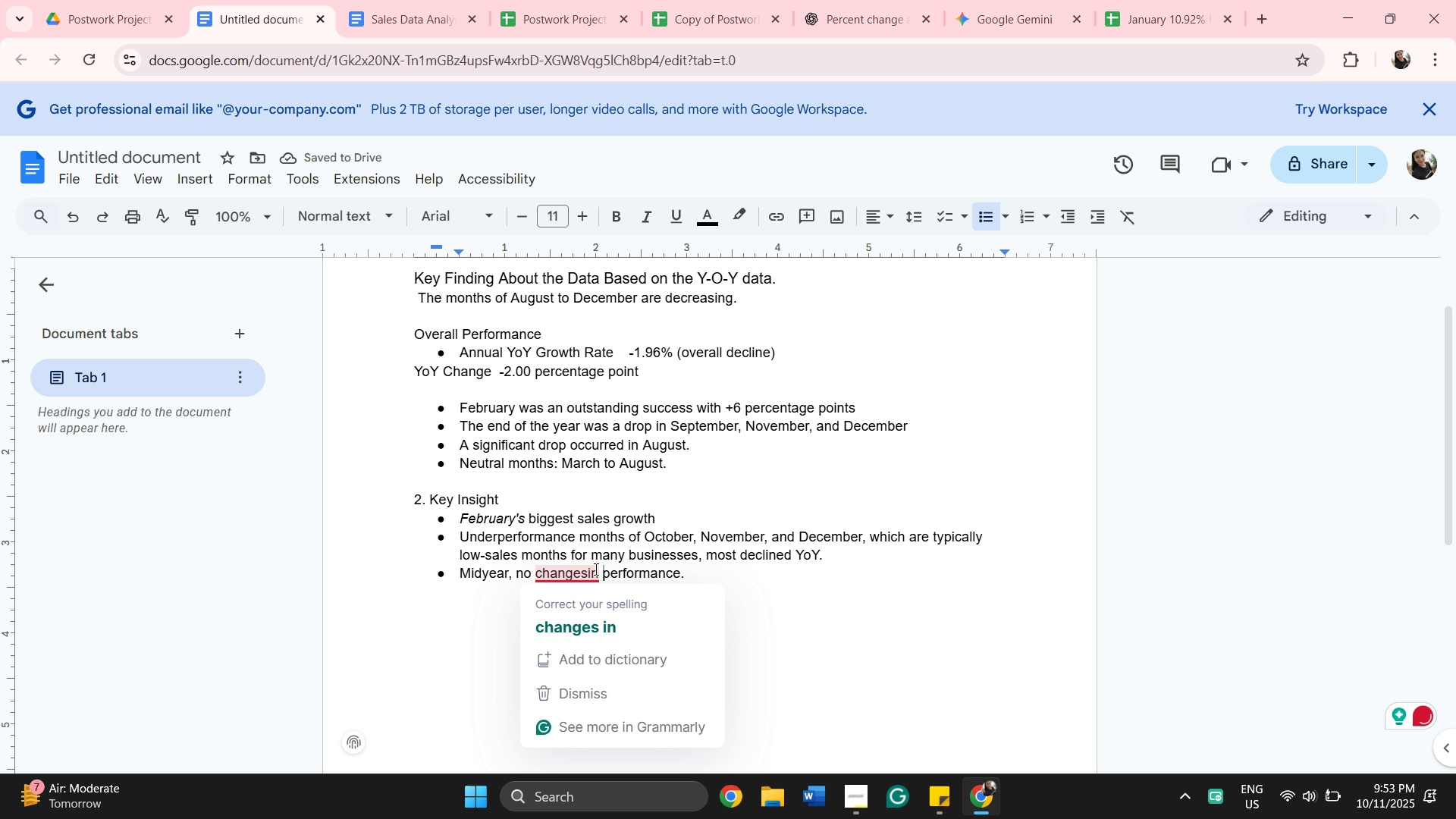 
left_click([585, 623])
 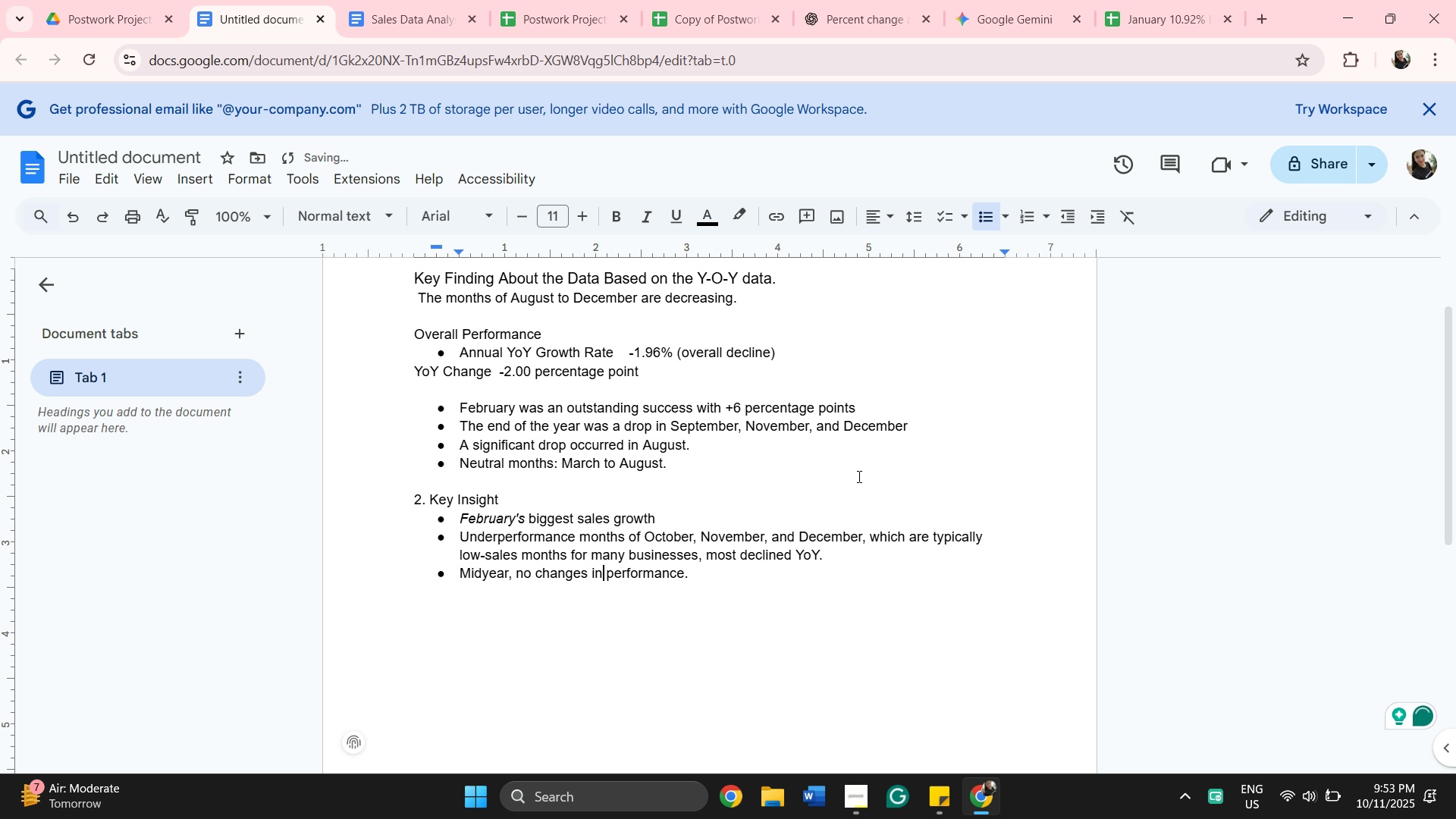 
scroll: coordinate [874, 472], scroll_direction: up, amount: 8.0
 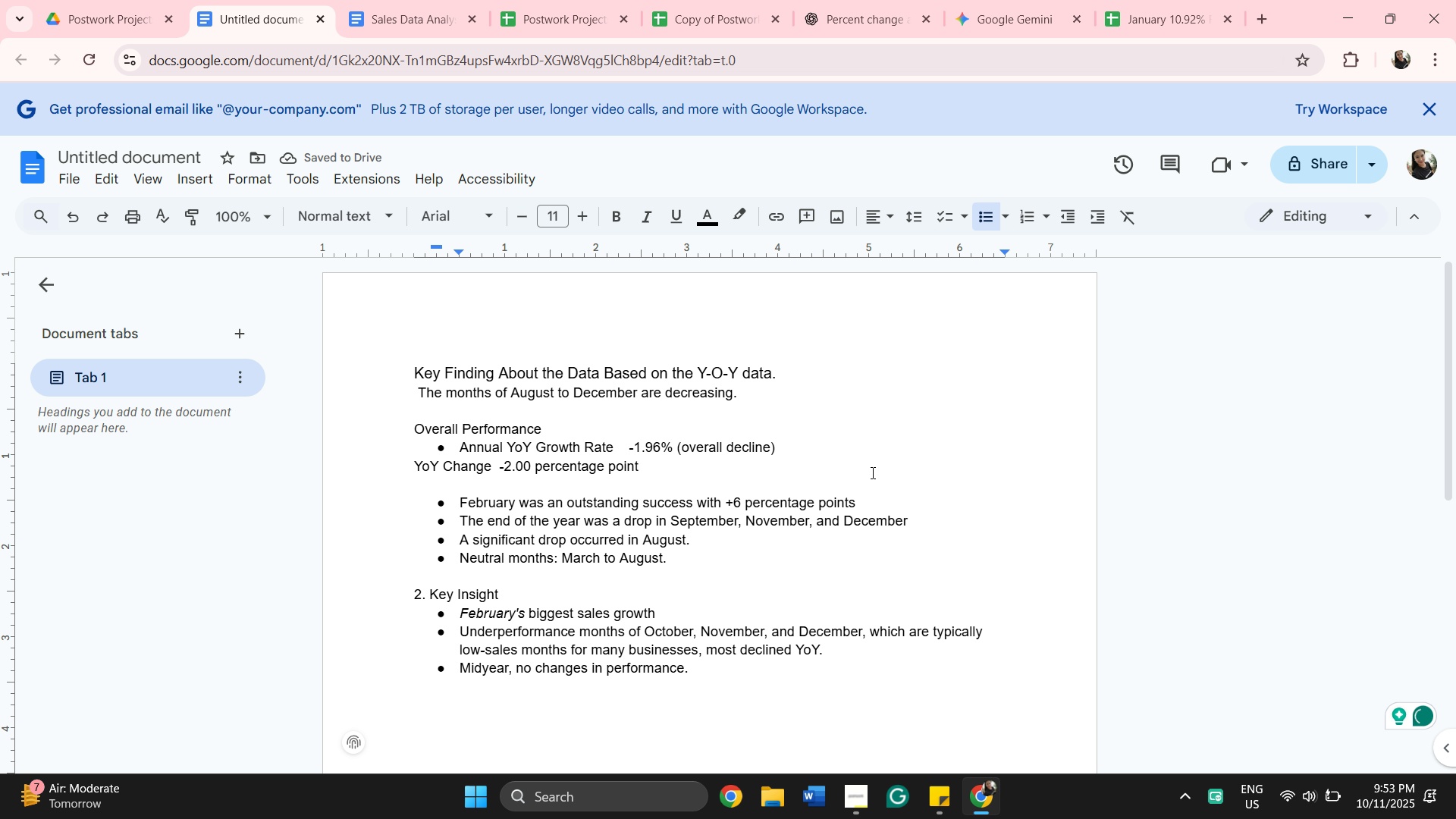 
scroll: coordinate [871, 472], scroll_direction: down, amount: 1.0
 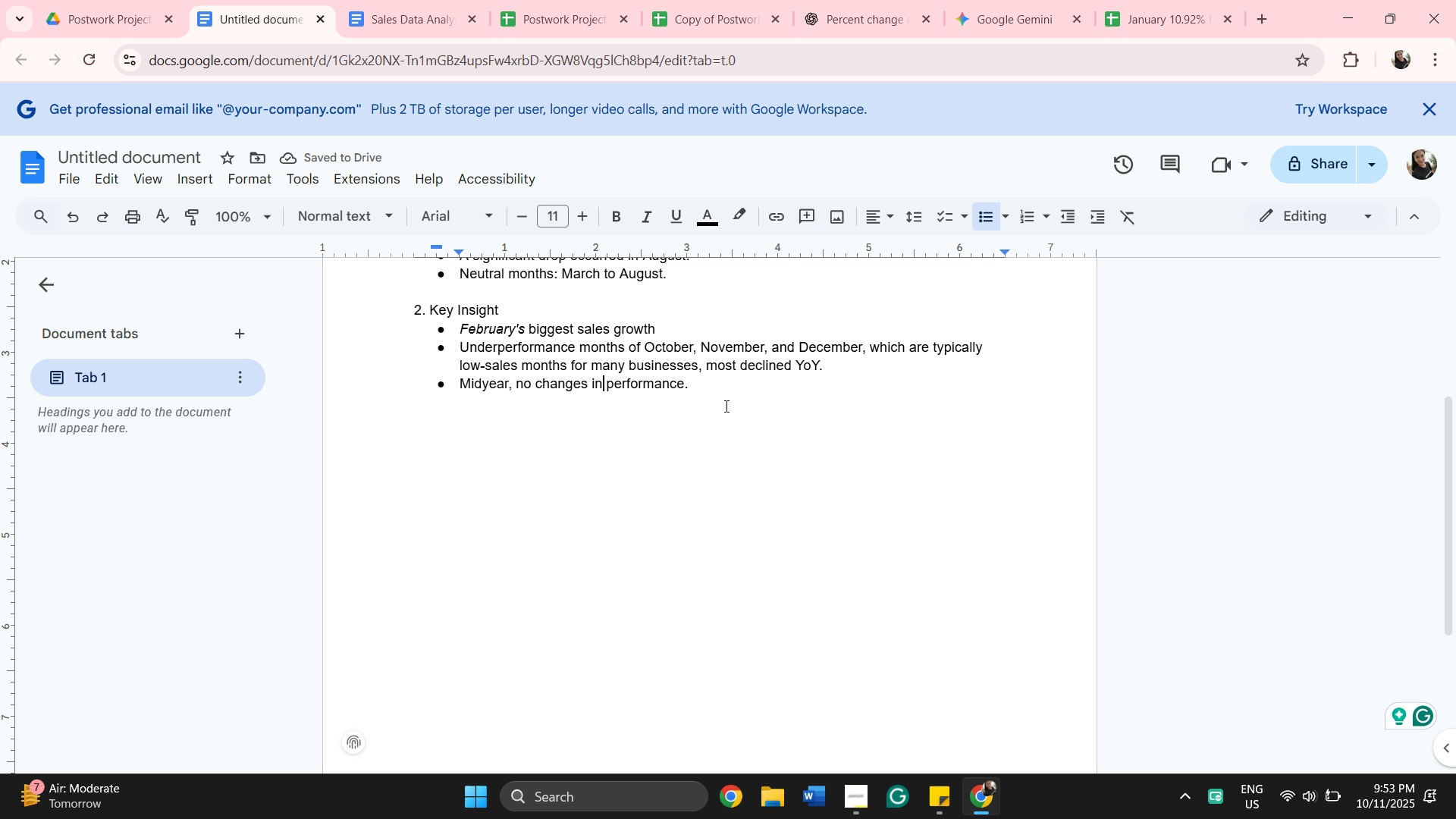 
left_click([727, 384])
 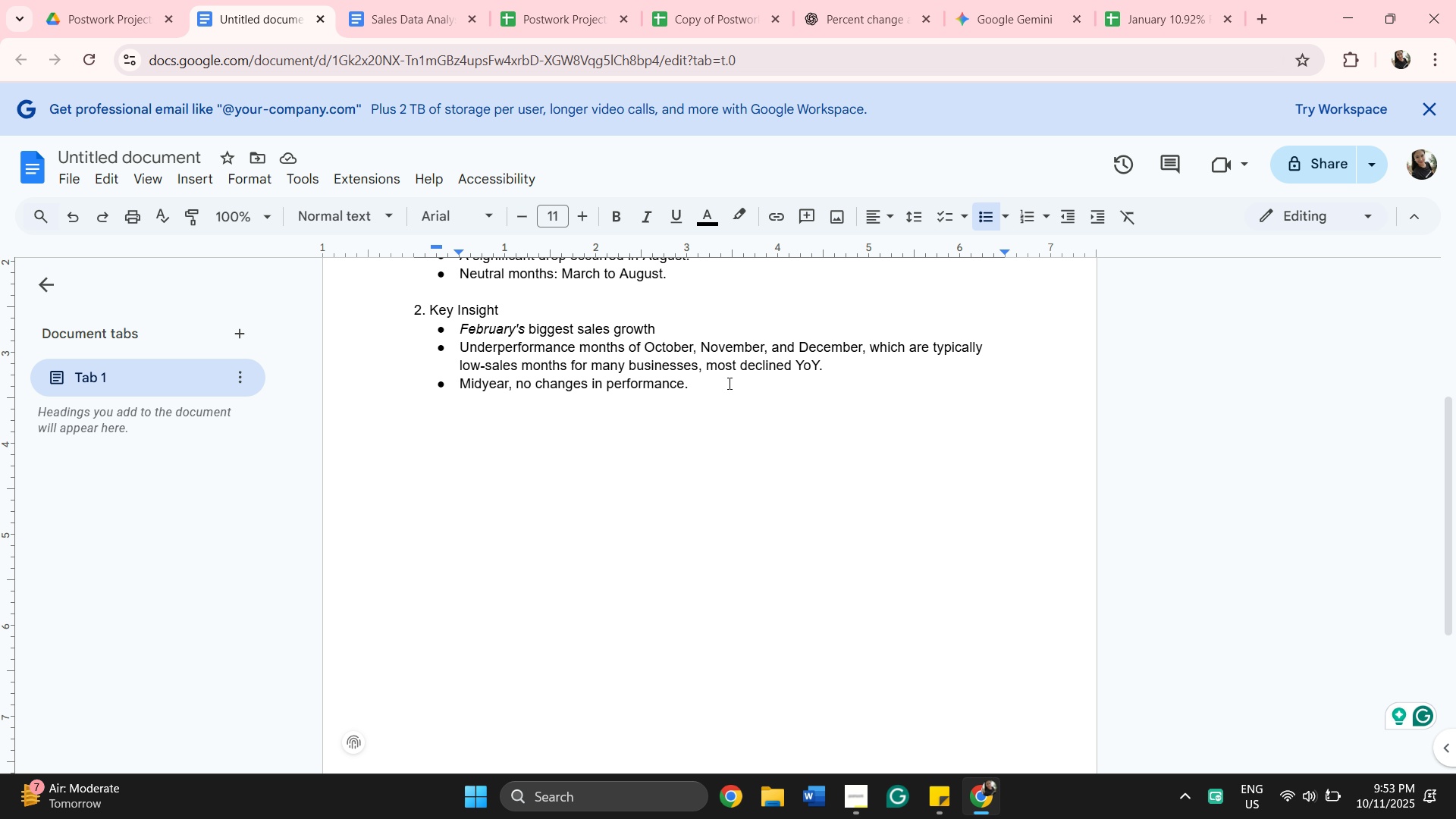 
wait(10.65)
 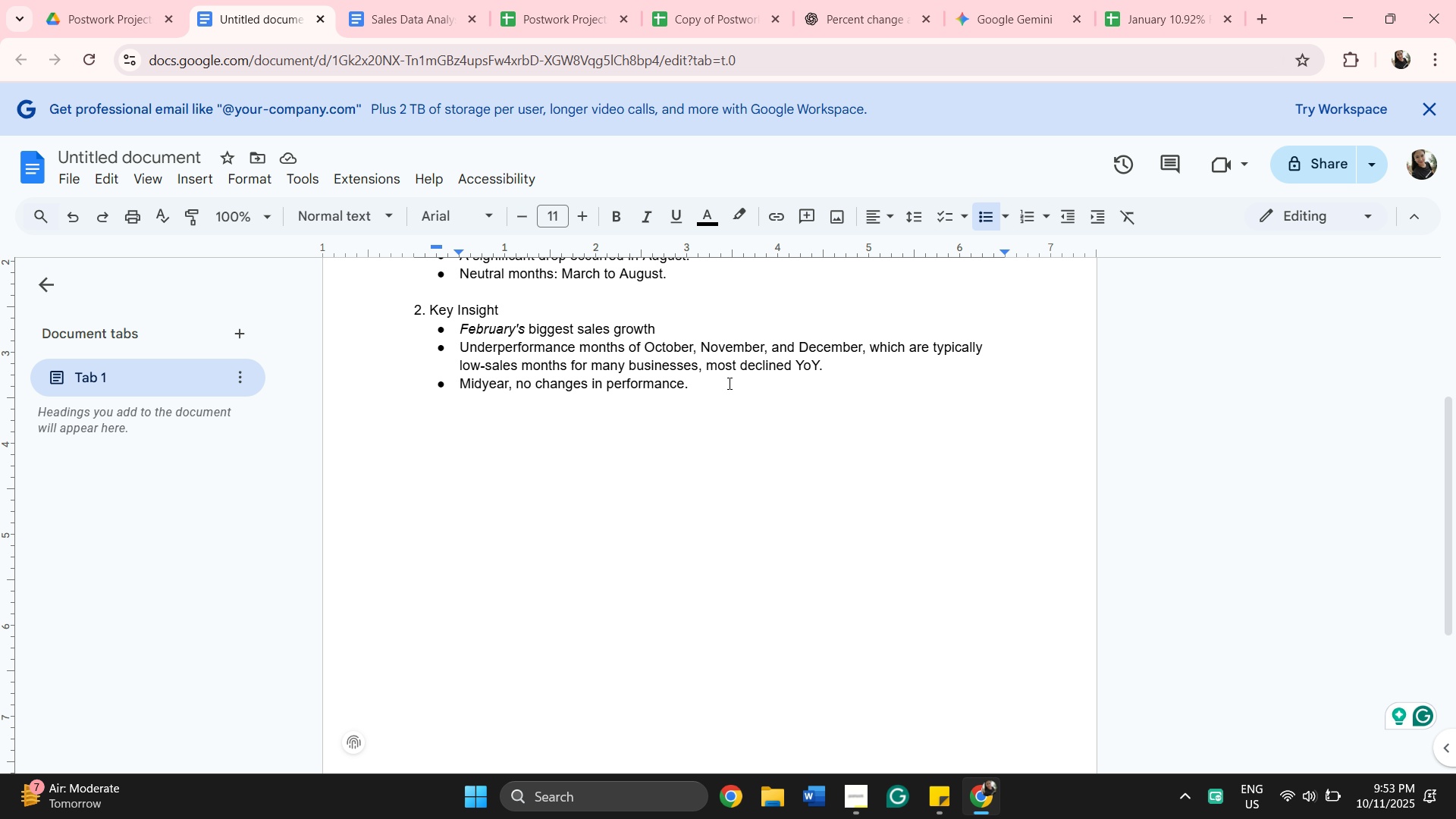 
key(Enter)
 